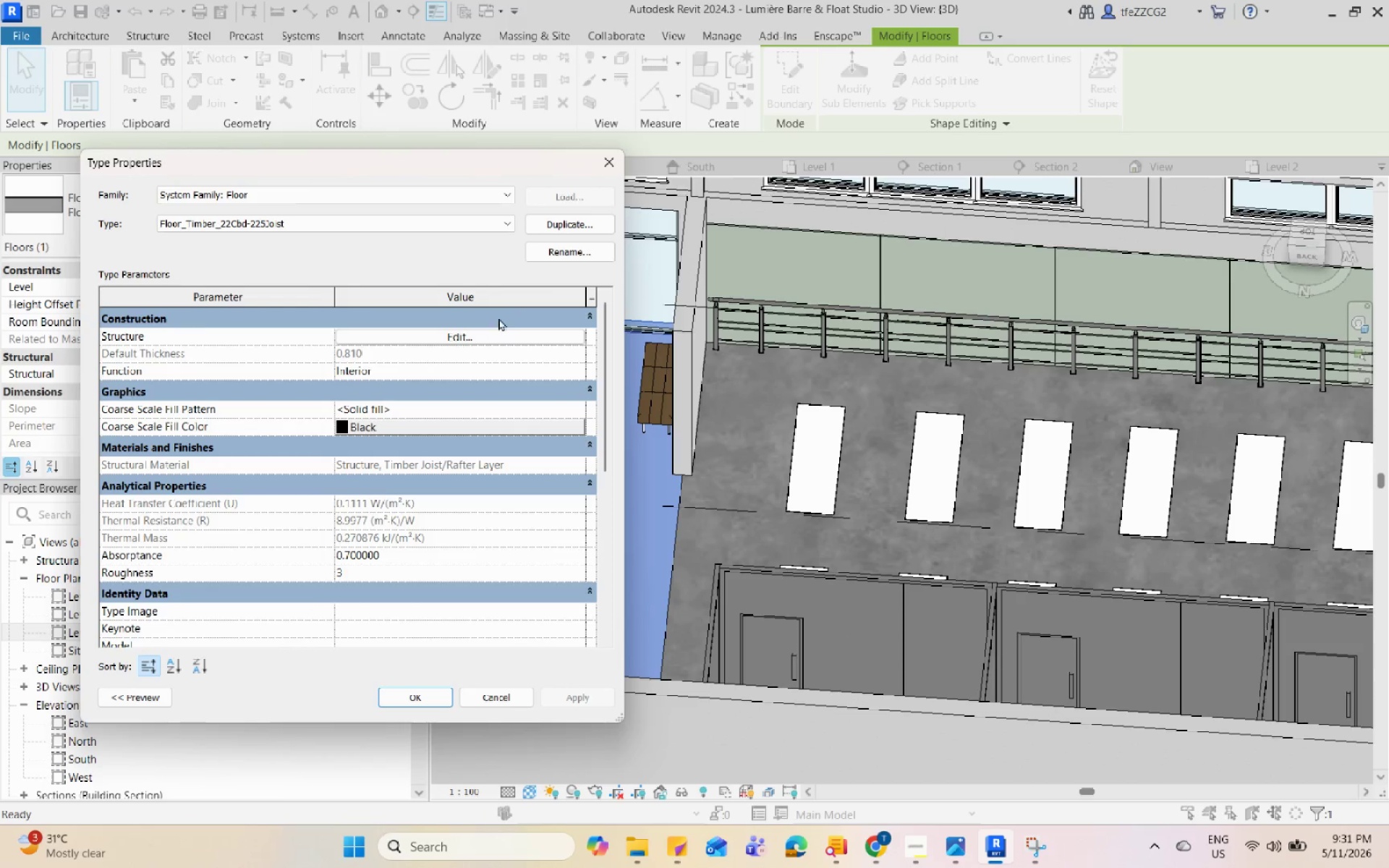 
left_click([582, 223])
 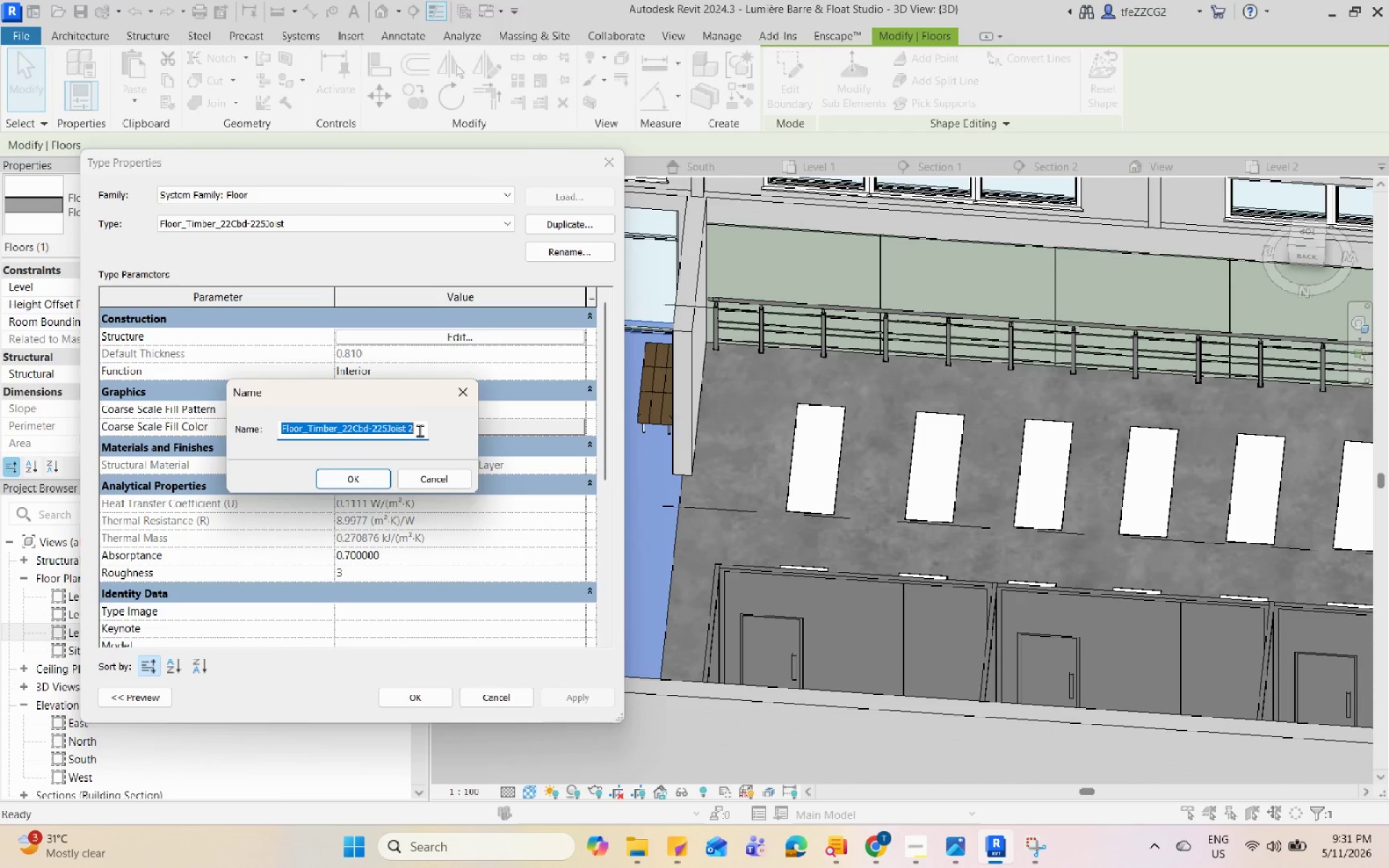 
left_click([415, 432])
 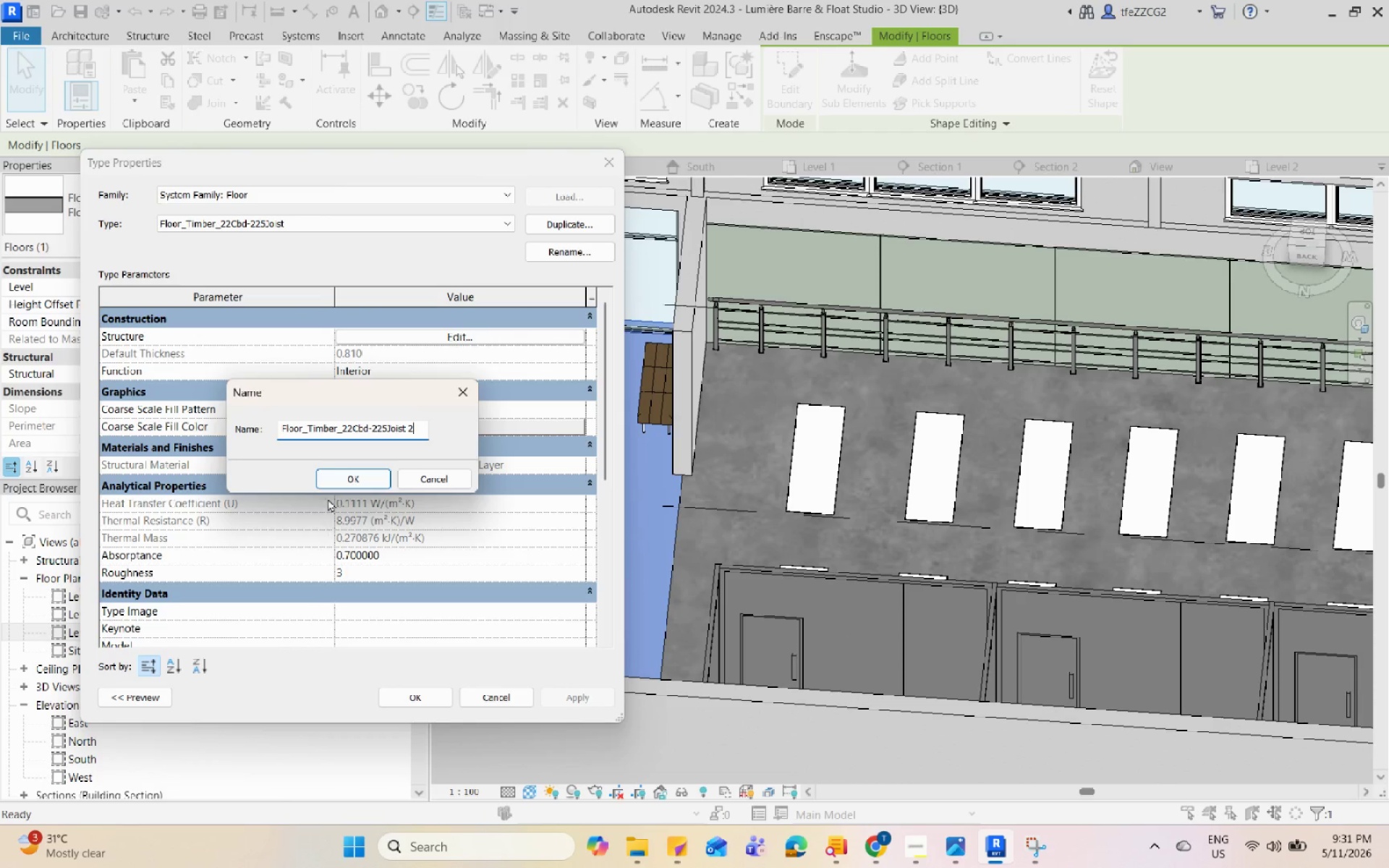 
left_click([349, 474])
 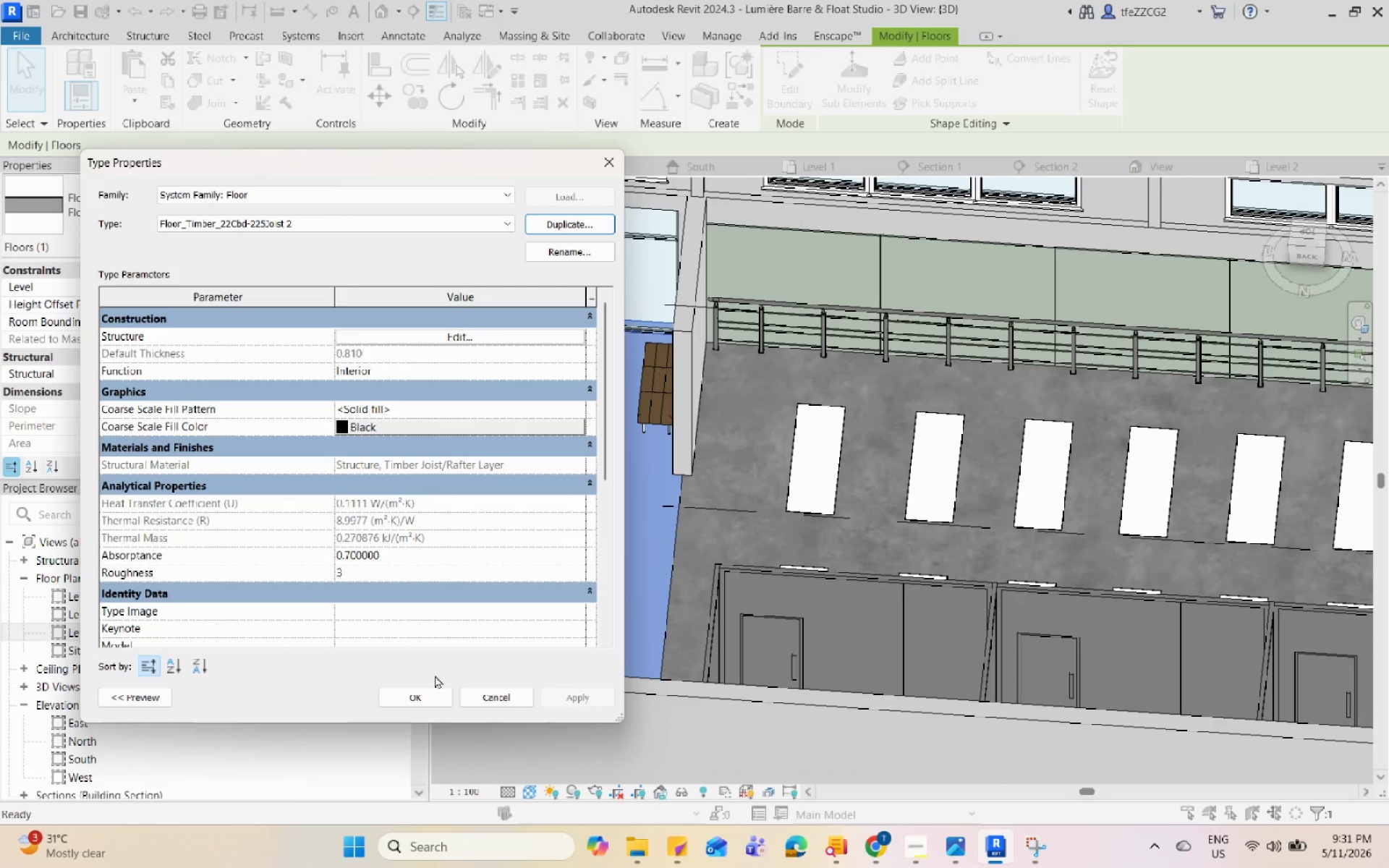 
left_click([440, 697])
 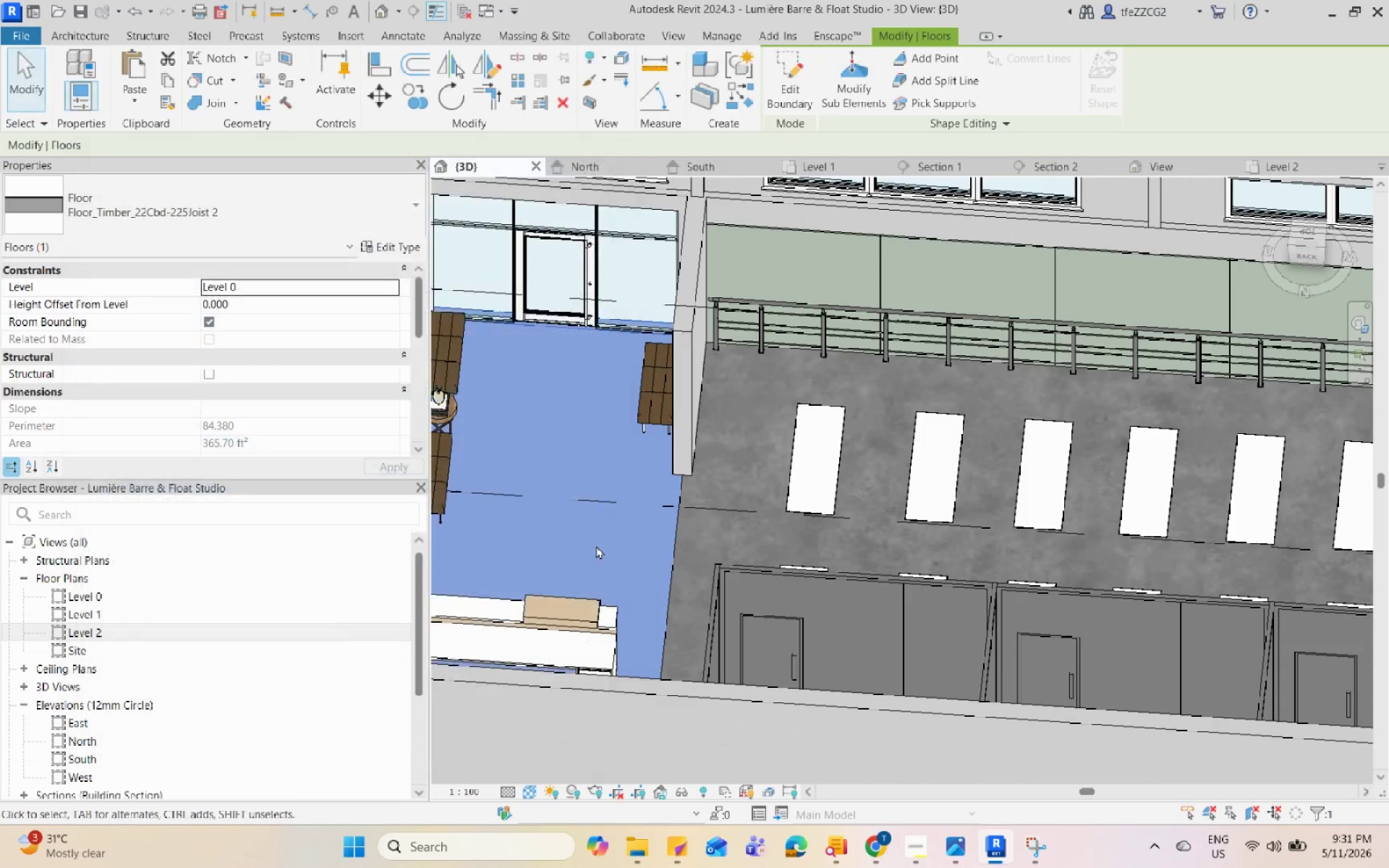 
key(Escape)
 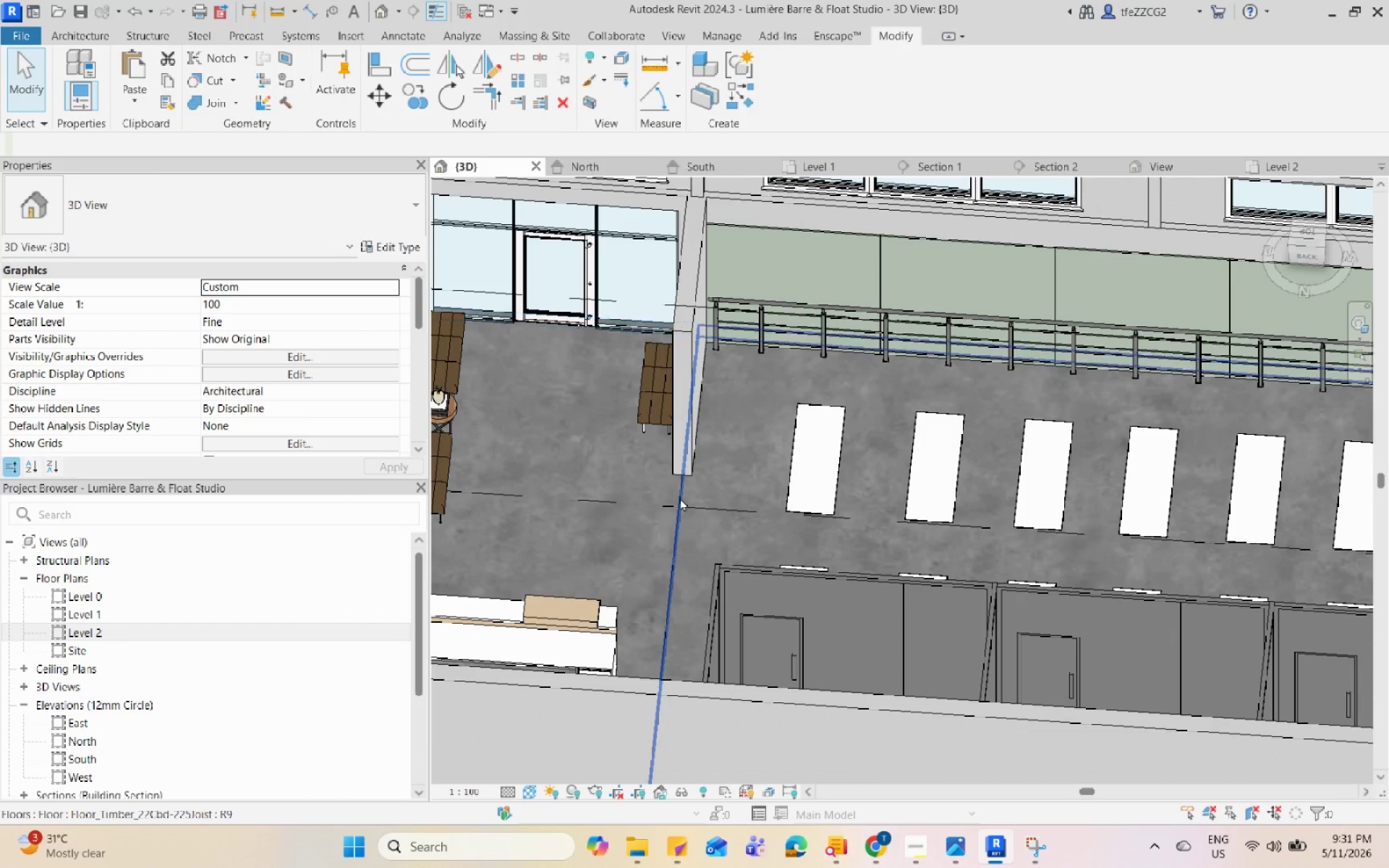 
left_click([680, 498])
 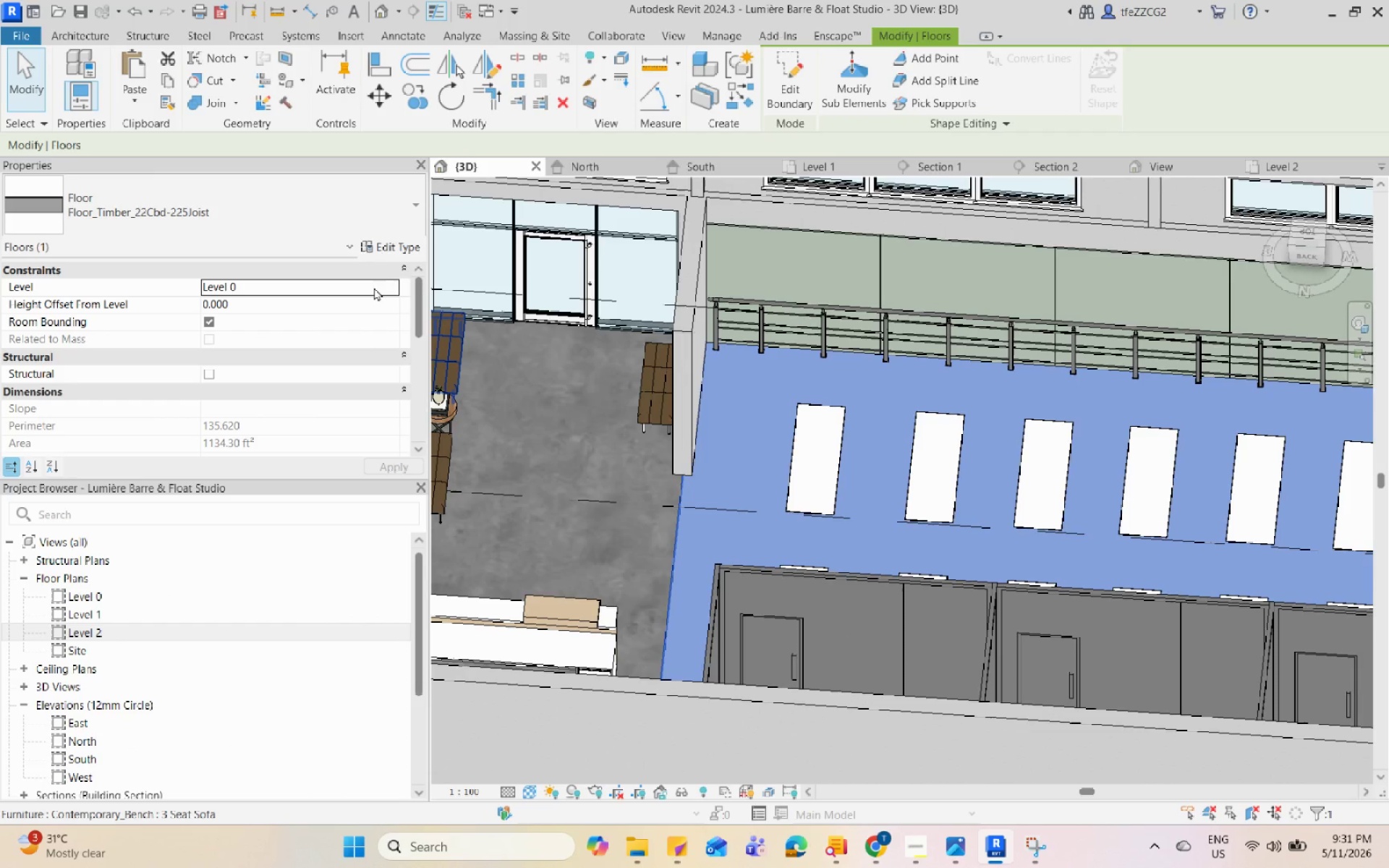 
left_click([386, 251])
 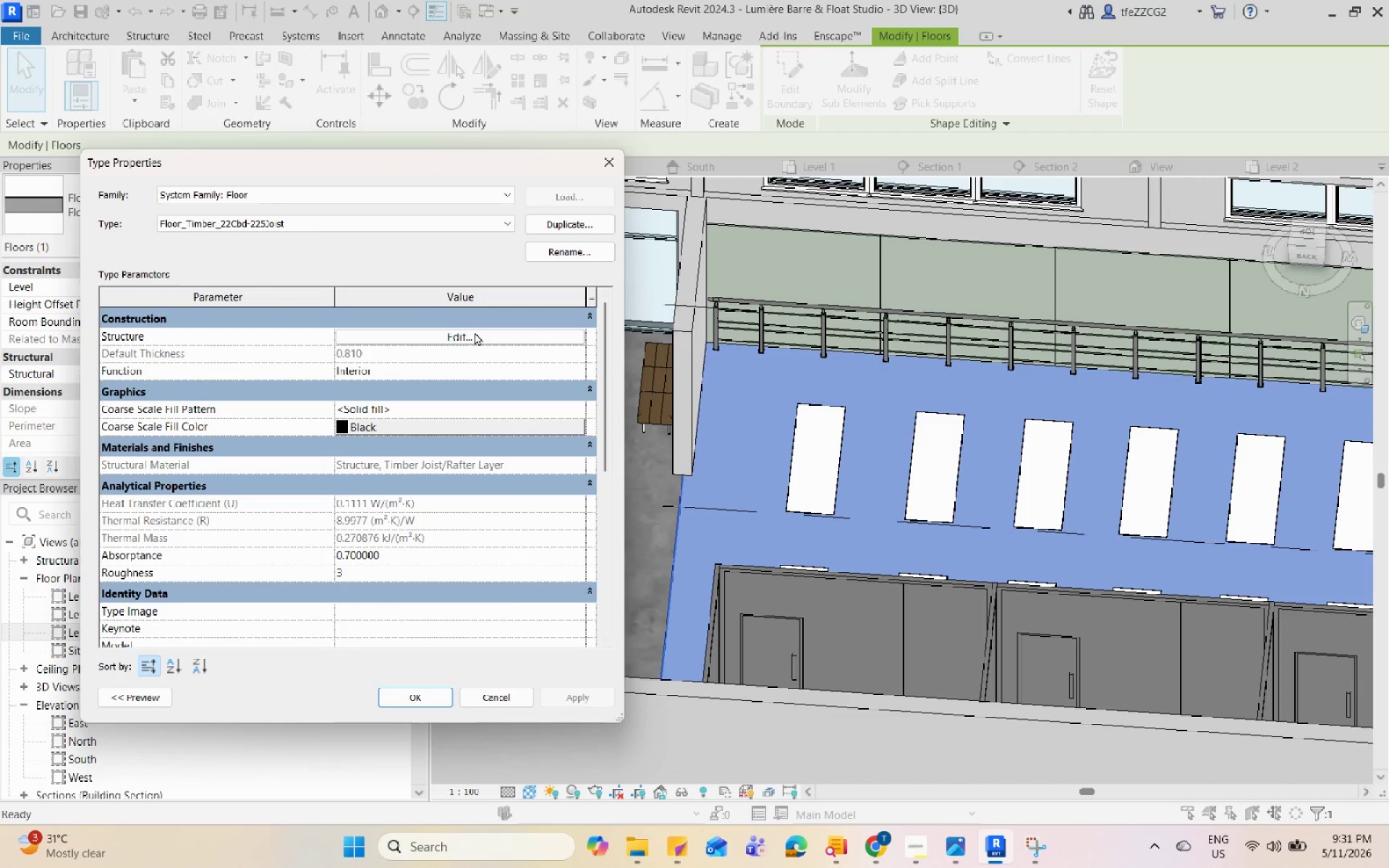 
left_click([475, 332])
 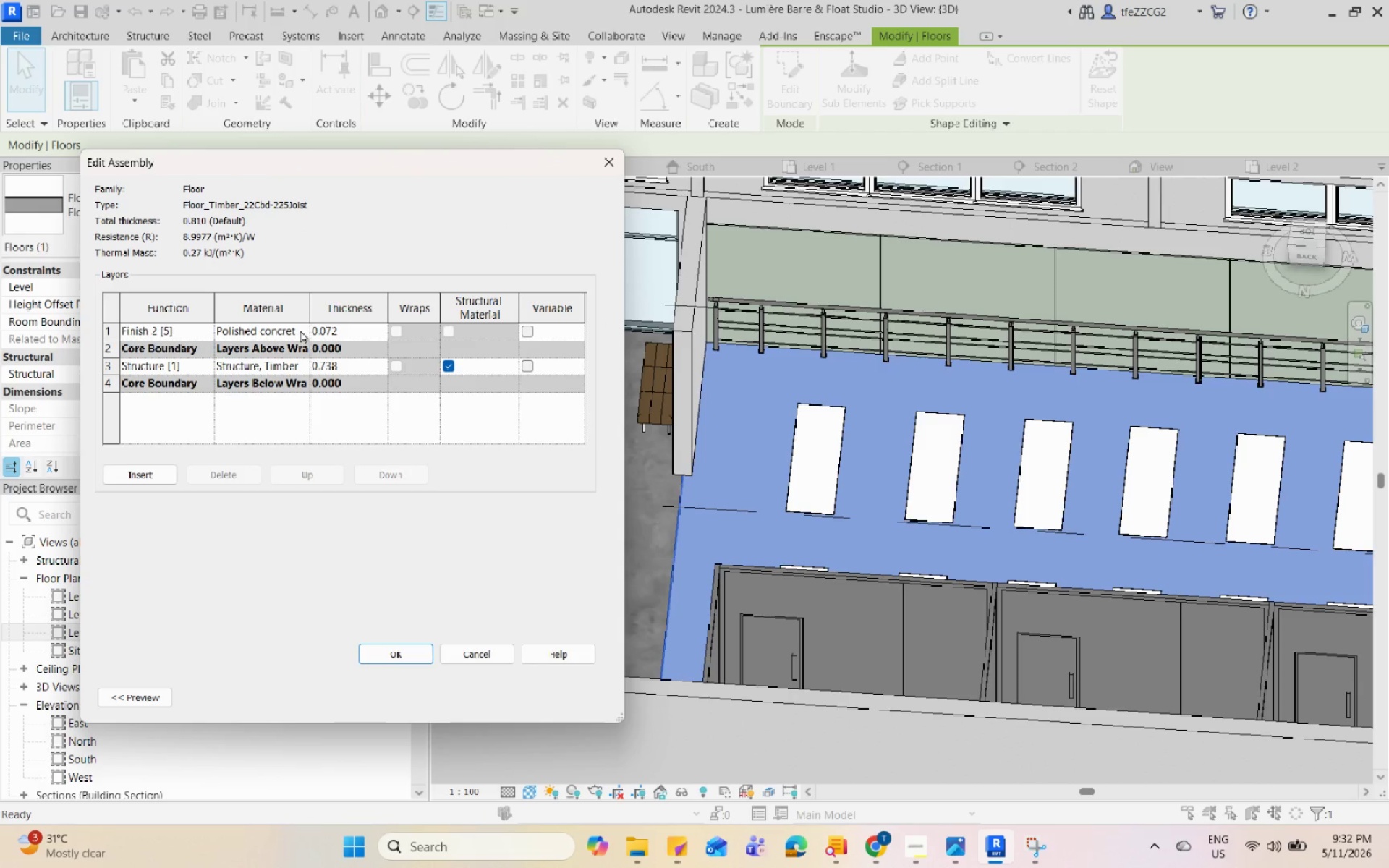 
left_click([302, 328])
 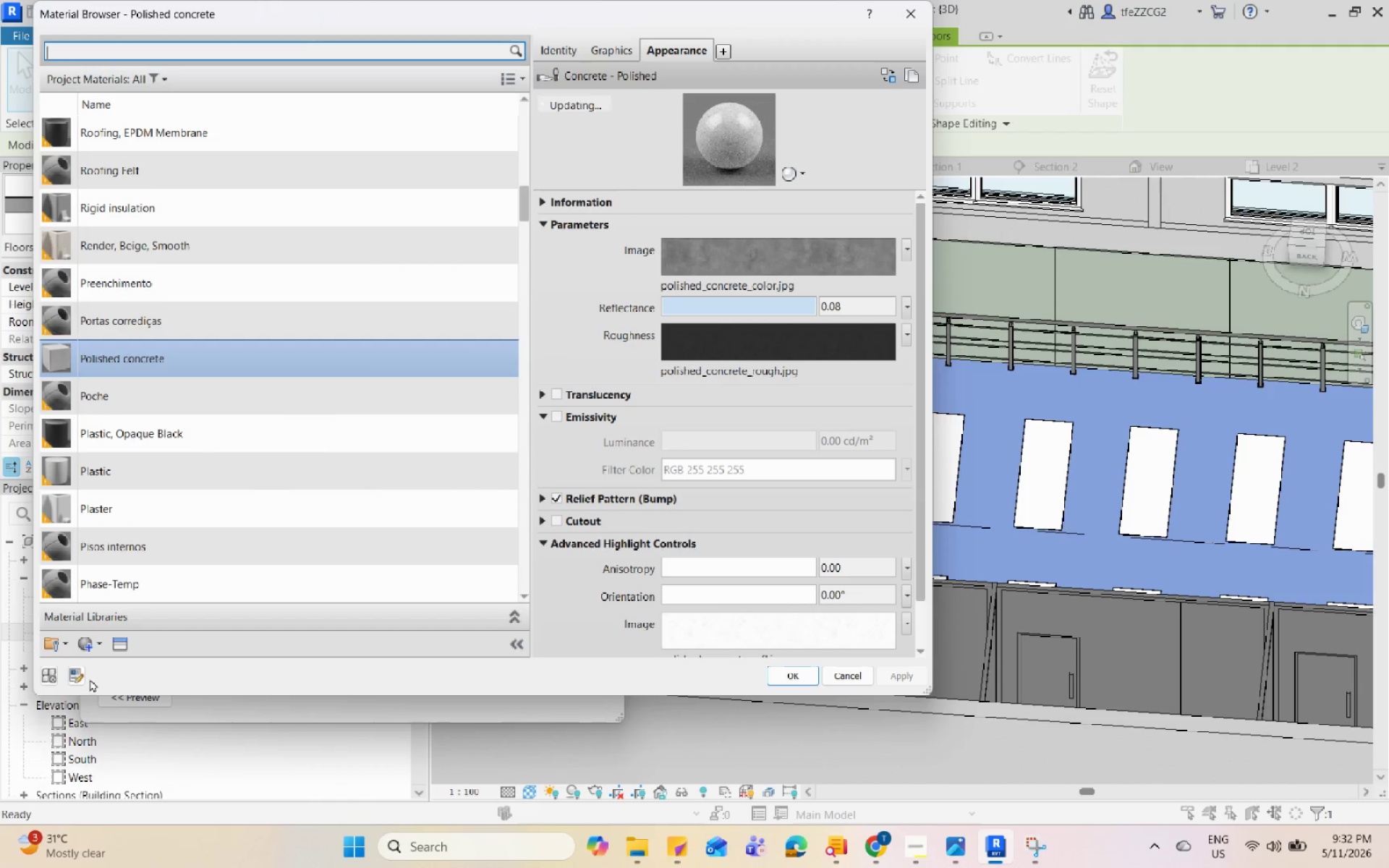 
left_click([110, 644])
 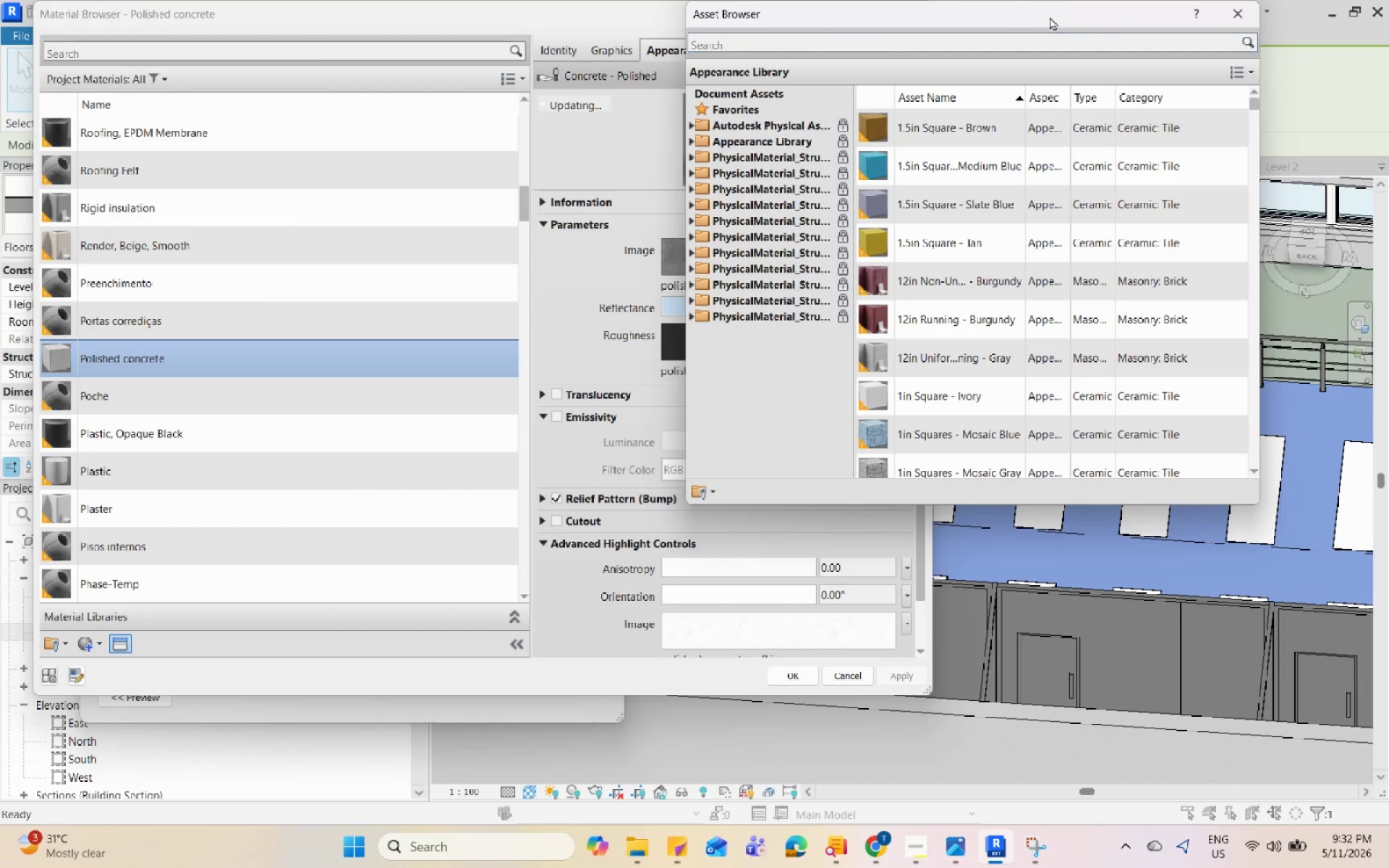 
left_click([1229, 19])
 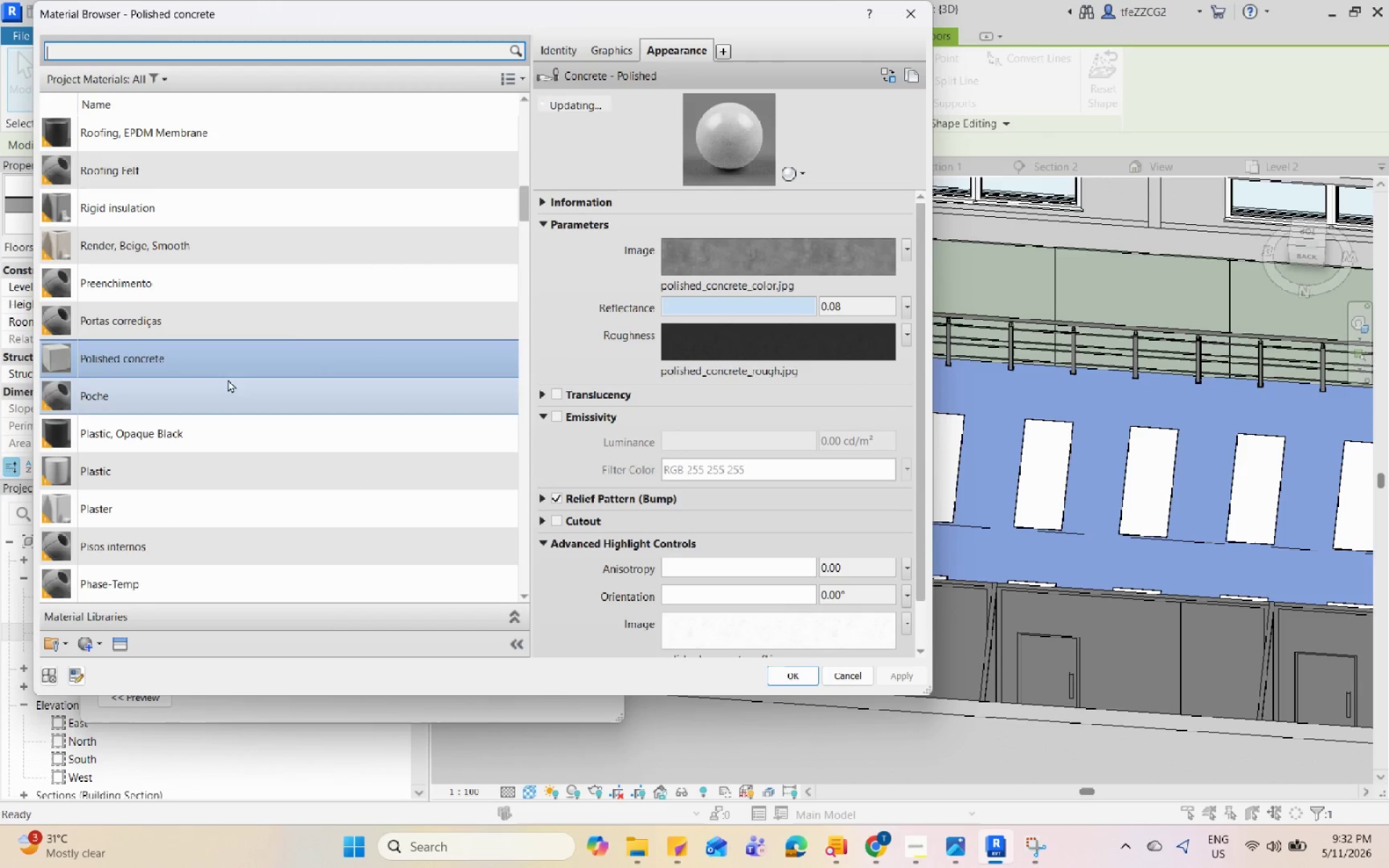 
scroll: coordinate [343, 509], scroll_direction: down, amount: 27.0
 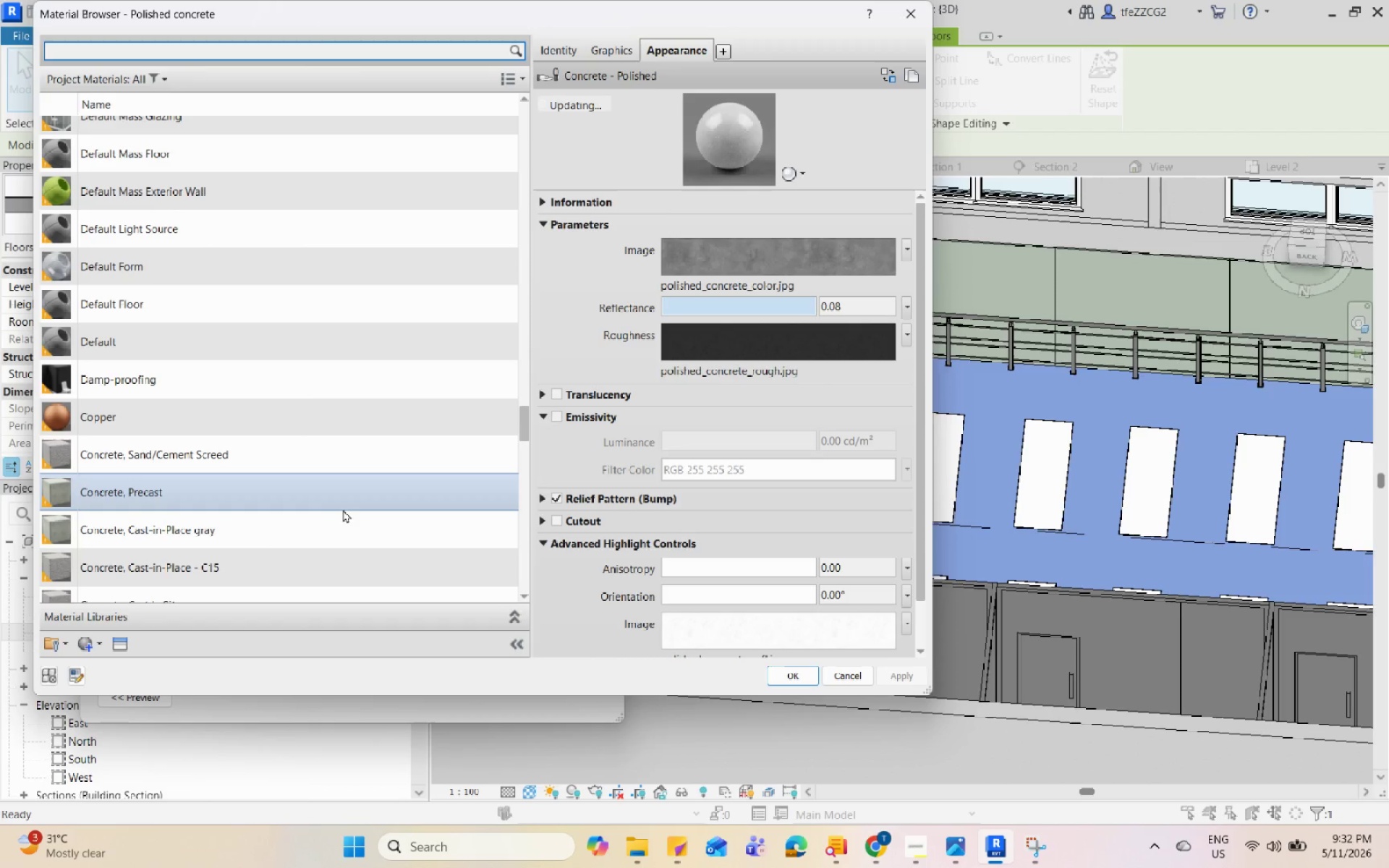 
scroll: coordinate [343, 509], scroll_direction: up, amount: 2.0
 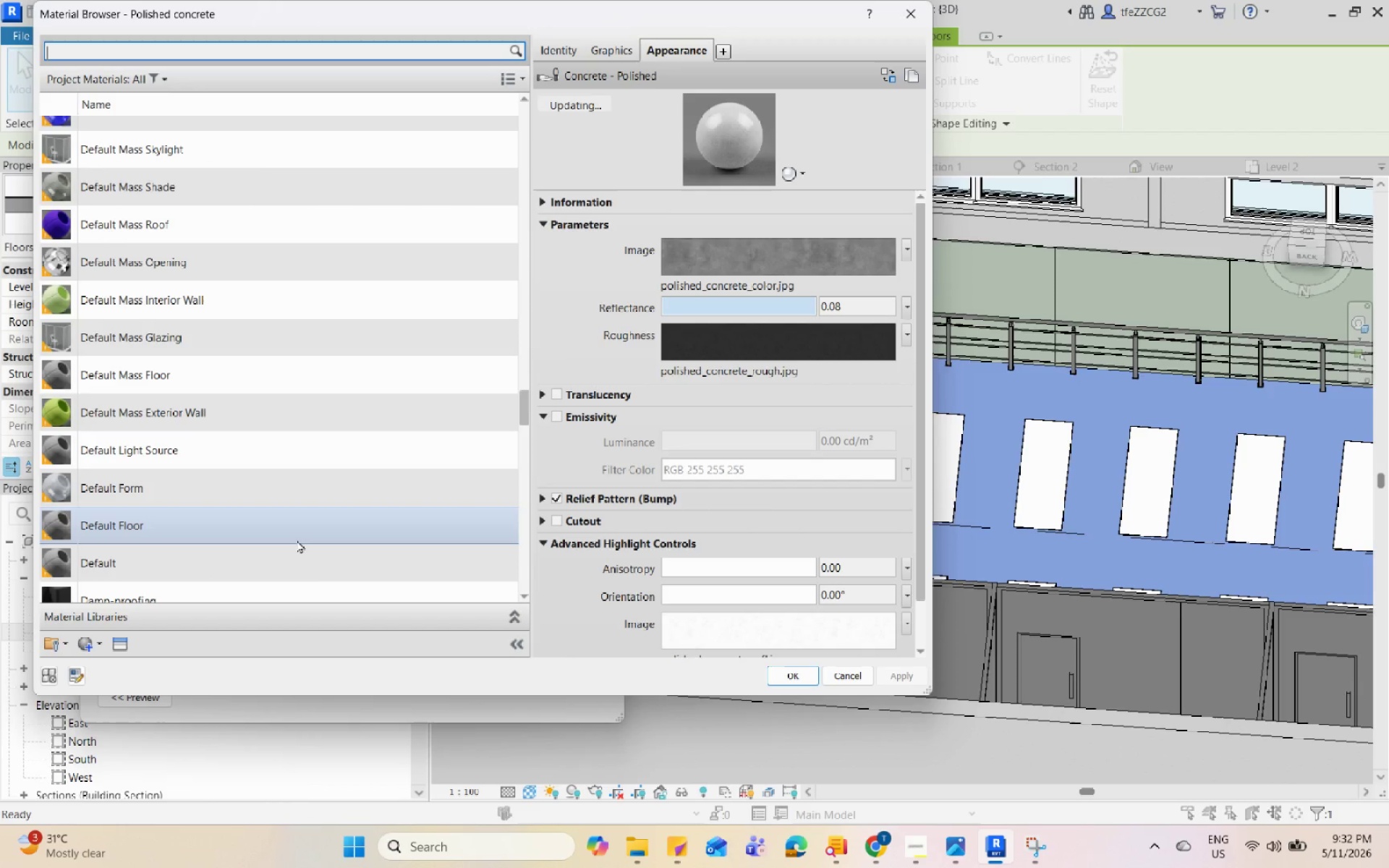 
right_click([295, 537])
 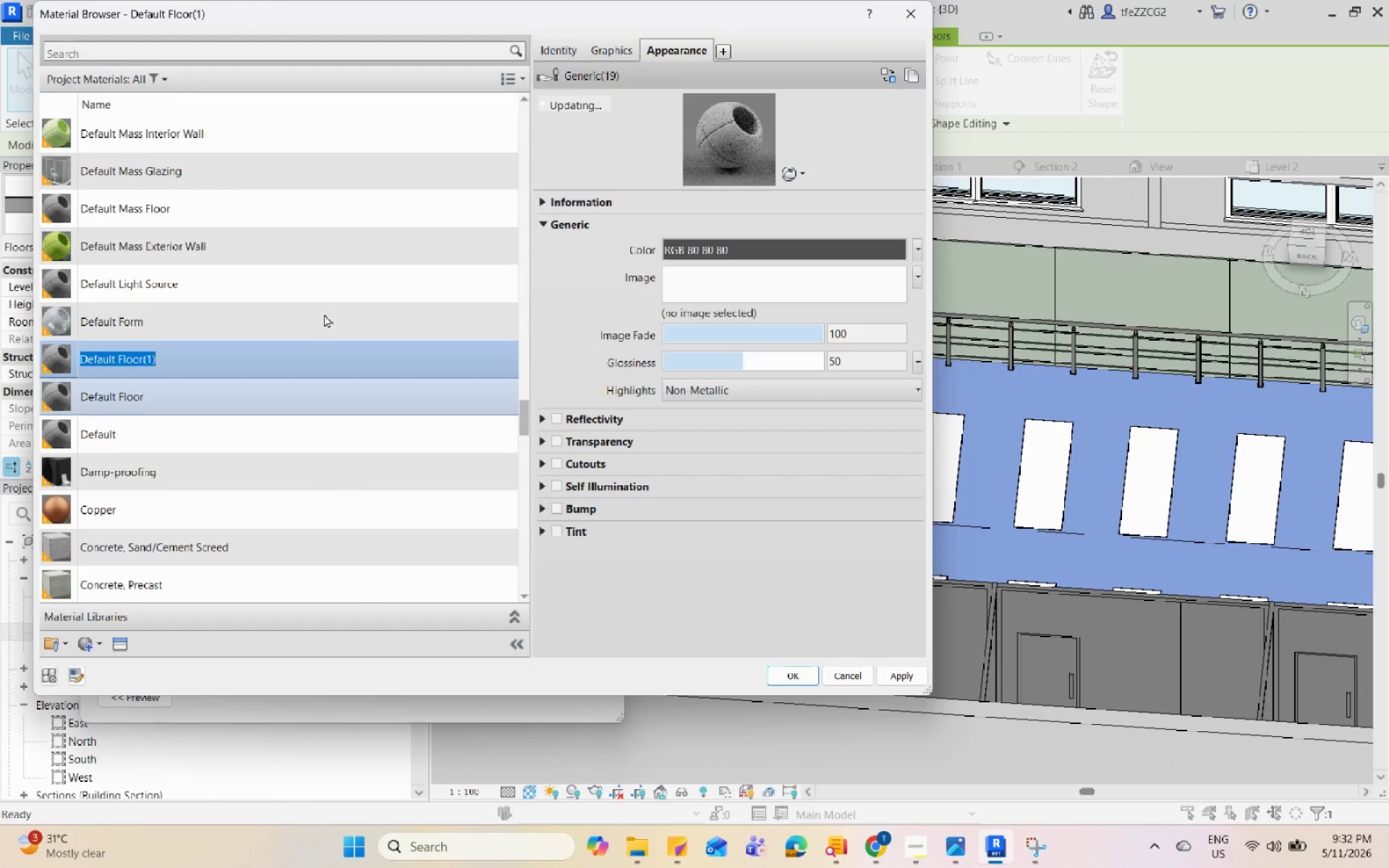 
type(Bamboo Floor4)
key(Backspace)
 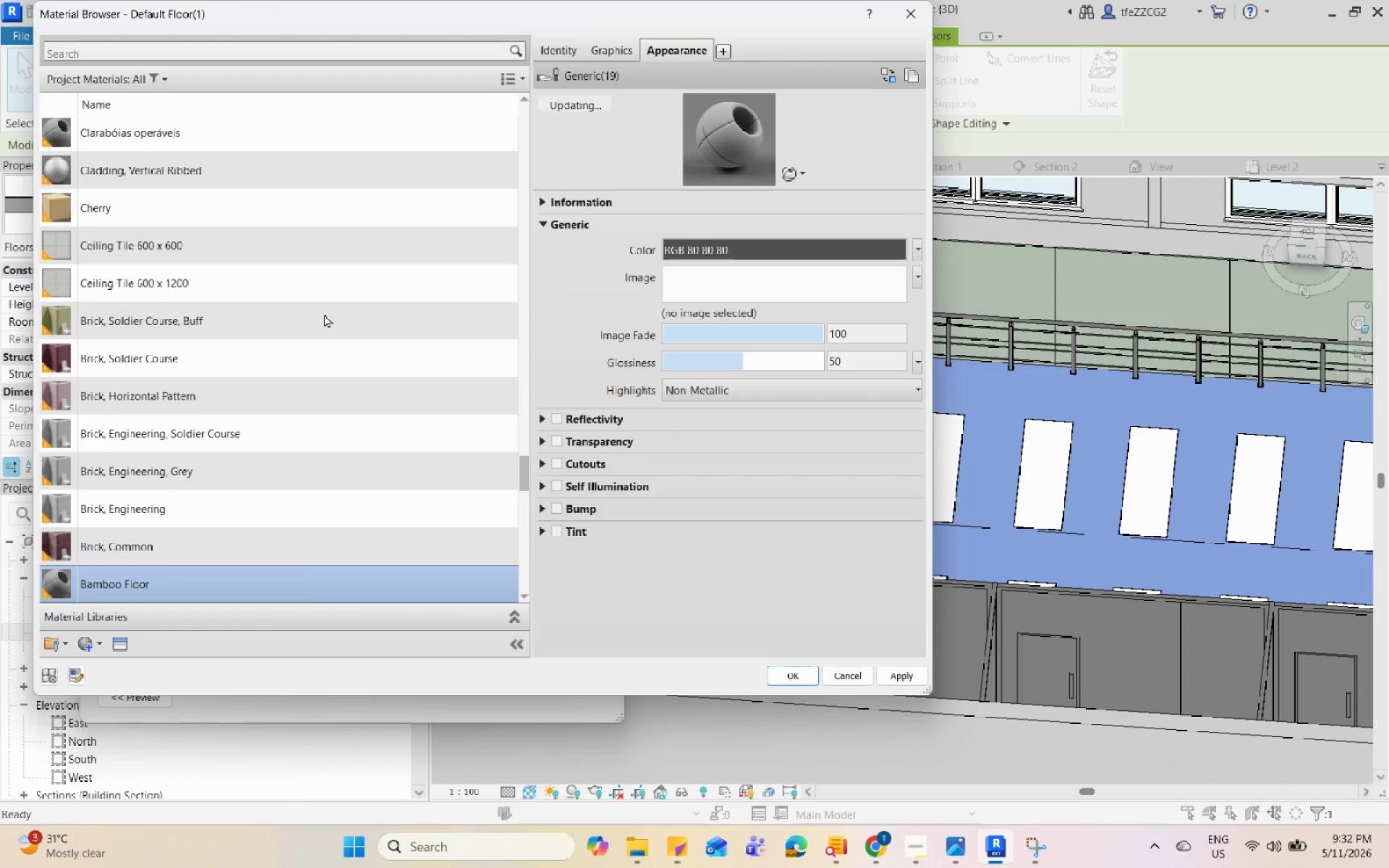 
 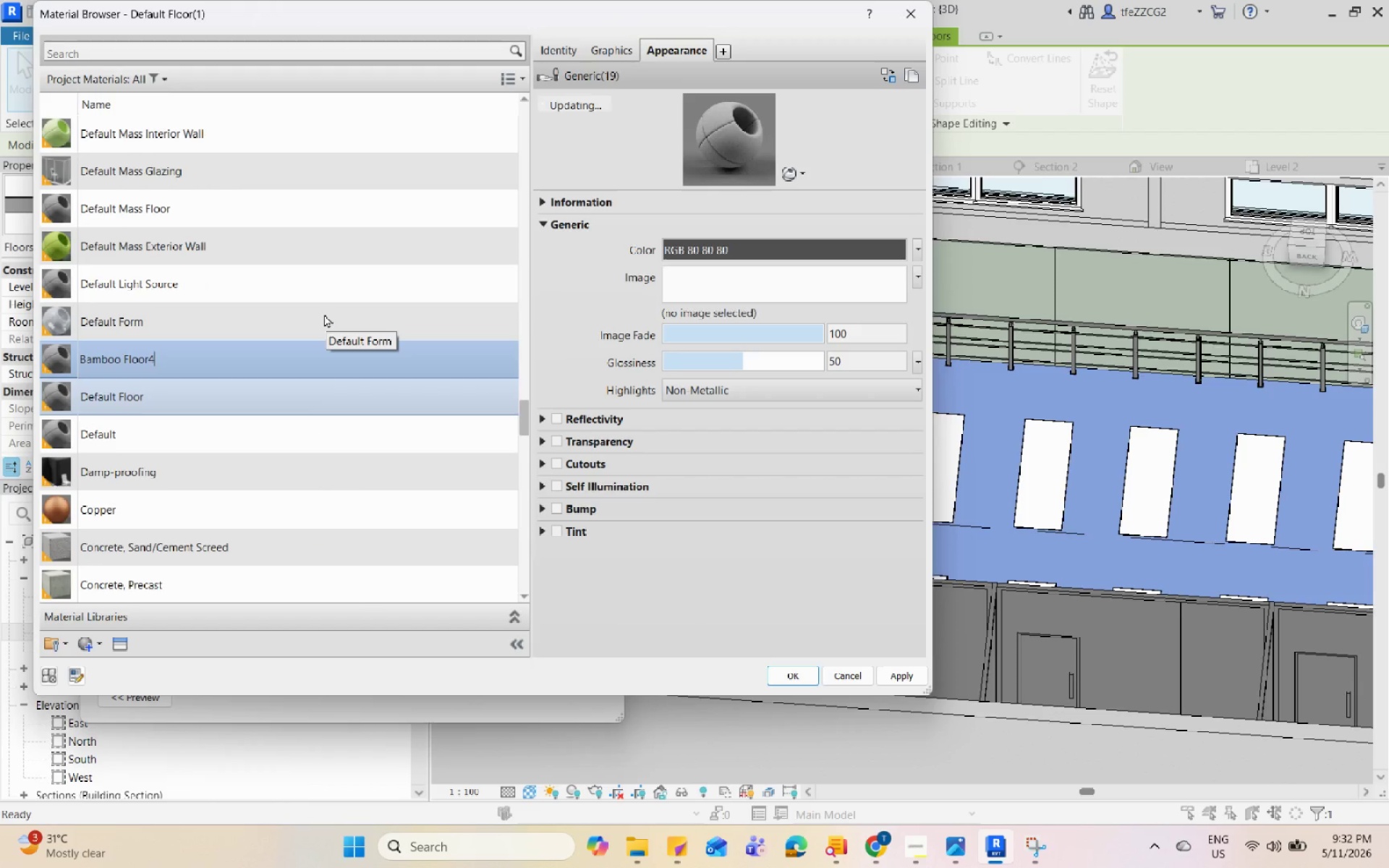 
key(Enter)
 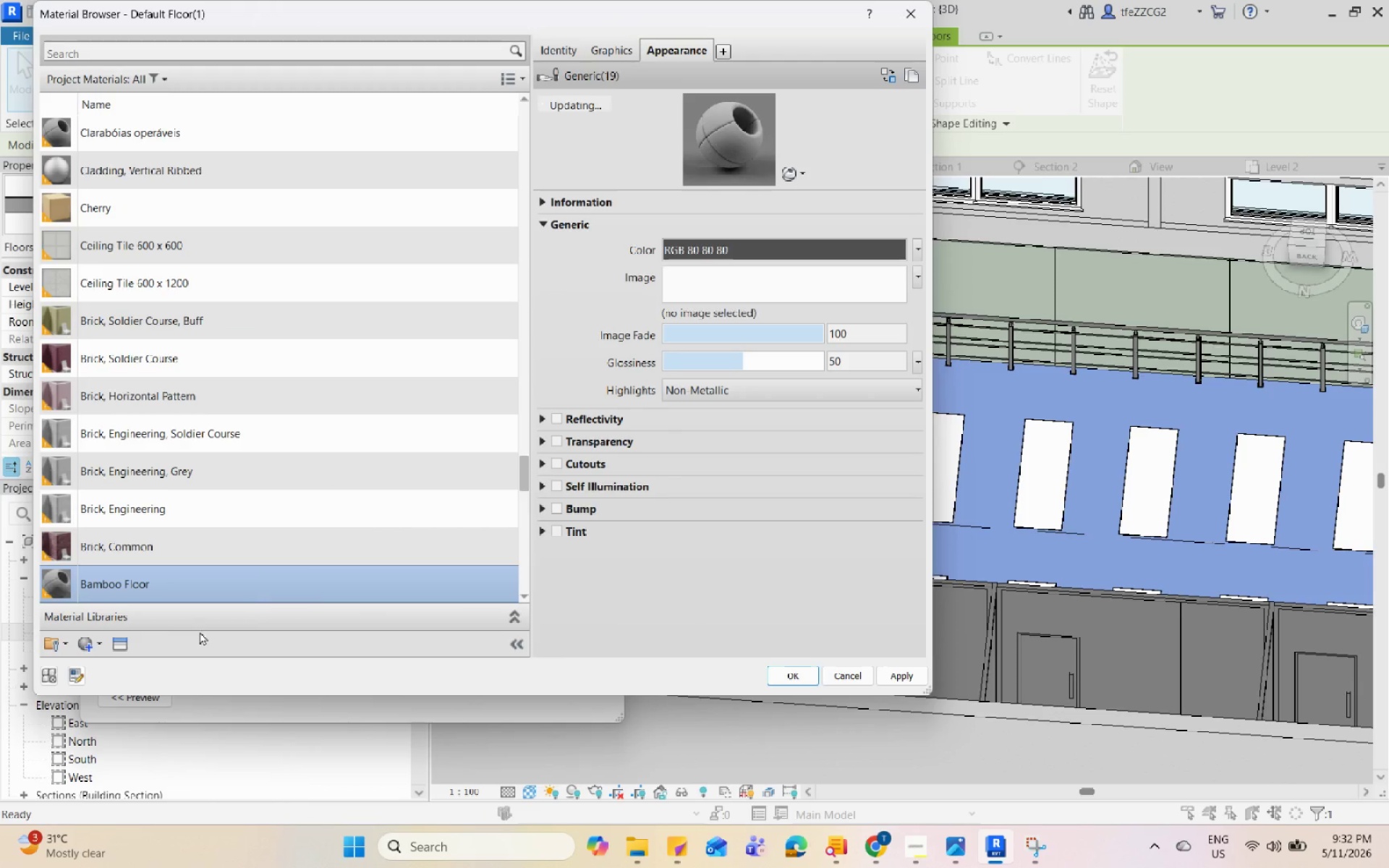 
left_click([122, 641])
 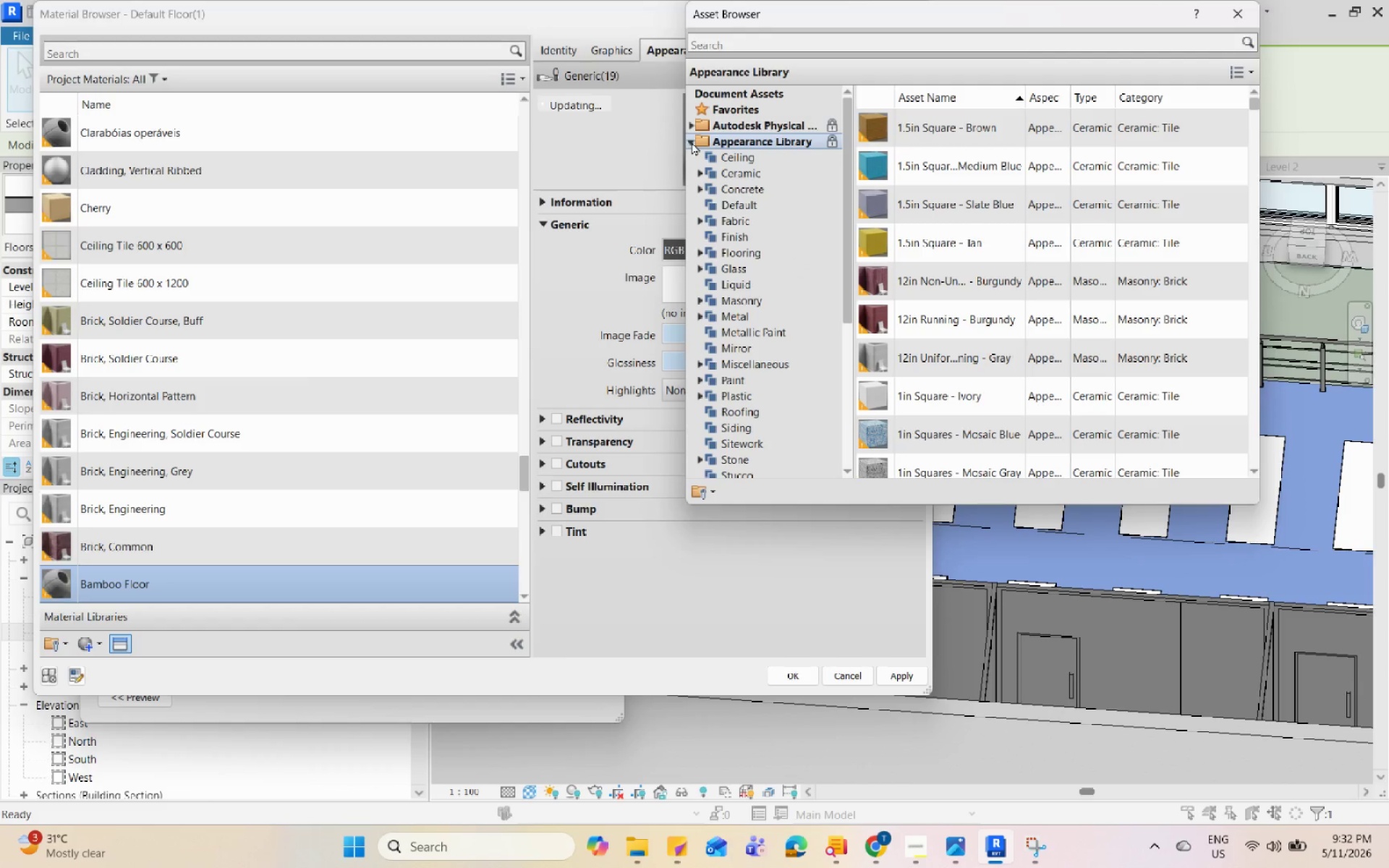 
scroll: coordinate [760, 294], scroll_direction: down, amount: 4.0
 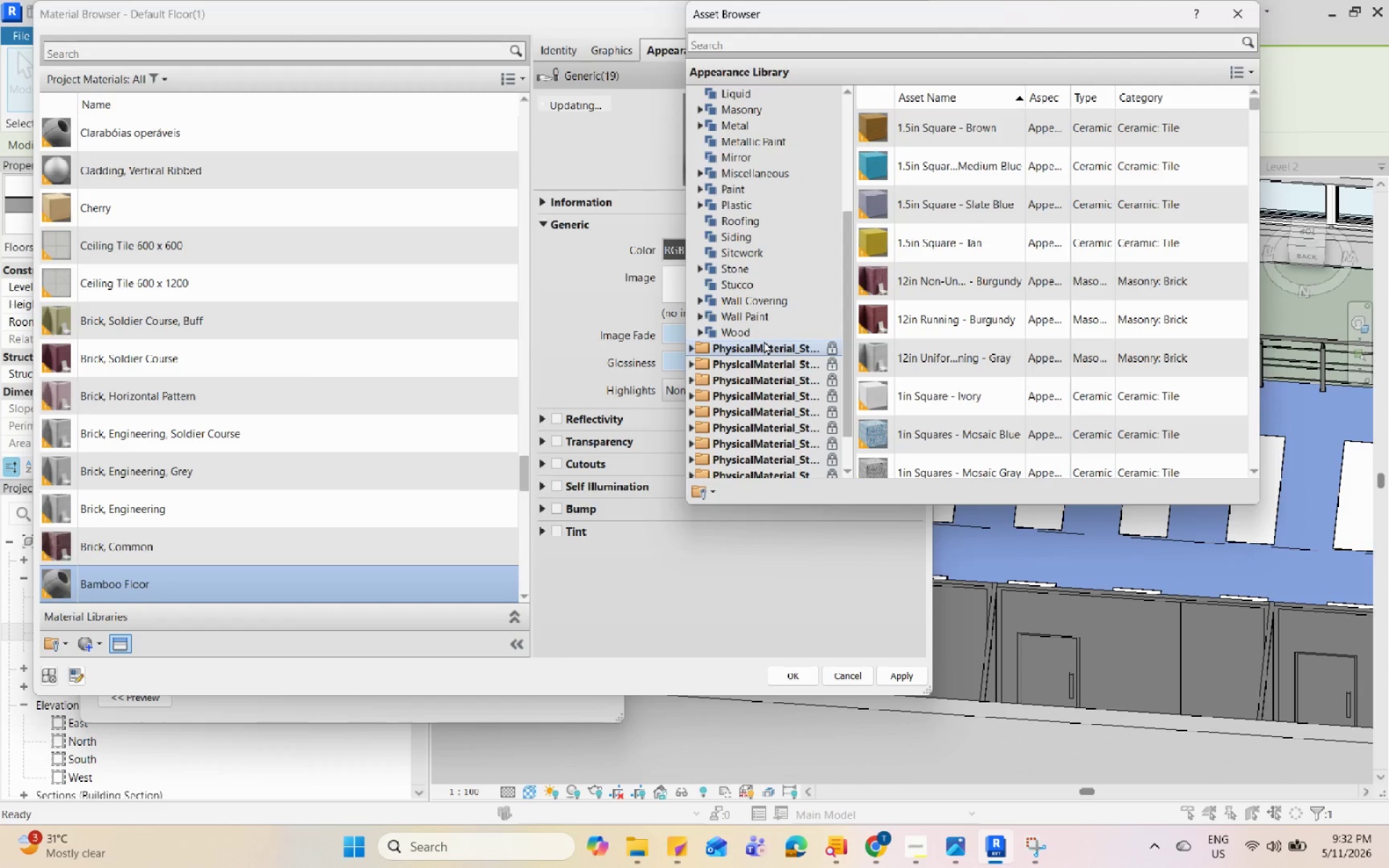 
left_click([764, 339])
 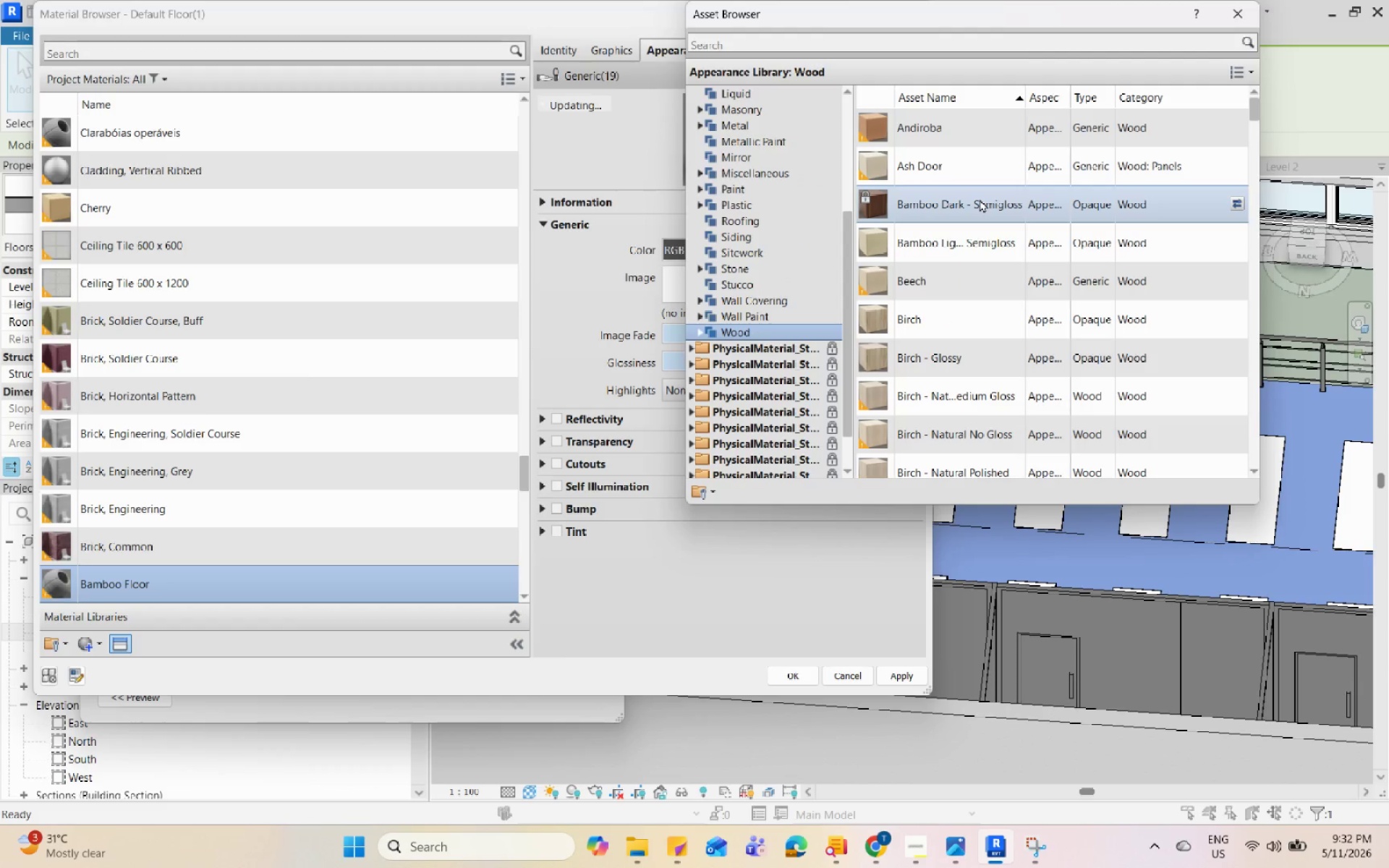 
scroll: coordinate [978, 413], scroll_direction: down, amount: 12.0
 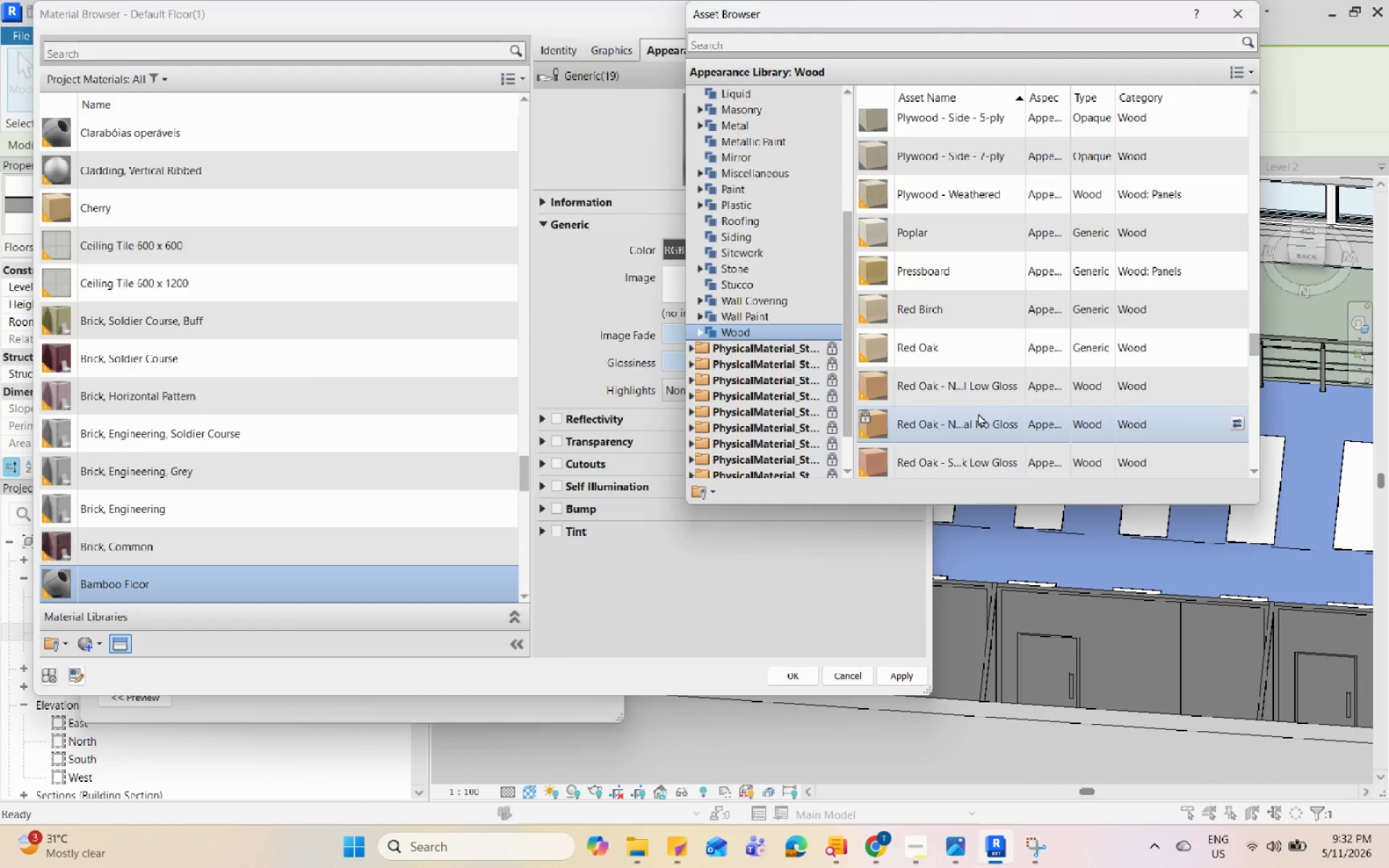 
scroll: coordinate [980, 413], scroll_direction: down, amount: 12.0
 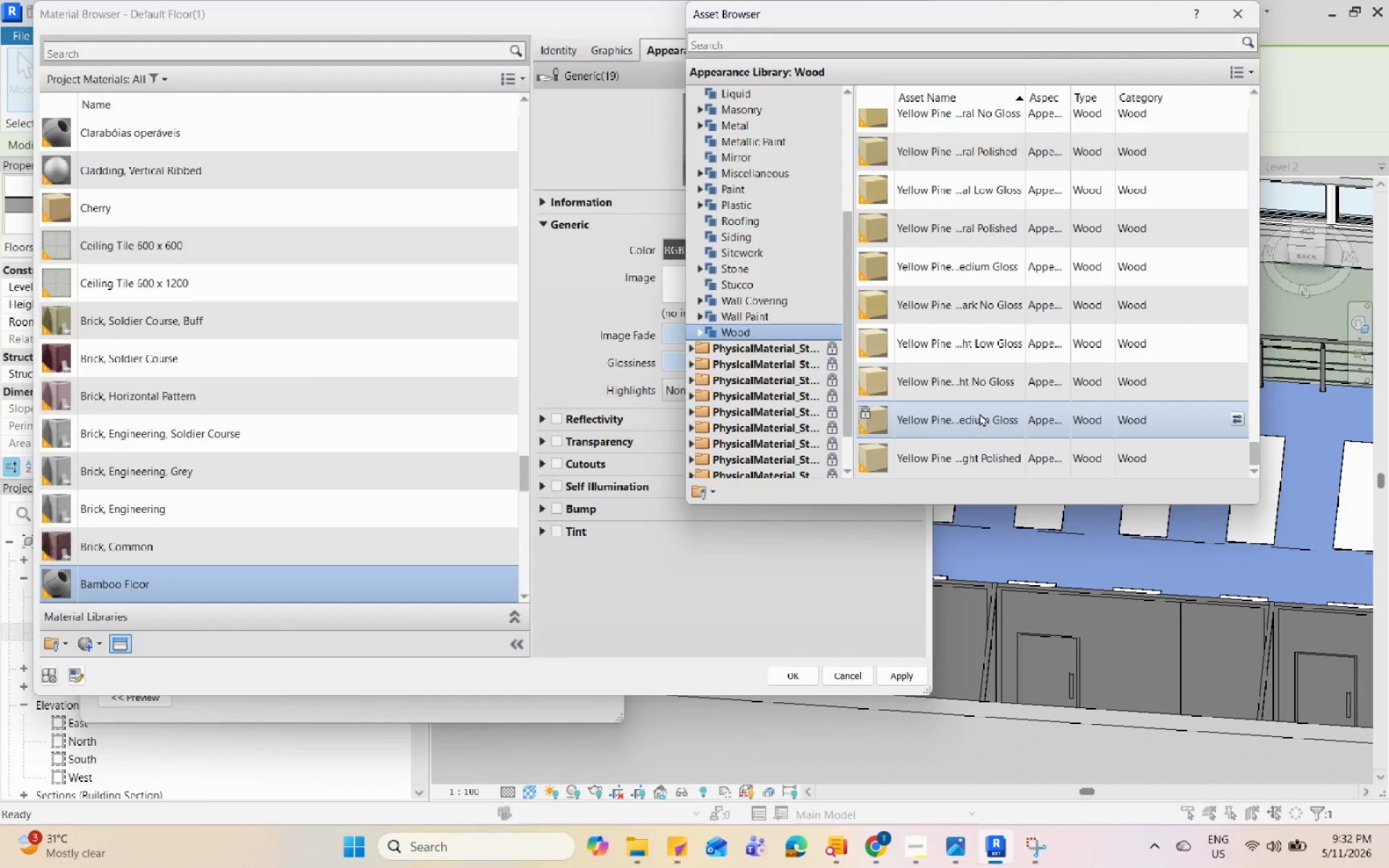 
scroll: coordinate [752, 281], scroll_direction: up, amount: 8.0
 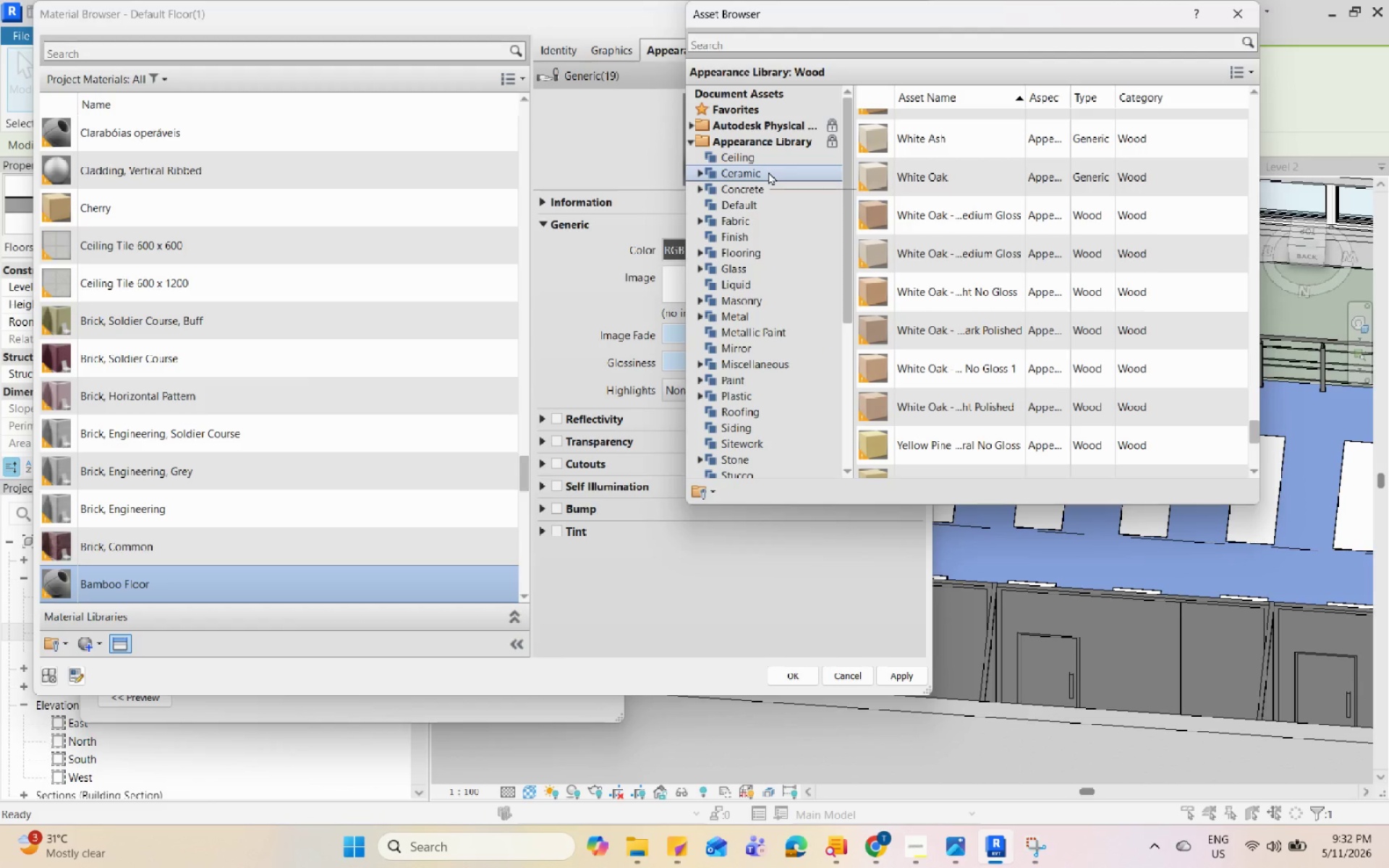 
left_click([697, 176])
 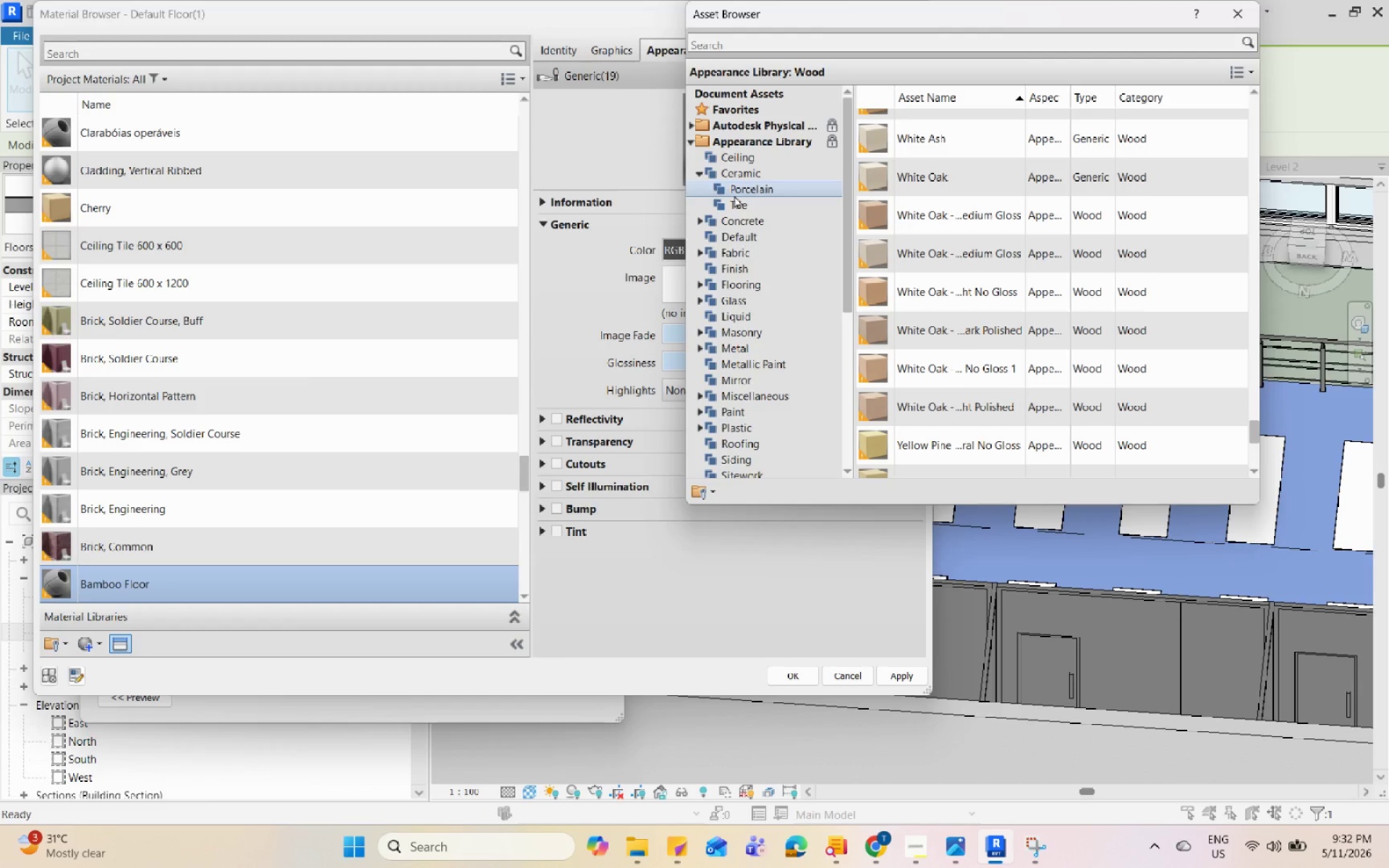 
left_click([746, 203])
 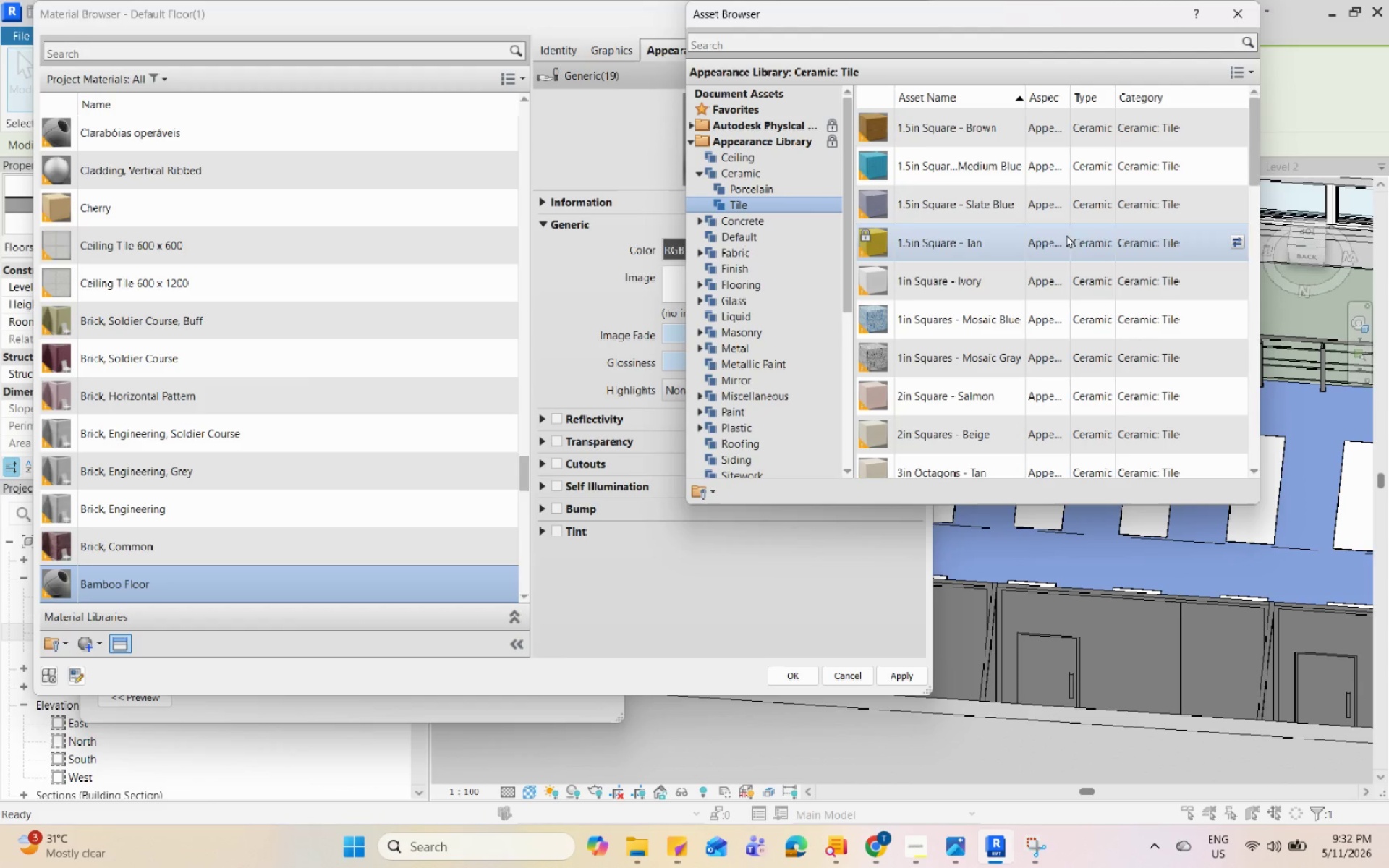 
scroll: coordinate [1100, 244], scroll_direction: down, amount: 16.0
 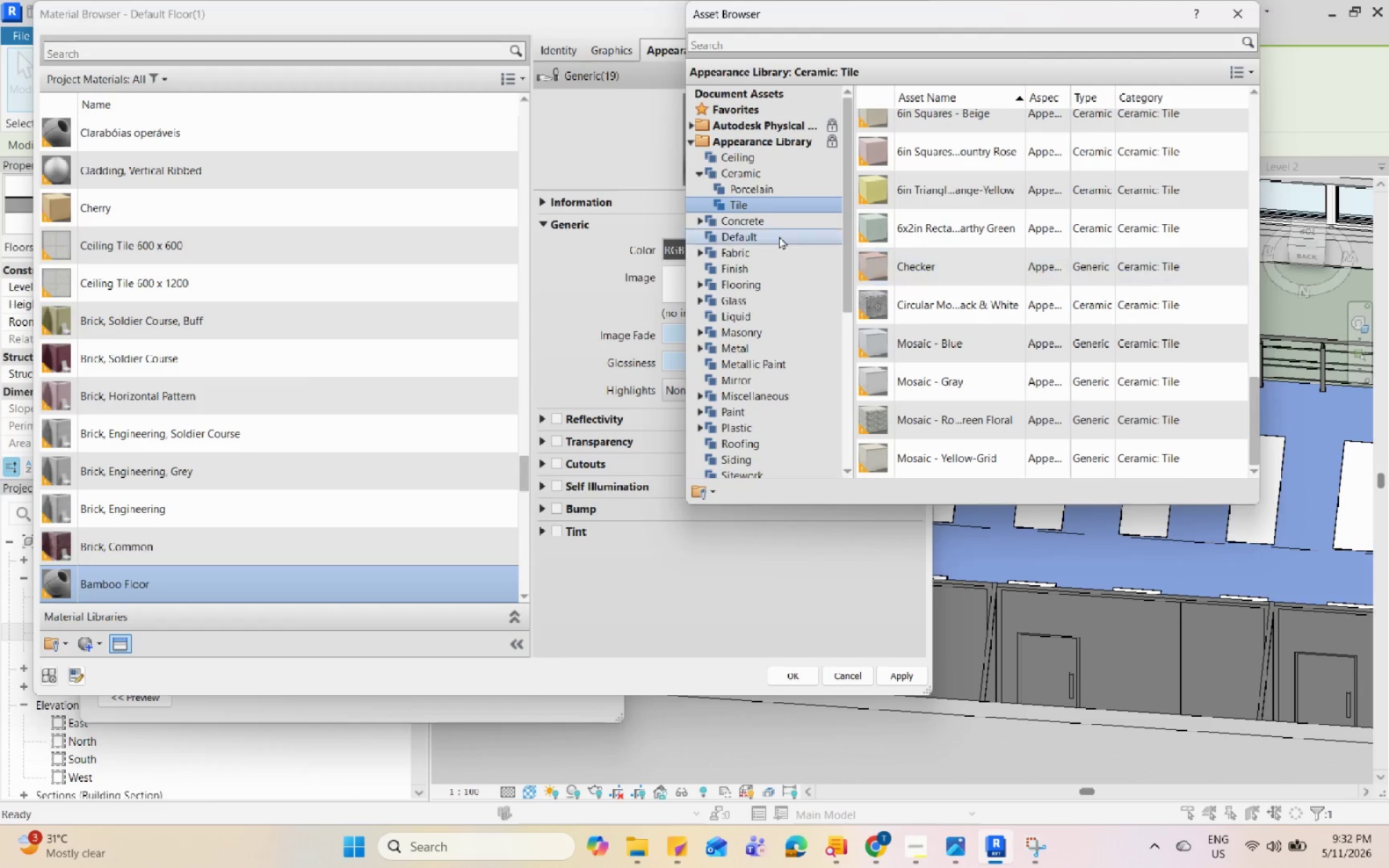 
left_click([766, 185])
 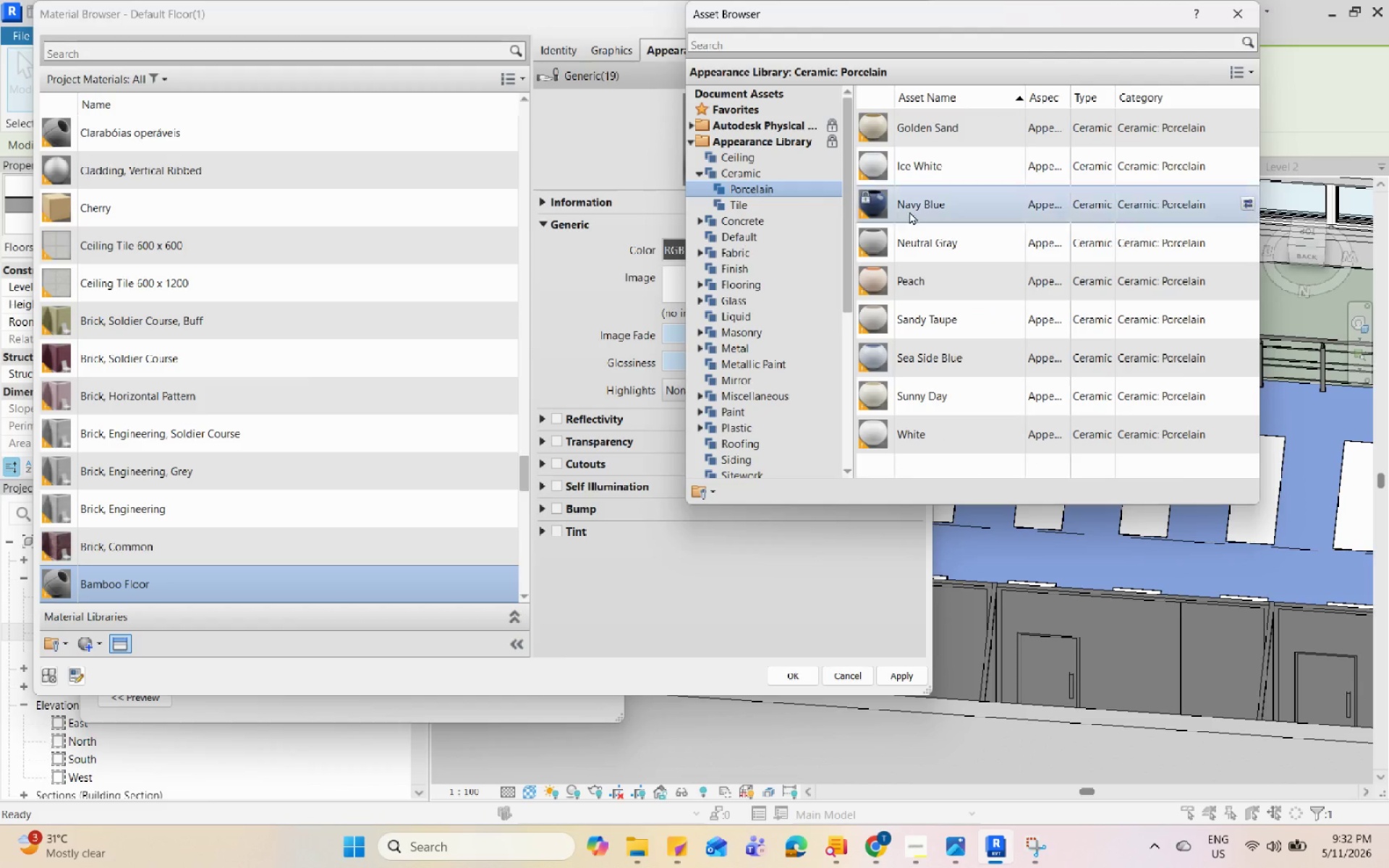 
scroll: coordinate [812, 348], scroll_direction: down, amount: 14.0
 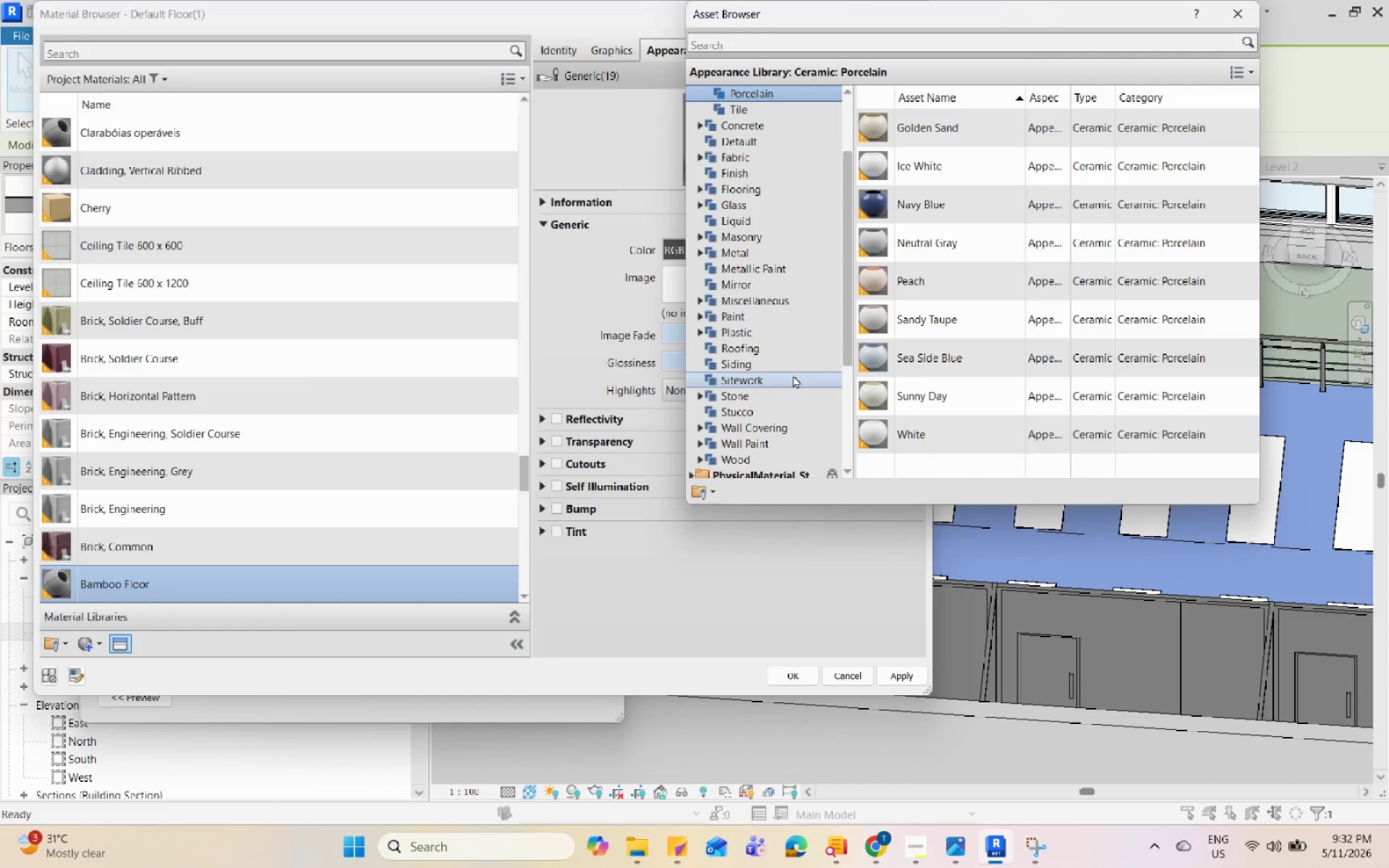 
left_click([790, 370])
 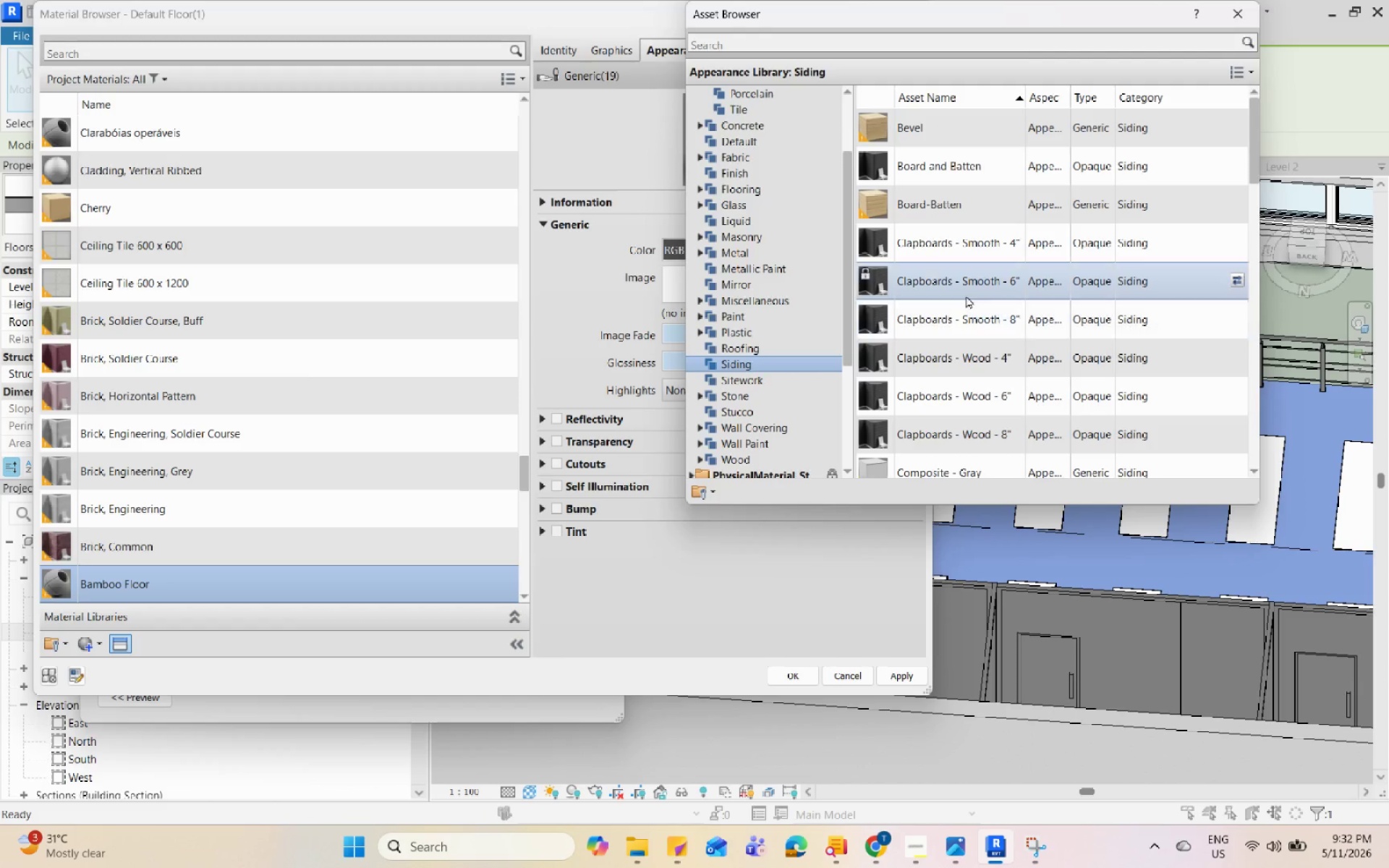 
scroll: coordinate [966, 295], scroll_direction: down, amount: 6.0
 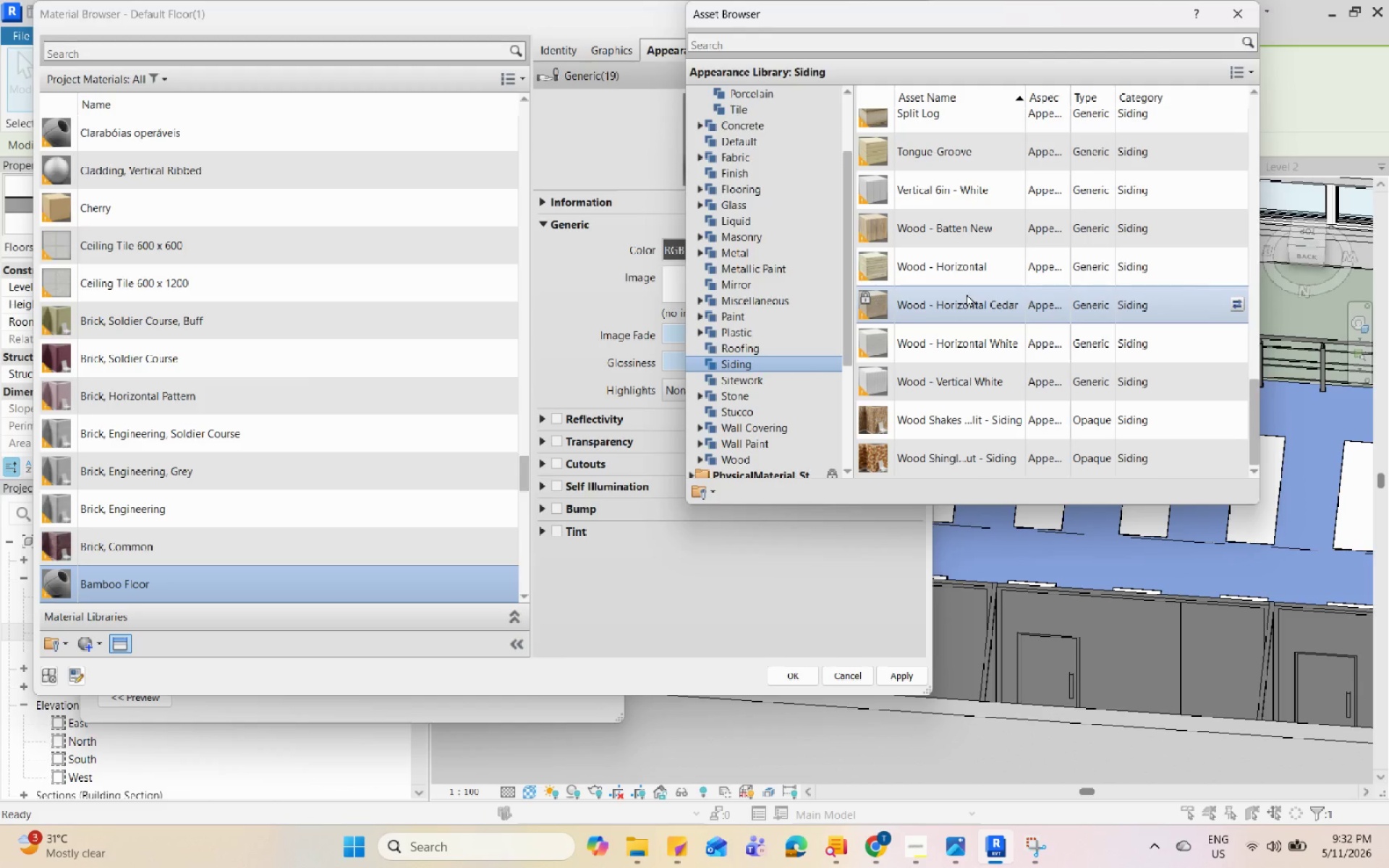 
left_click([1015, 216])
 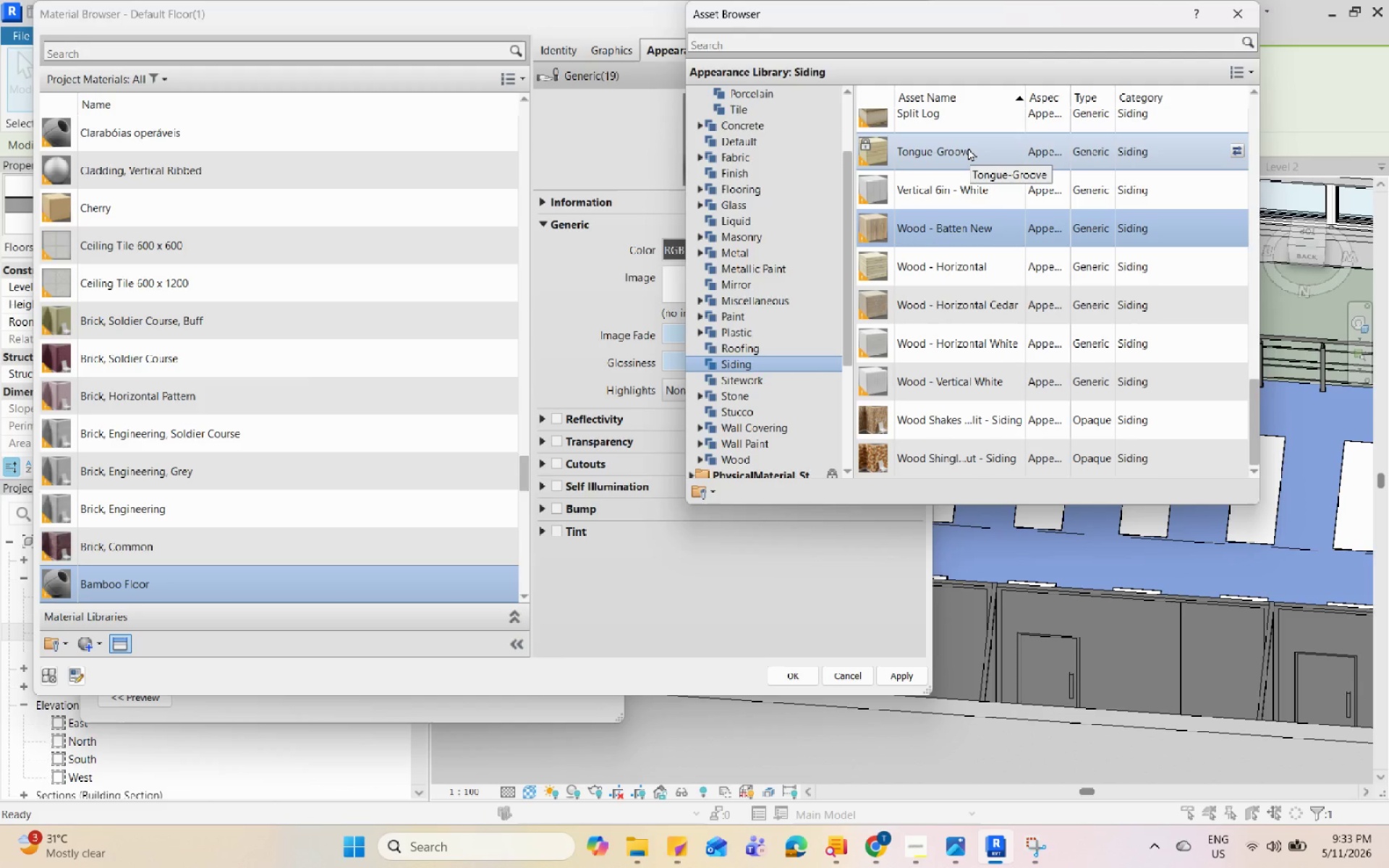 
scroll: coordinate [993, 317], scroll_direction: down, amount: 3.0
 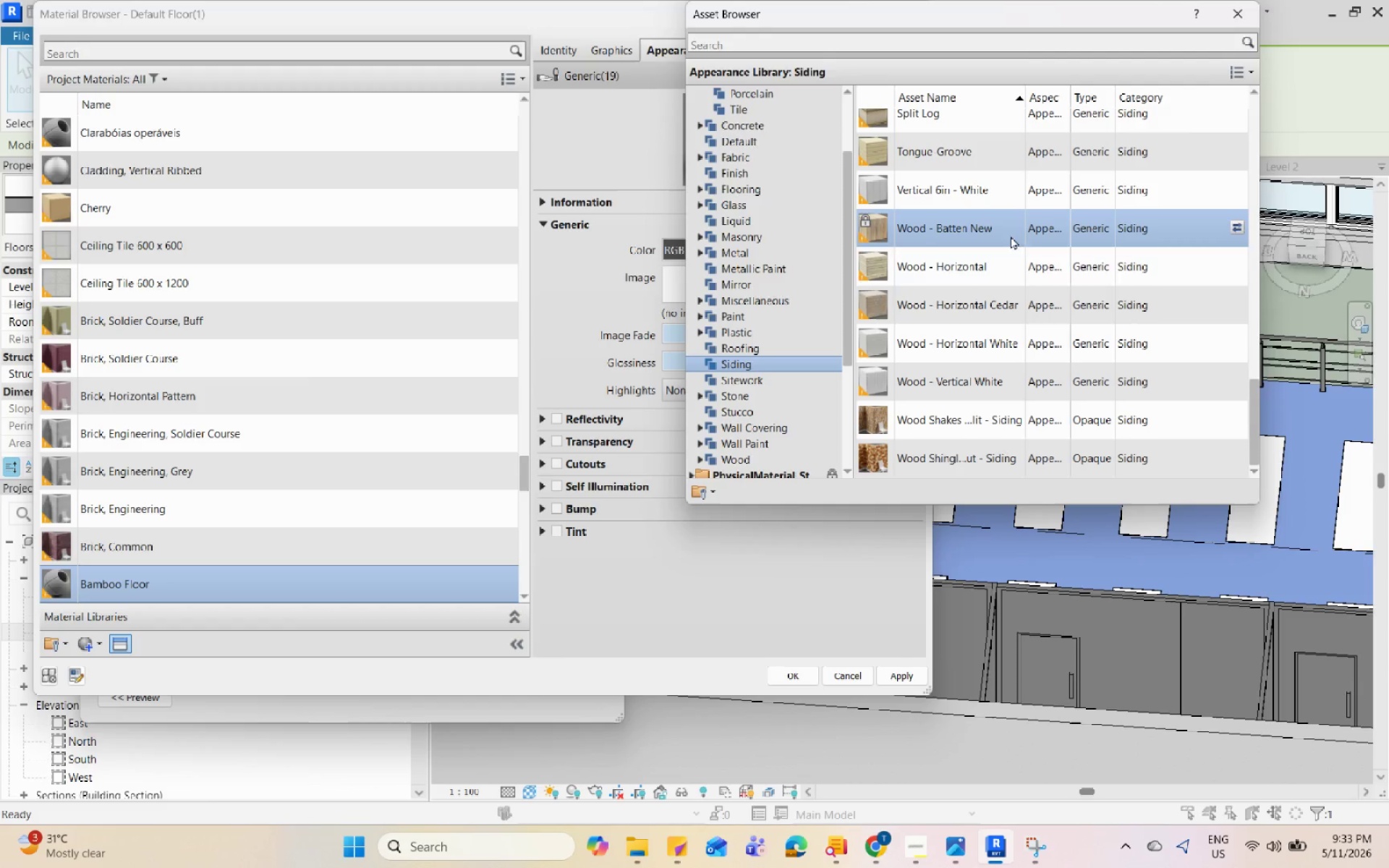 
left_click([1011, 270])
 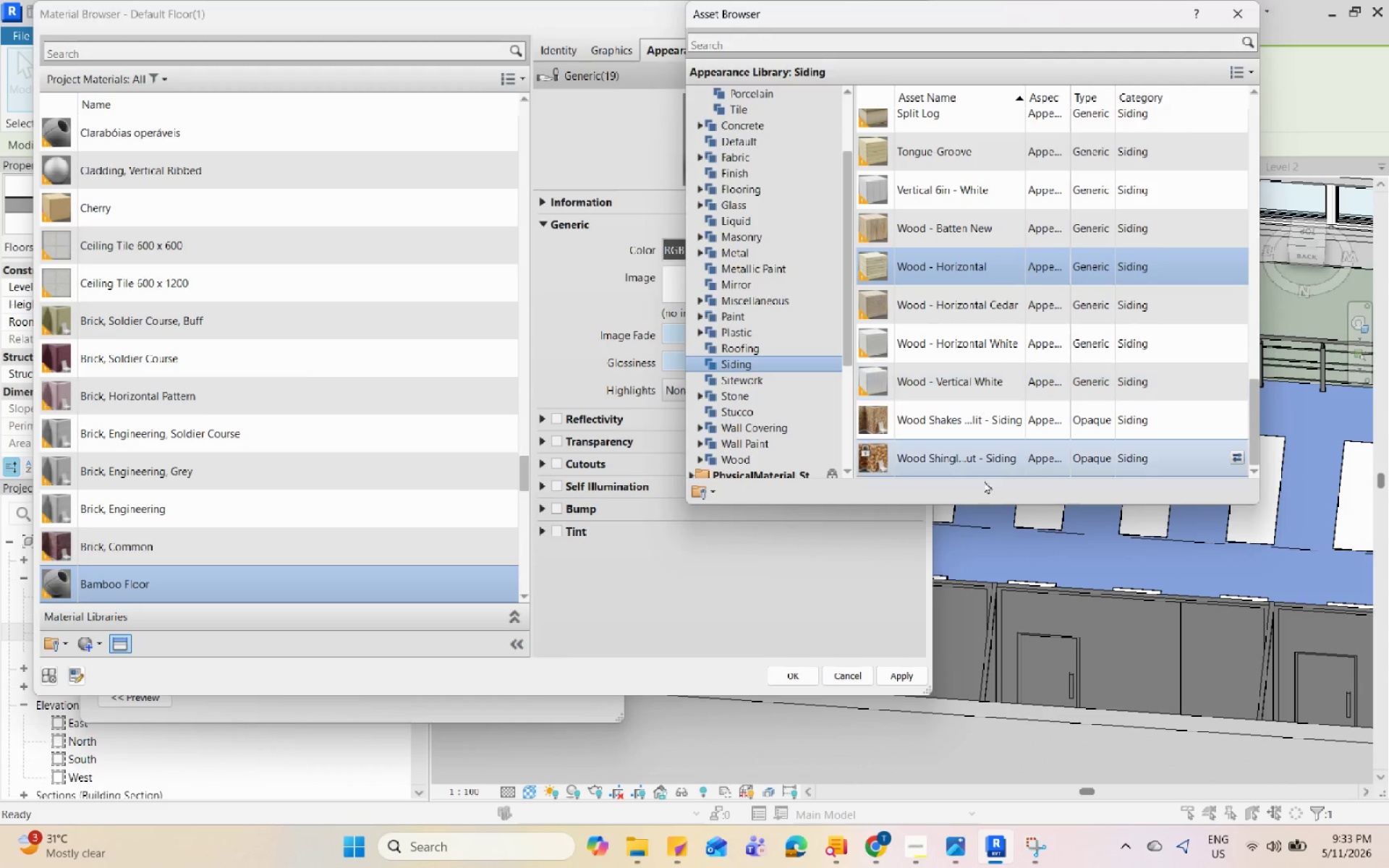 
left_click([1234, 258])
 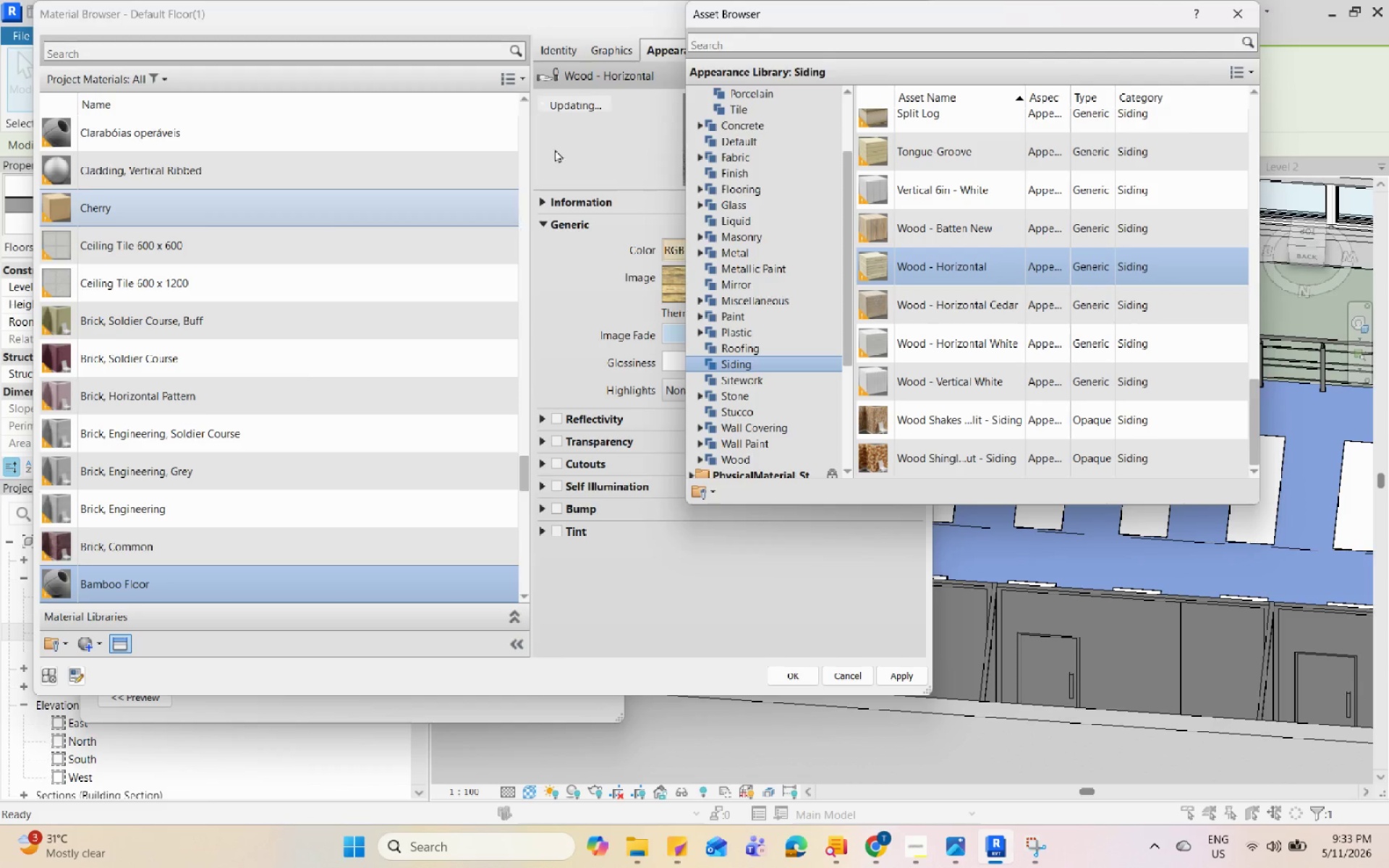 
left_click([582, 125])
 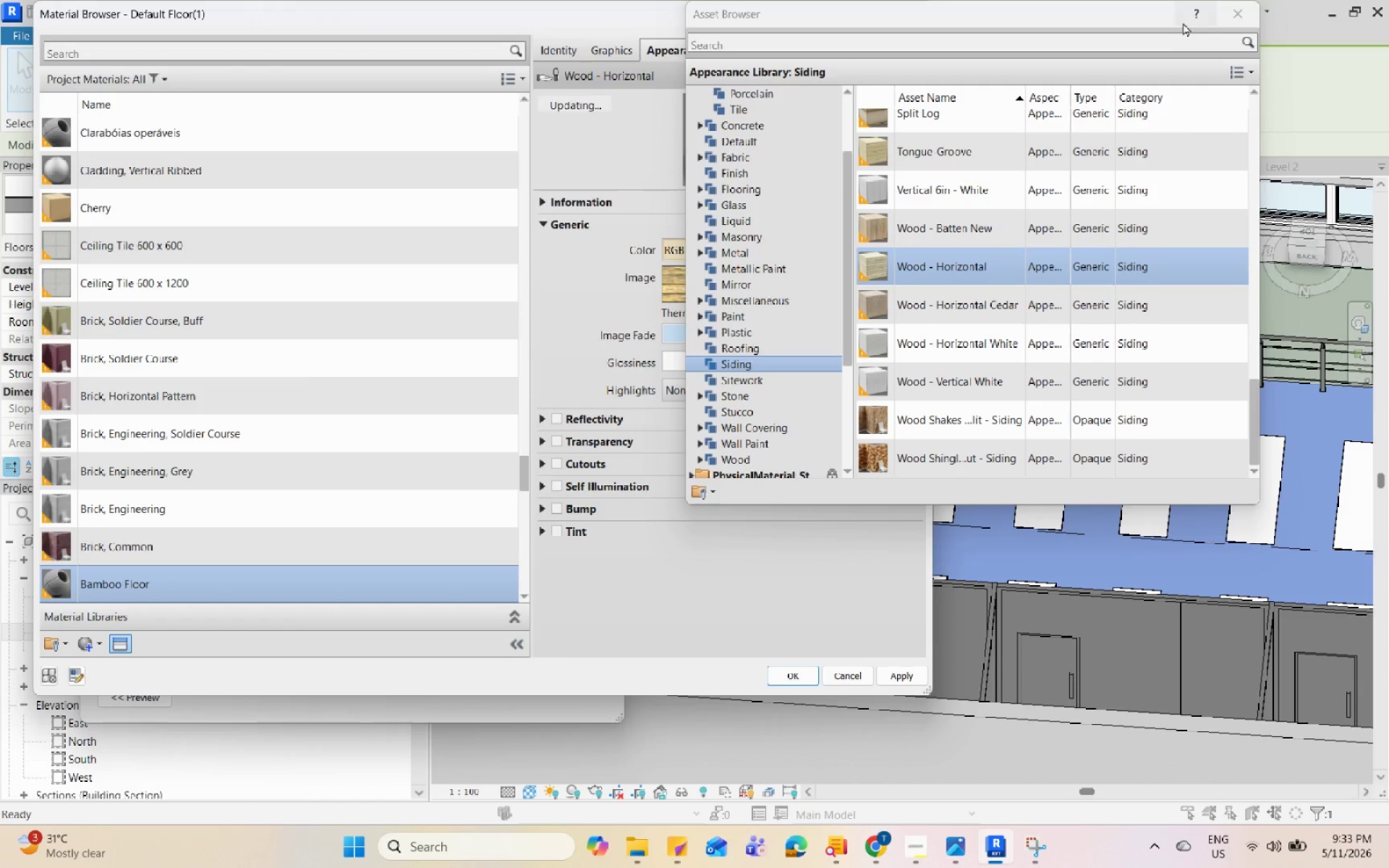 
left_click([1232, 10])
 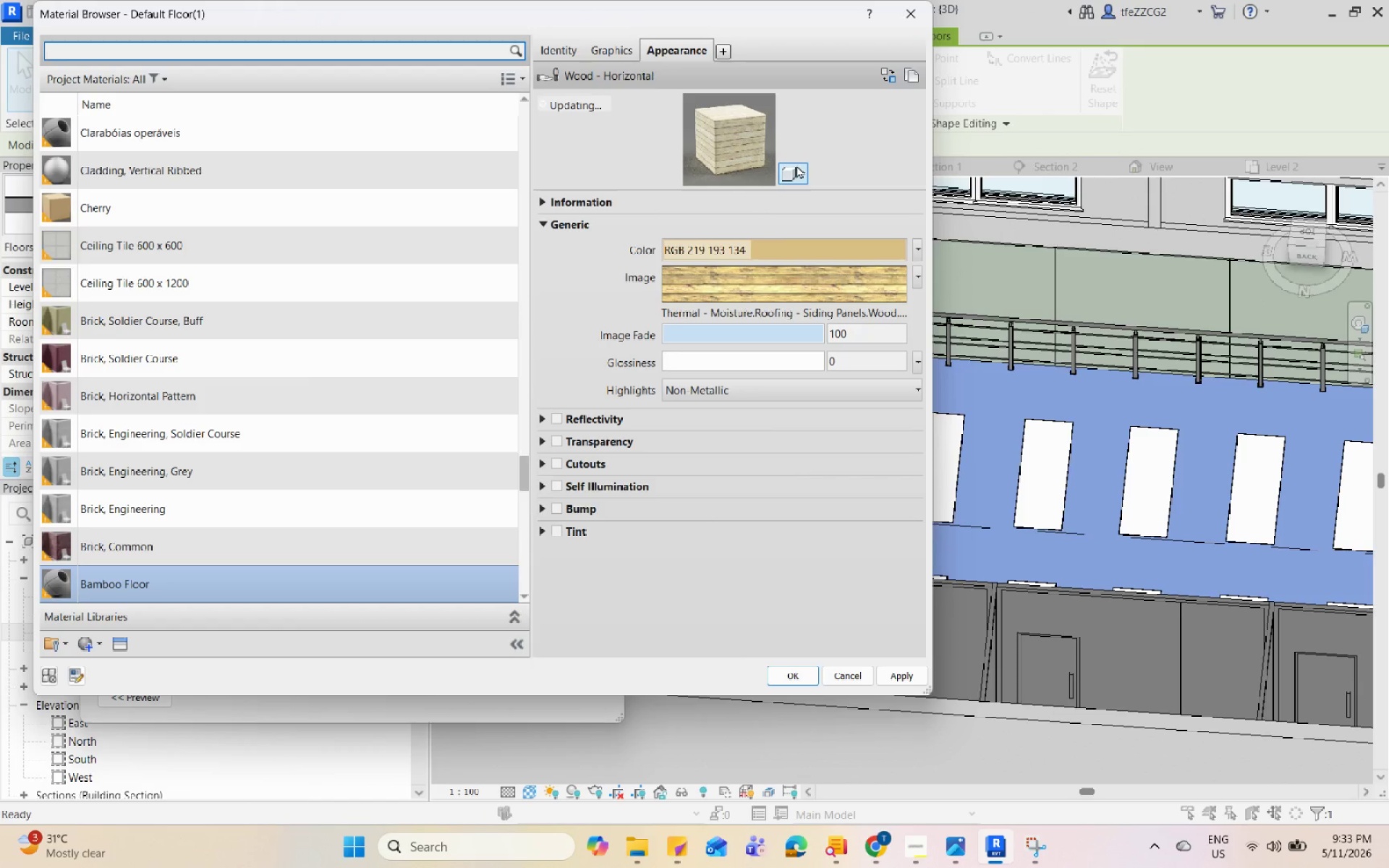 
left_click([848, 134])
 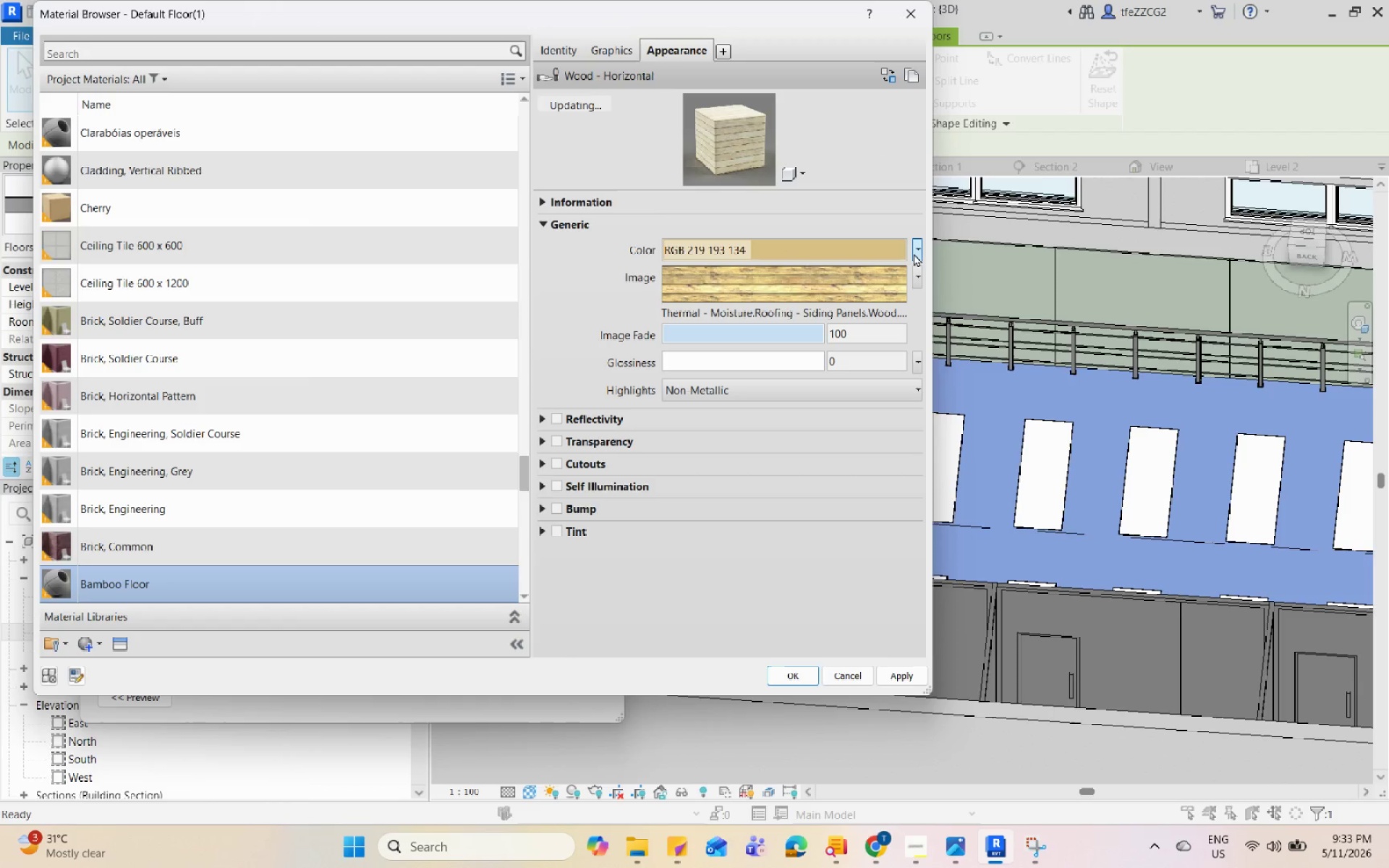 
wait(7.27)
 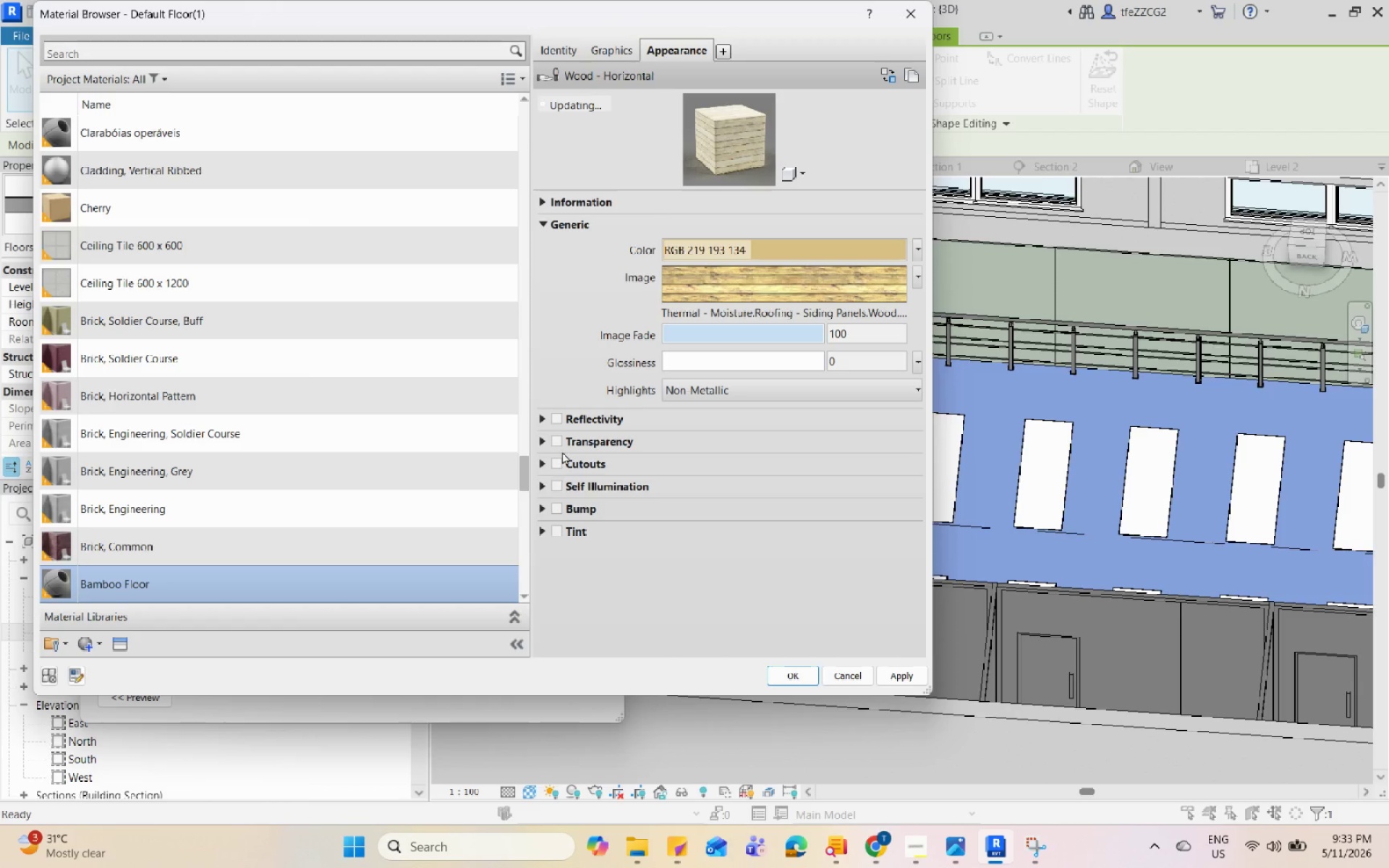 
left_click([910, 667])
 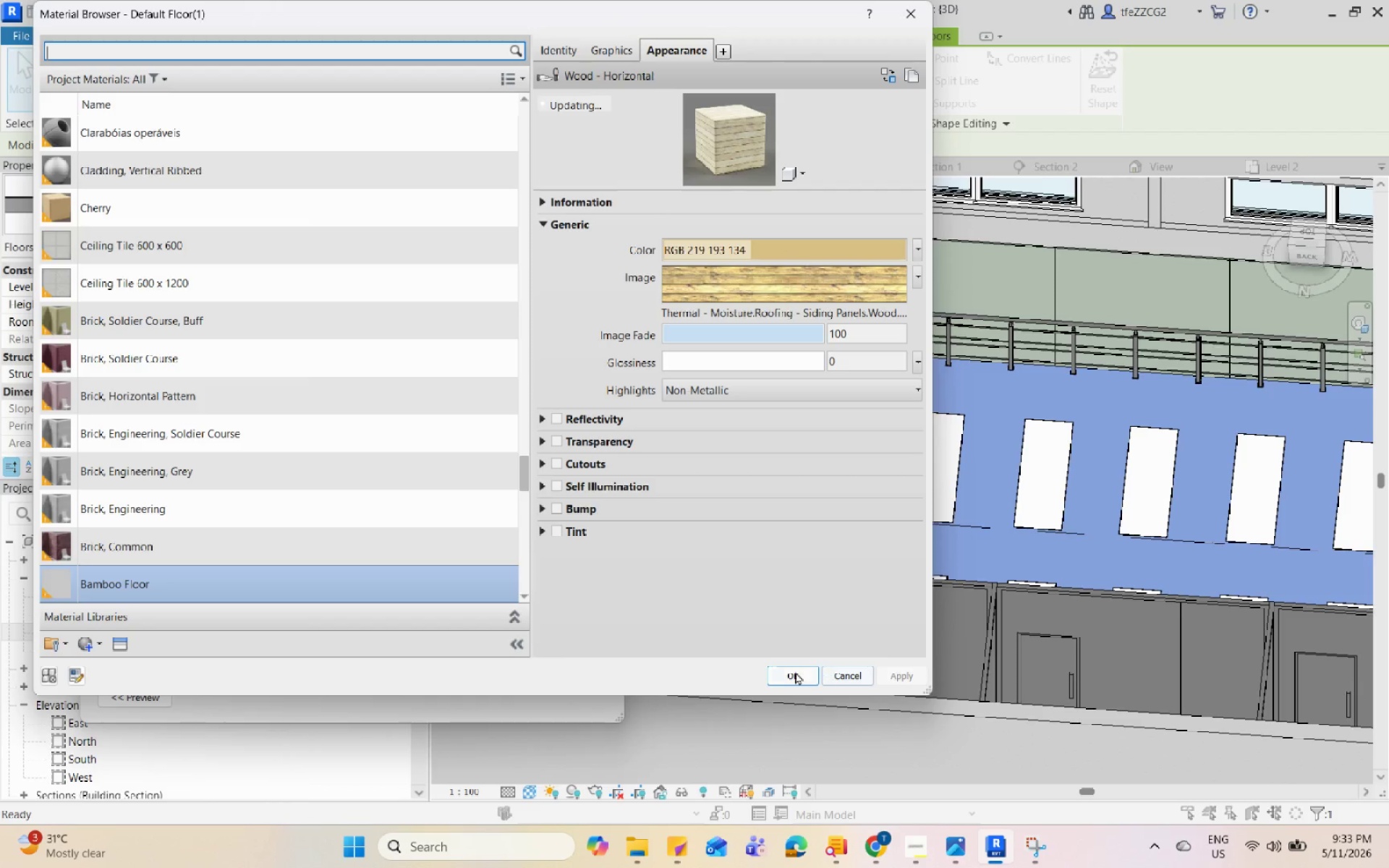 
left_click([792, 671])
 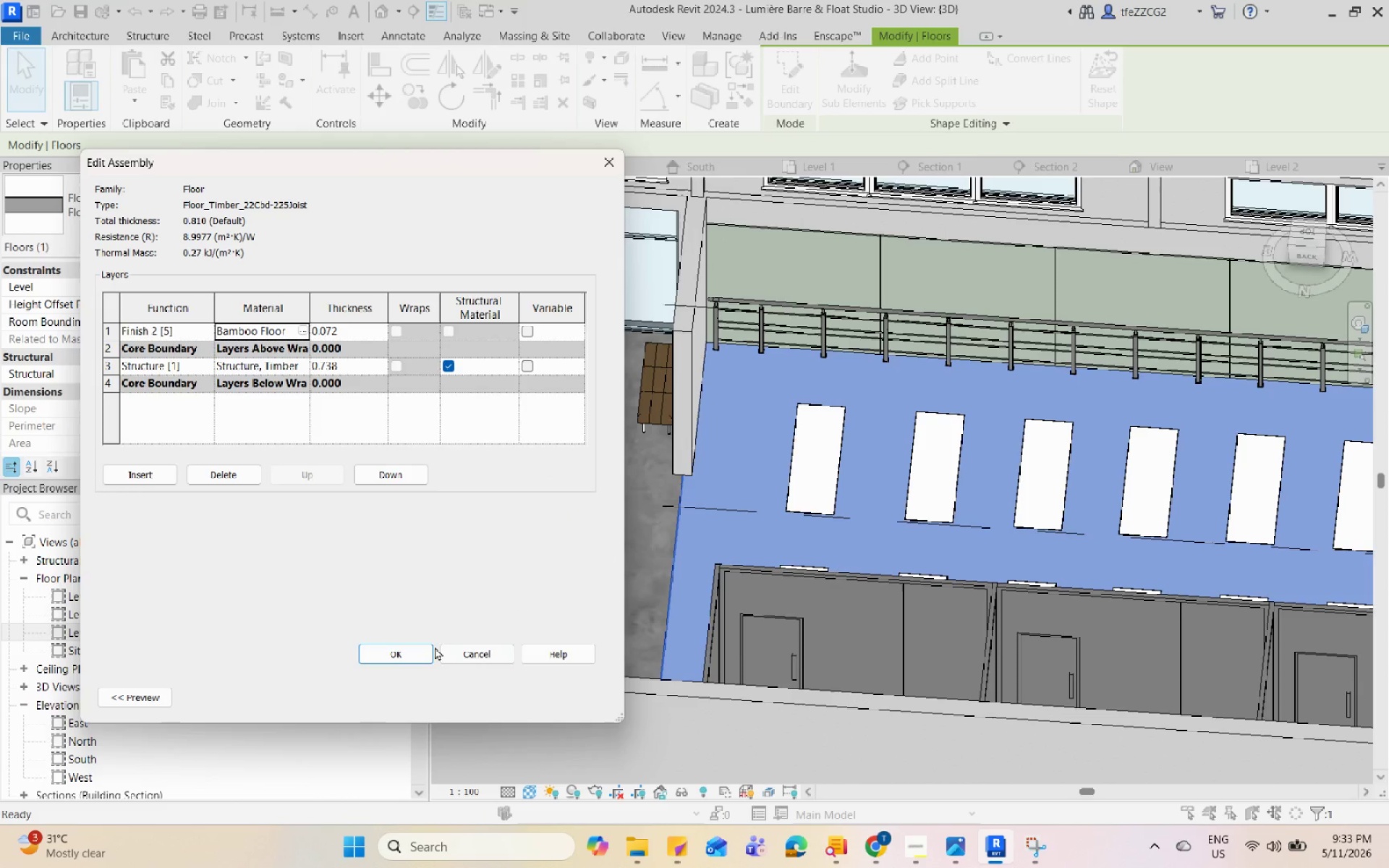 
double_click([851, 397])
 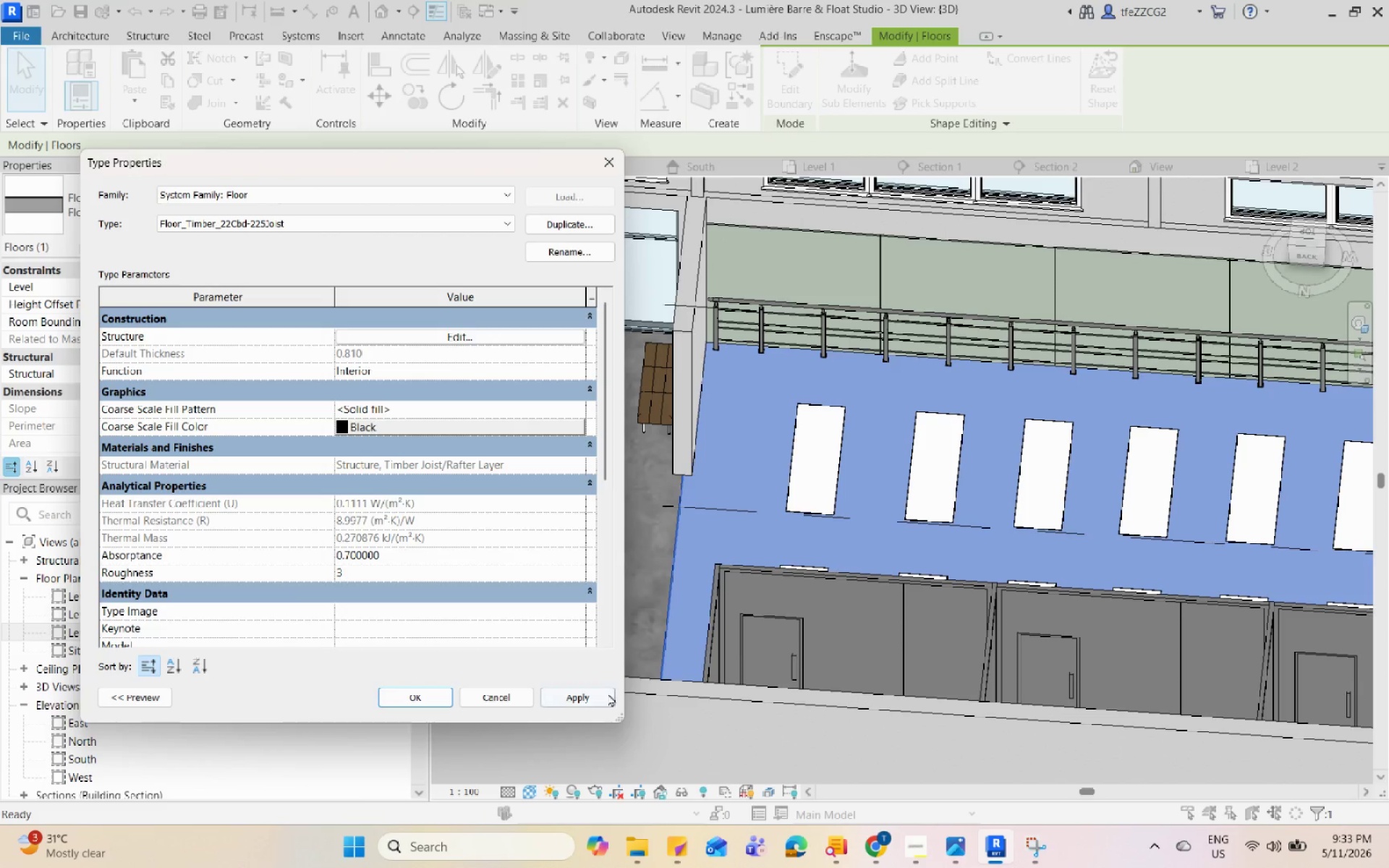 
left_click([599, 697])
 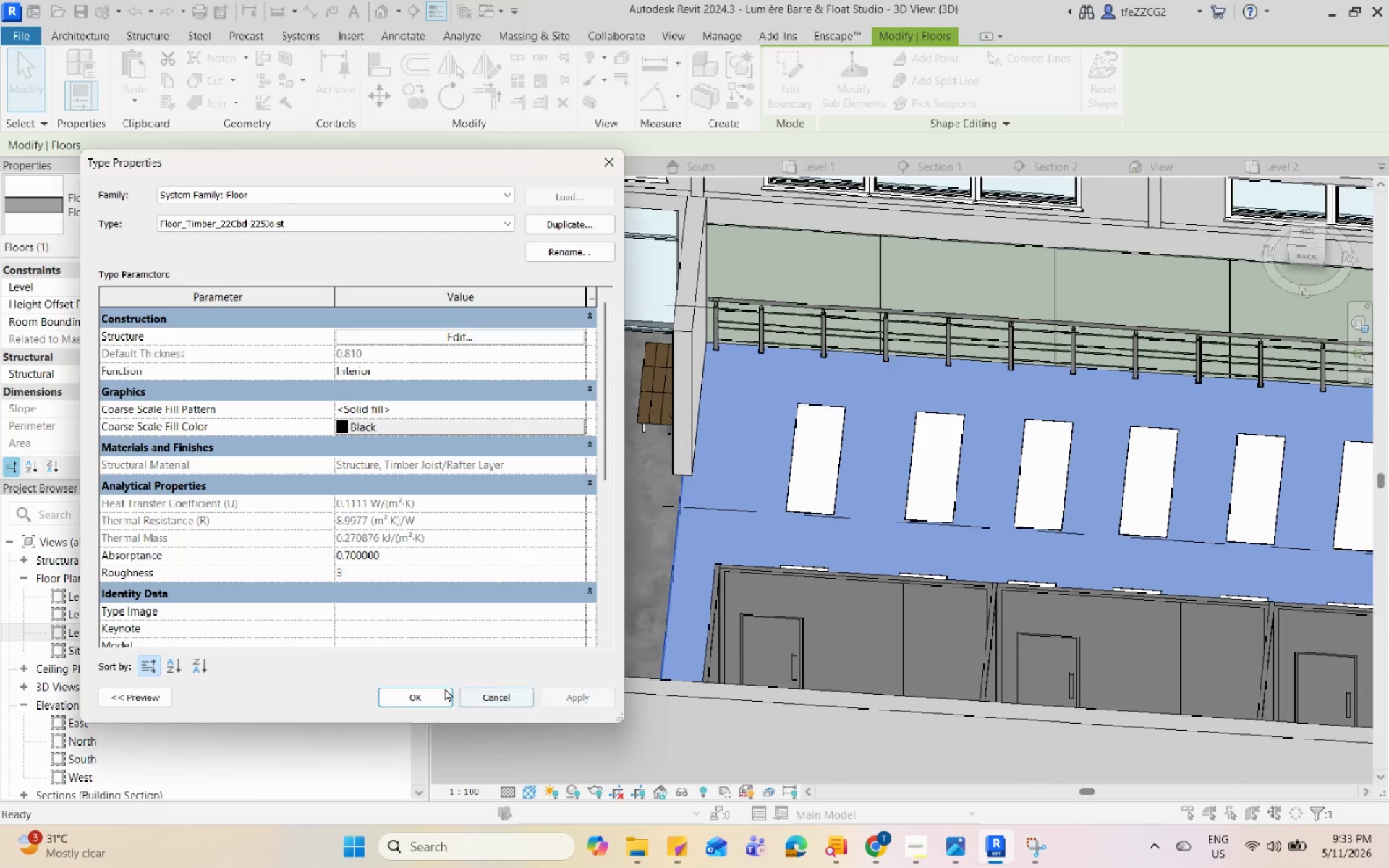 
left_click([443, 688])
 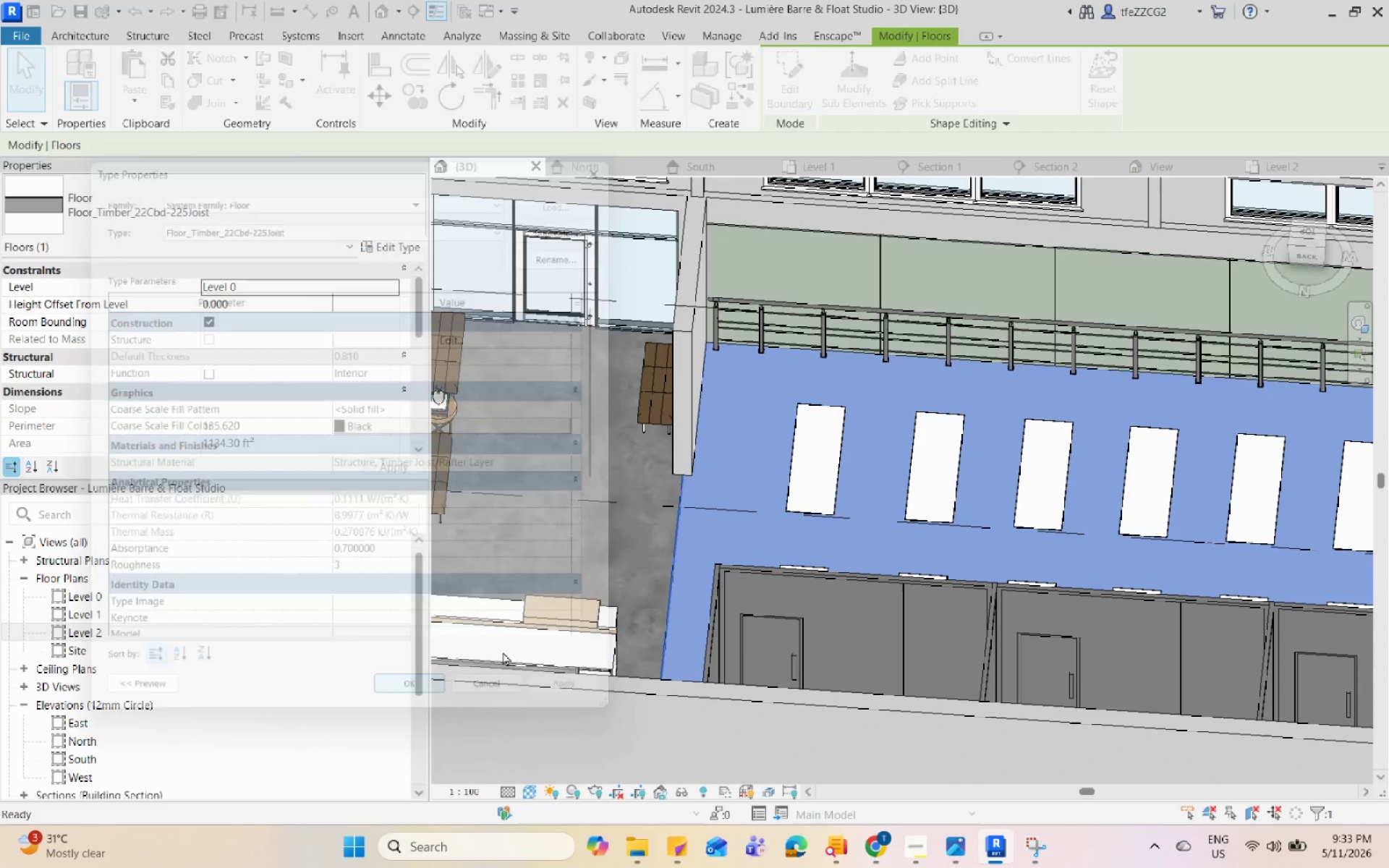 
key(Escape)
 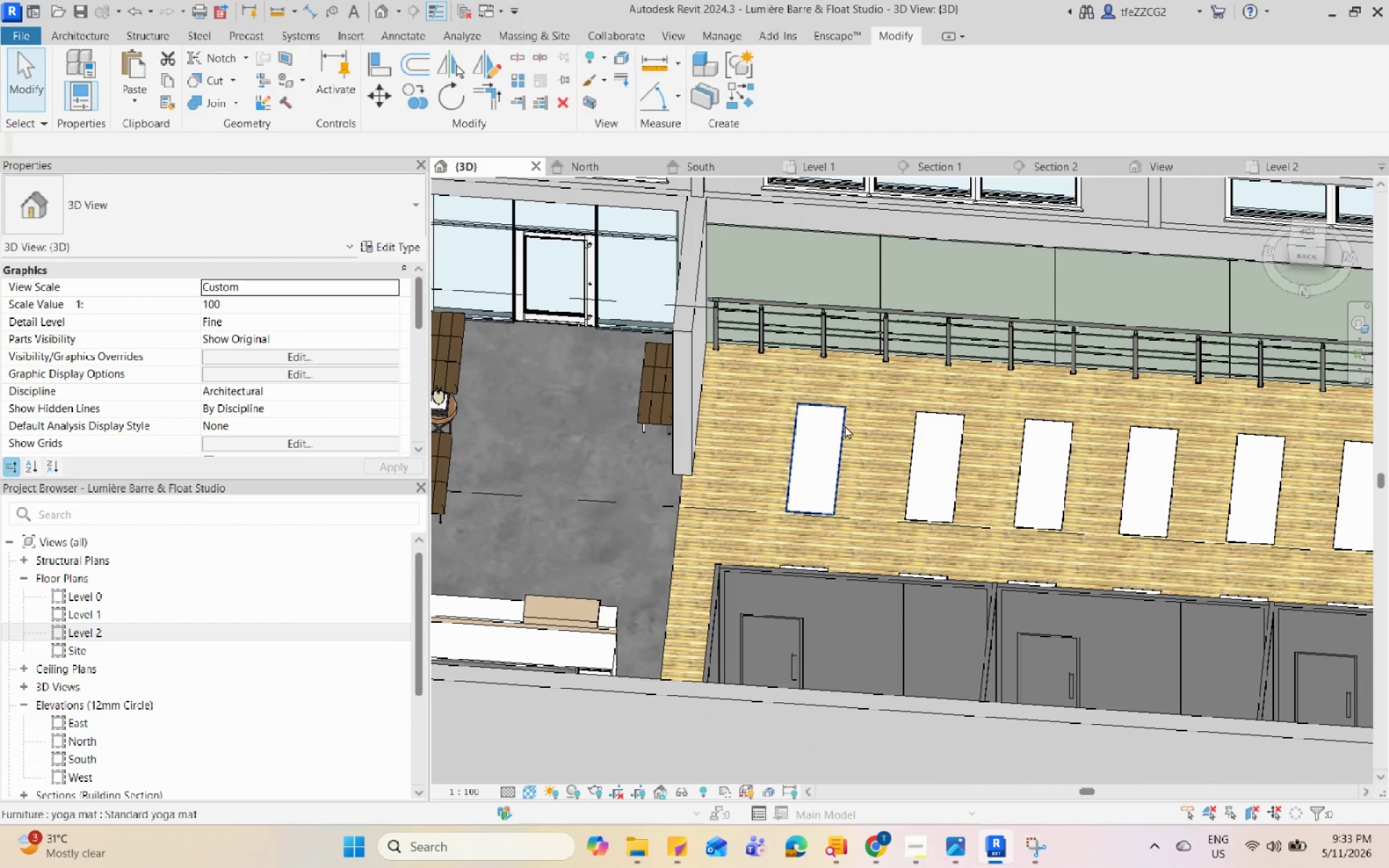 
hold_key(key=ShiftLeft, duration=0.92)
 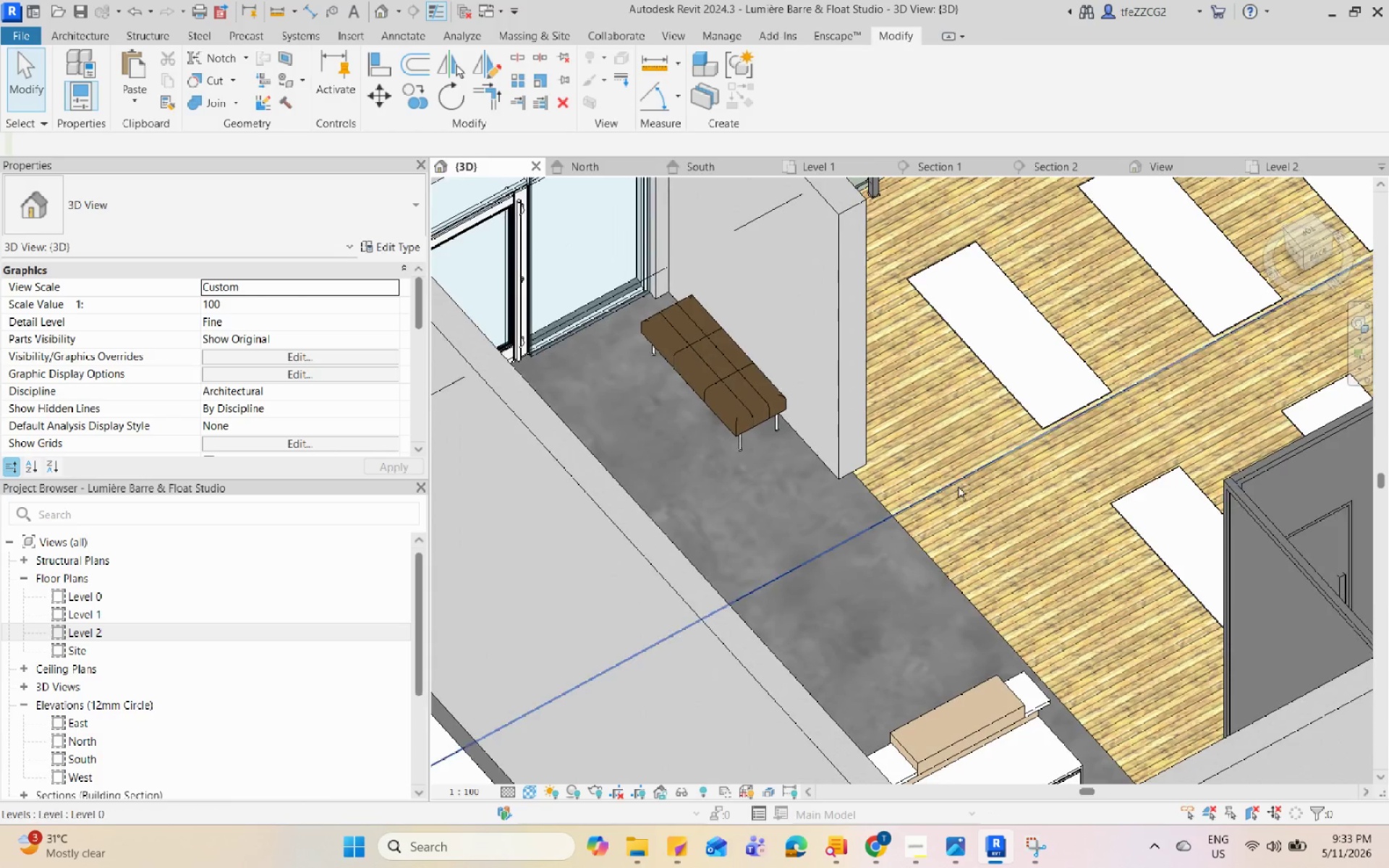 
scroll: coordinate [958, 487], scroll_direction: up, amount: 8.0
 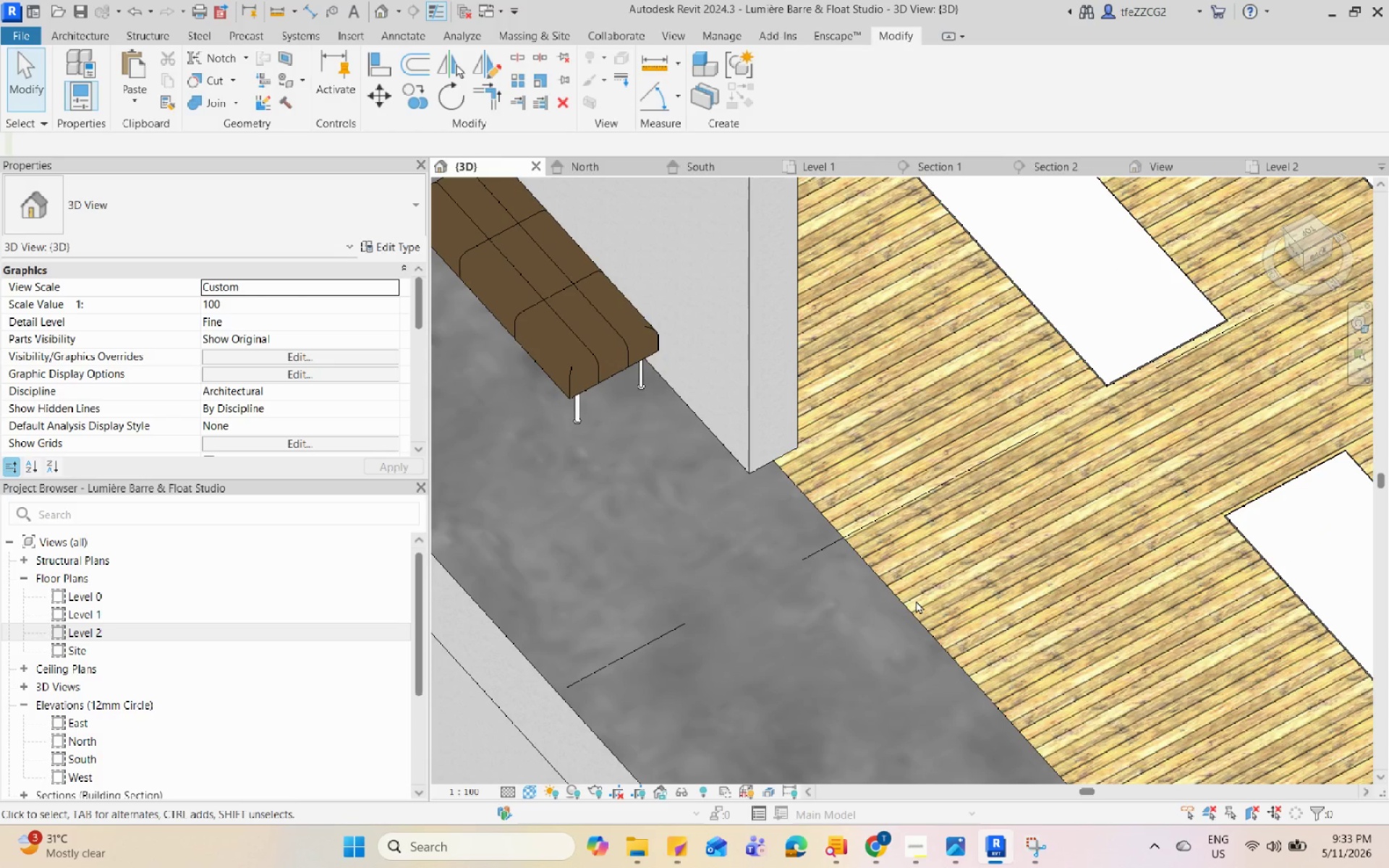 
left_click([913, 602])
 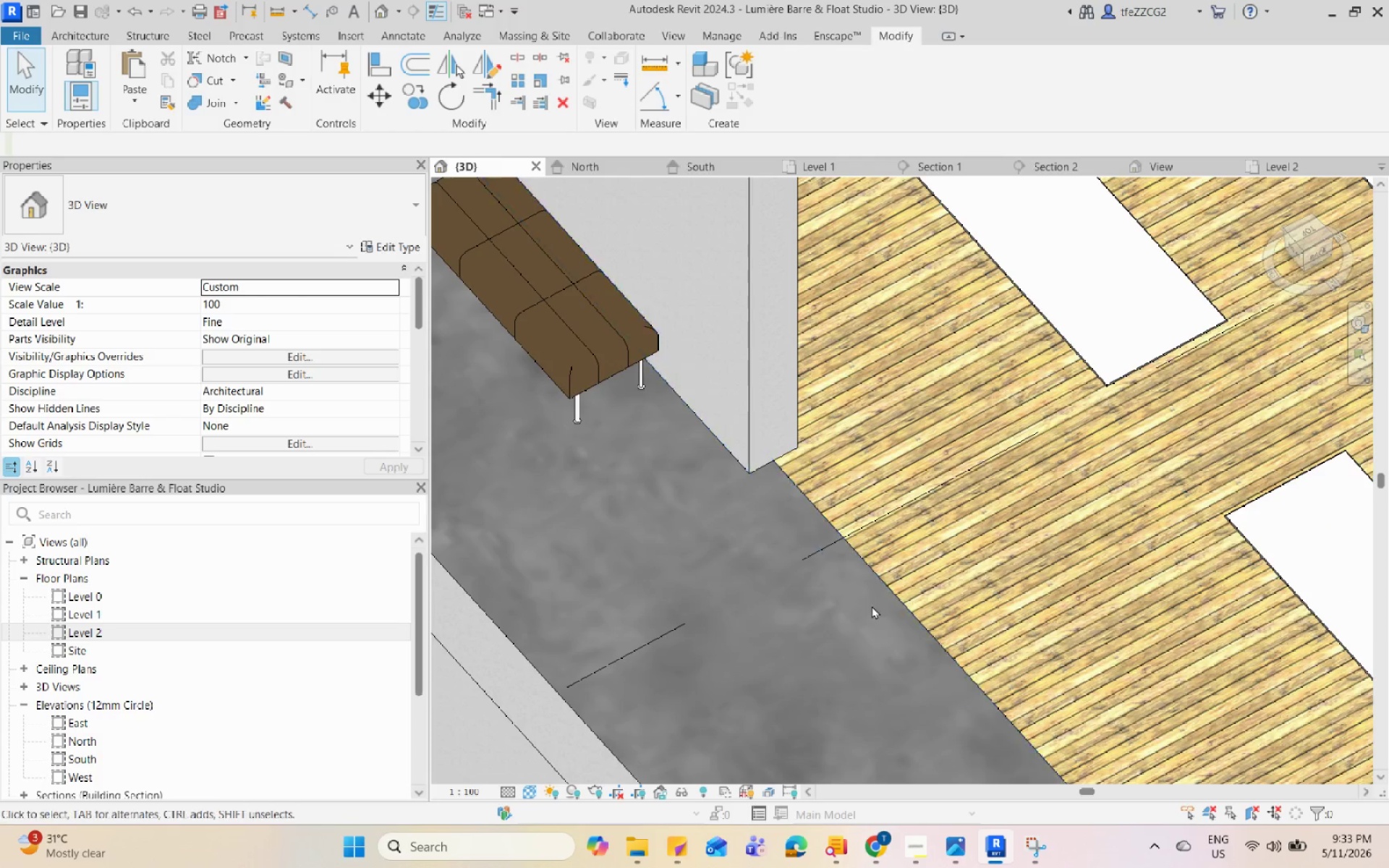 
scroll: coordinate [860, 611], scroll_direction: down, amount: 5.0
 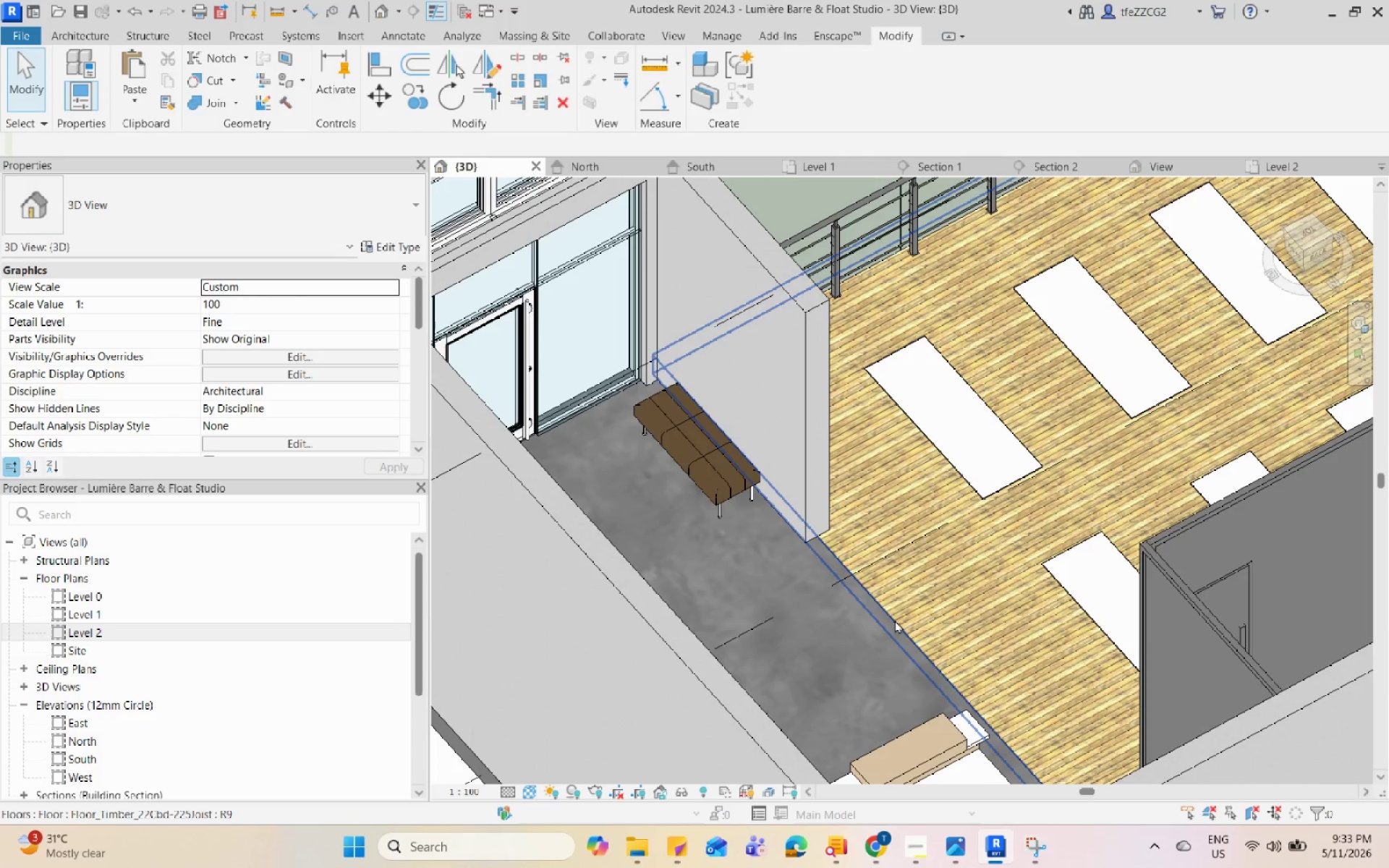 
left_click([895, 620])
 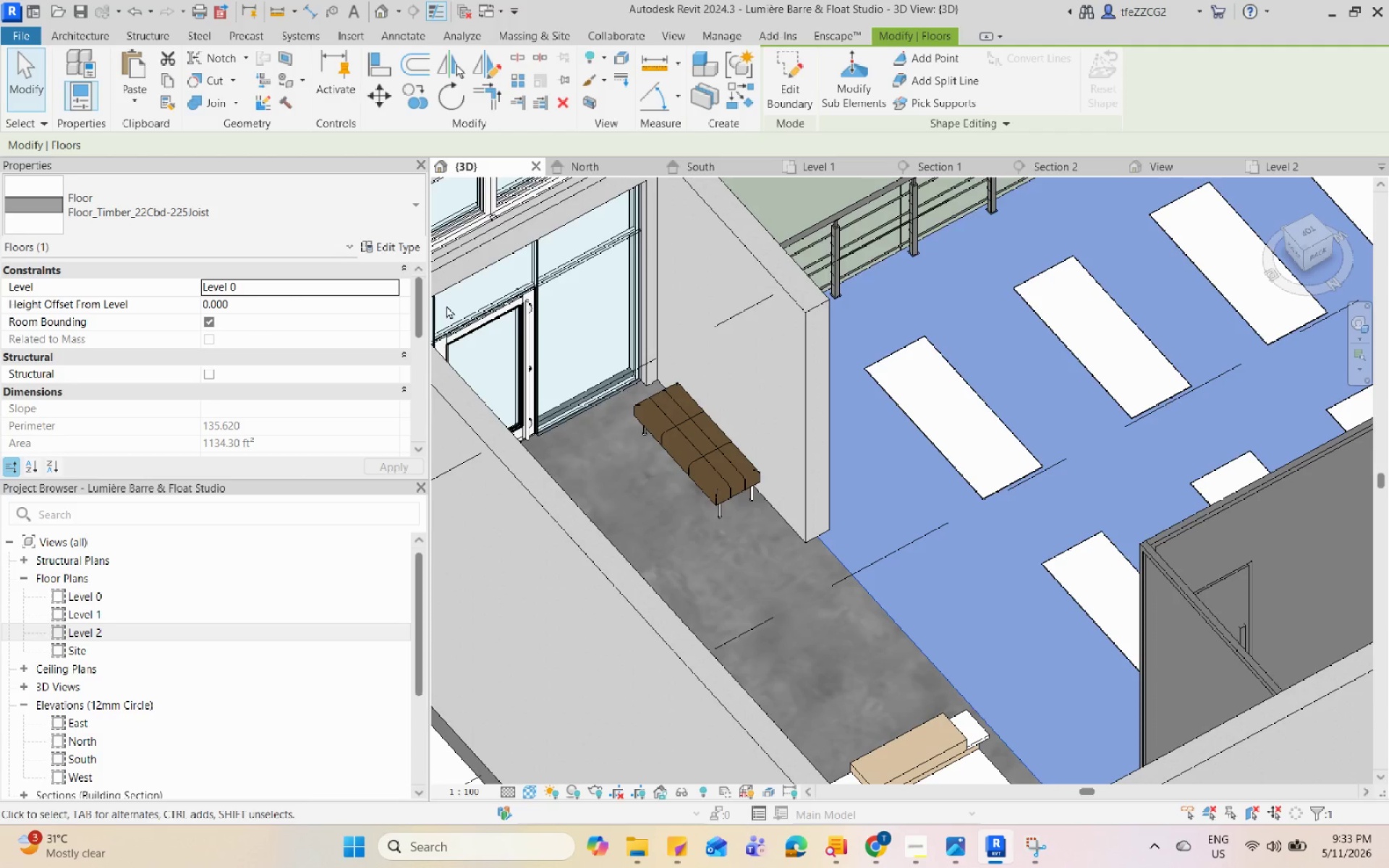 
left_click([378, 253])
 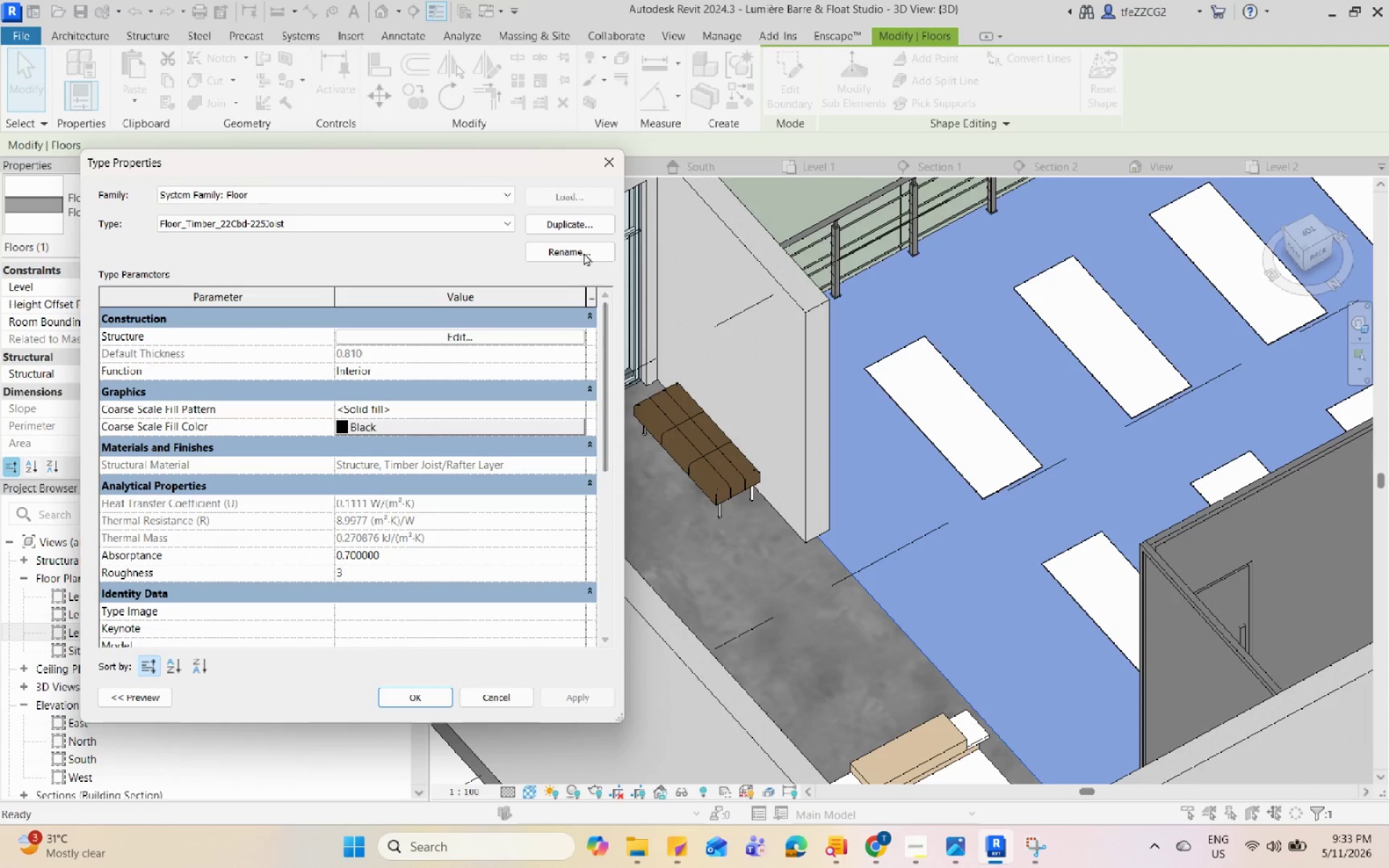 
left_click([569, 331])
 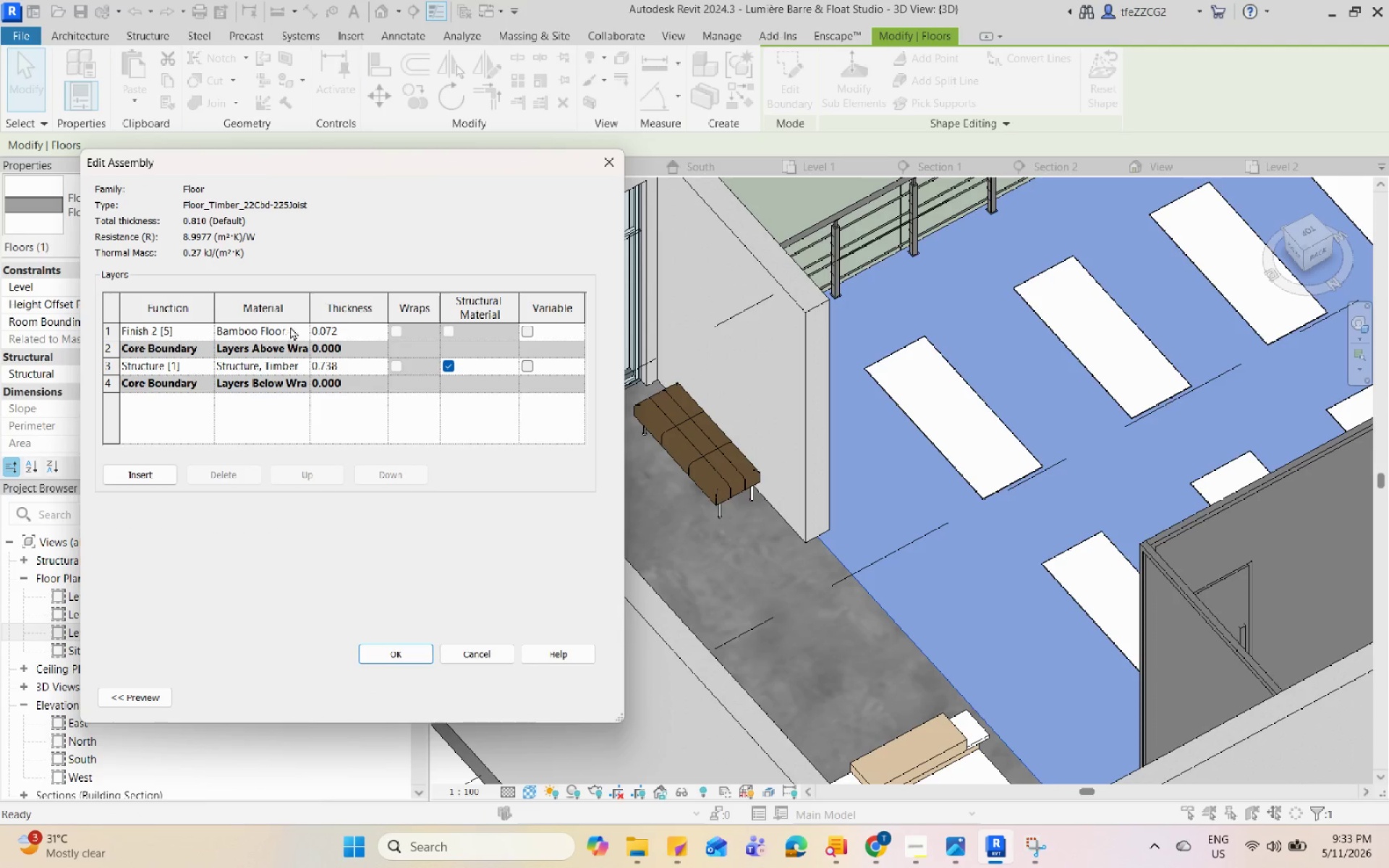 
left_click([305, 331])
 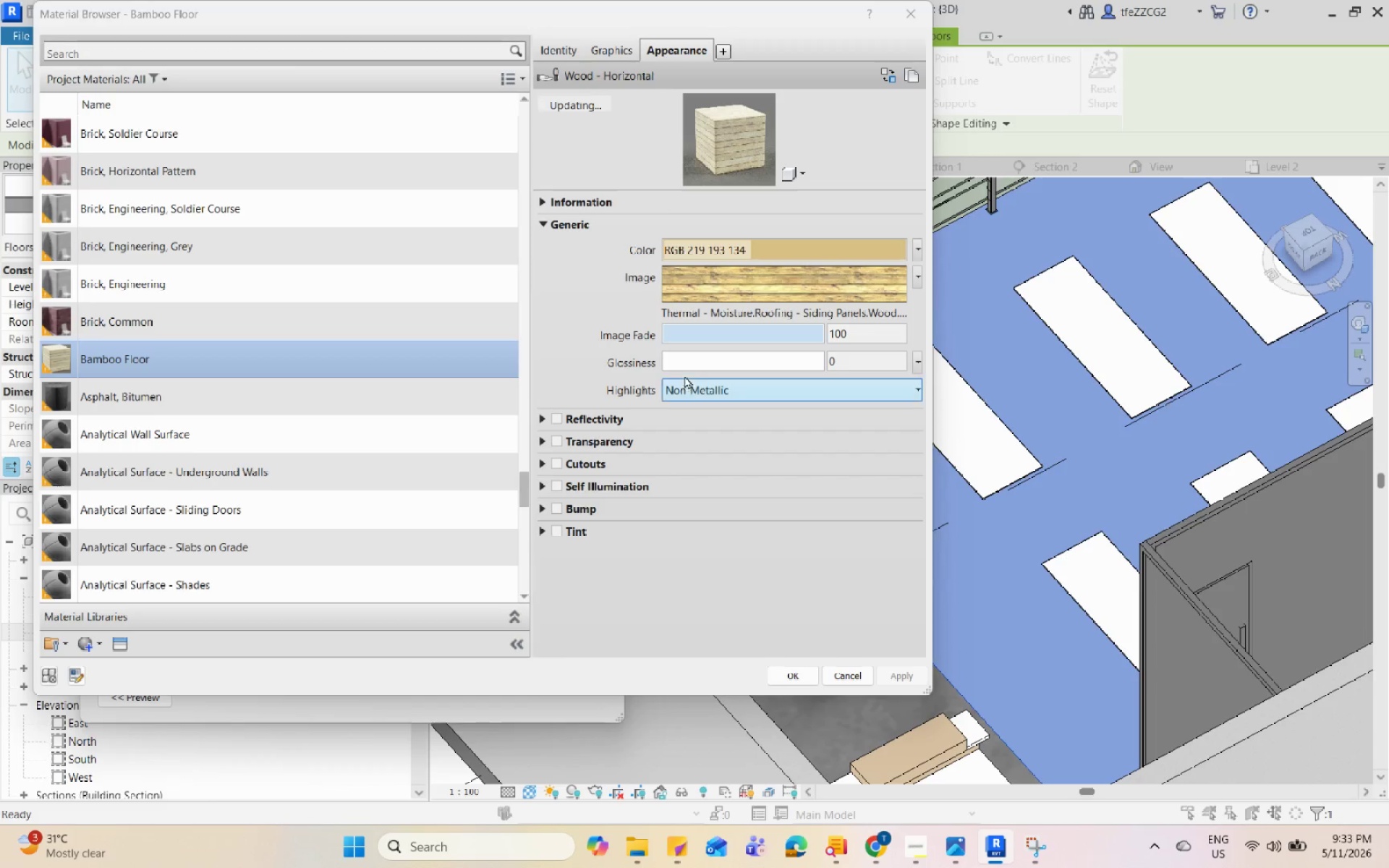 
left_click([616, 49])
 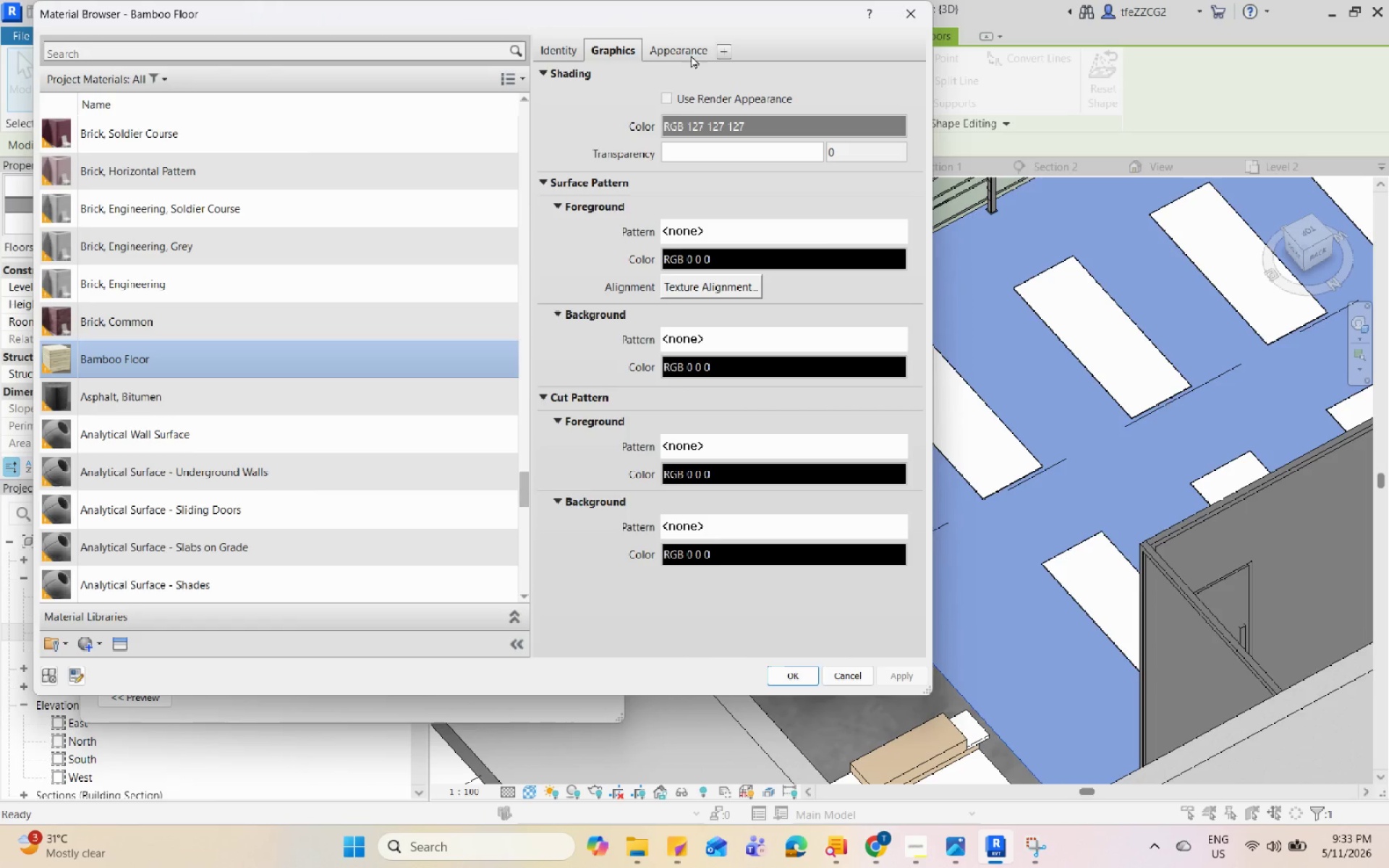 
left_click([685, 103])
 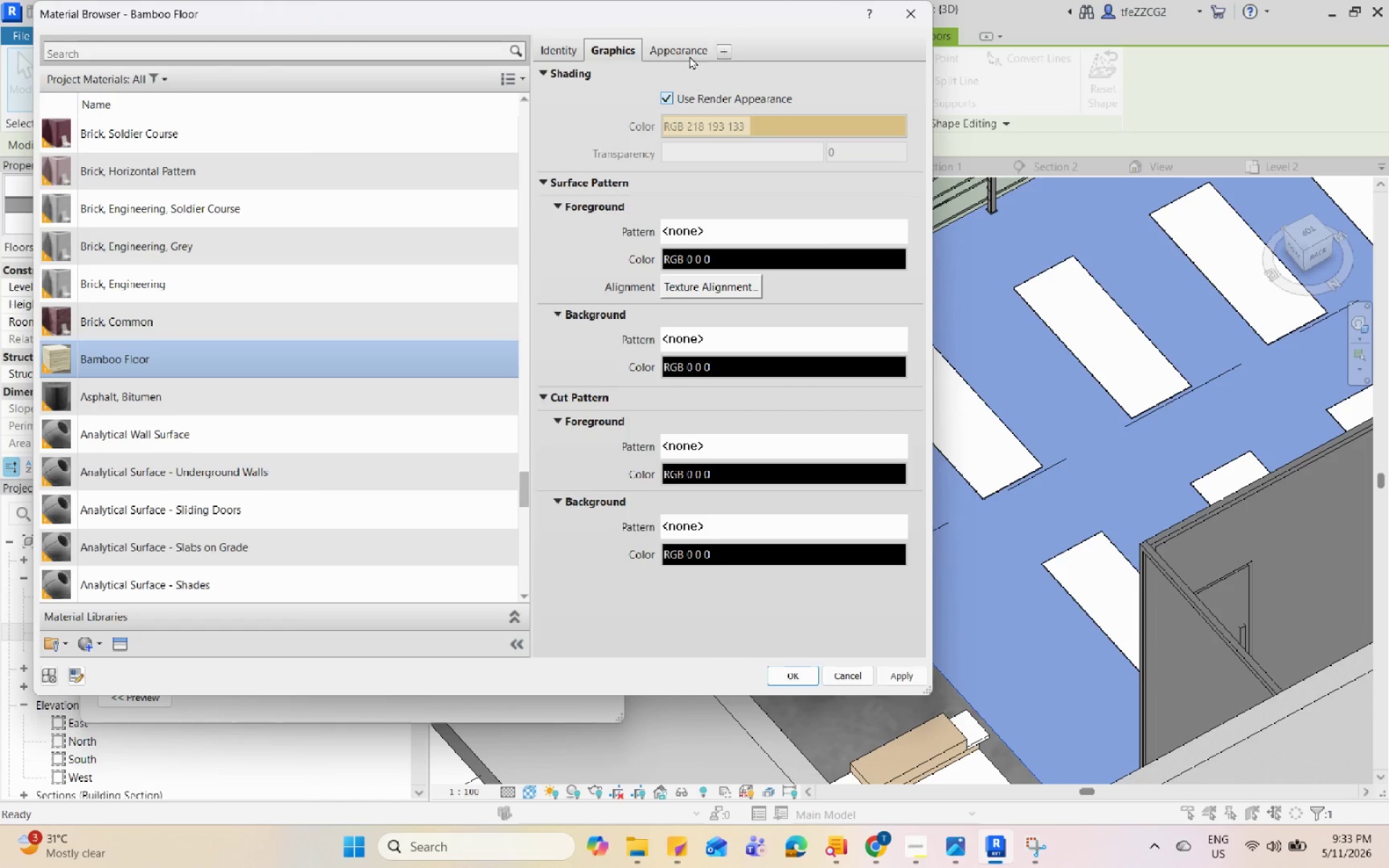 
left_click([682, 49])
 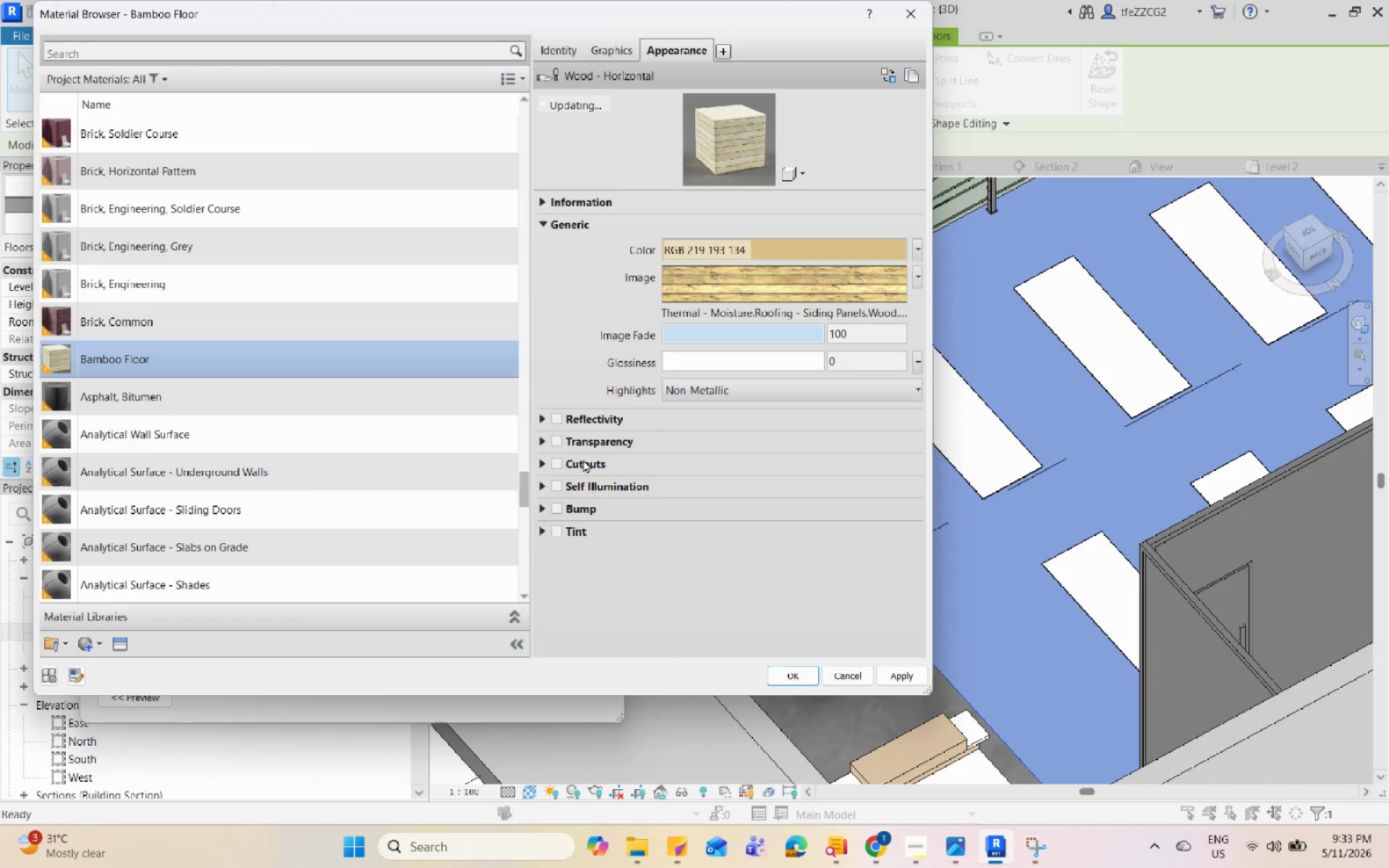 
left_click([792, 291])
 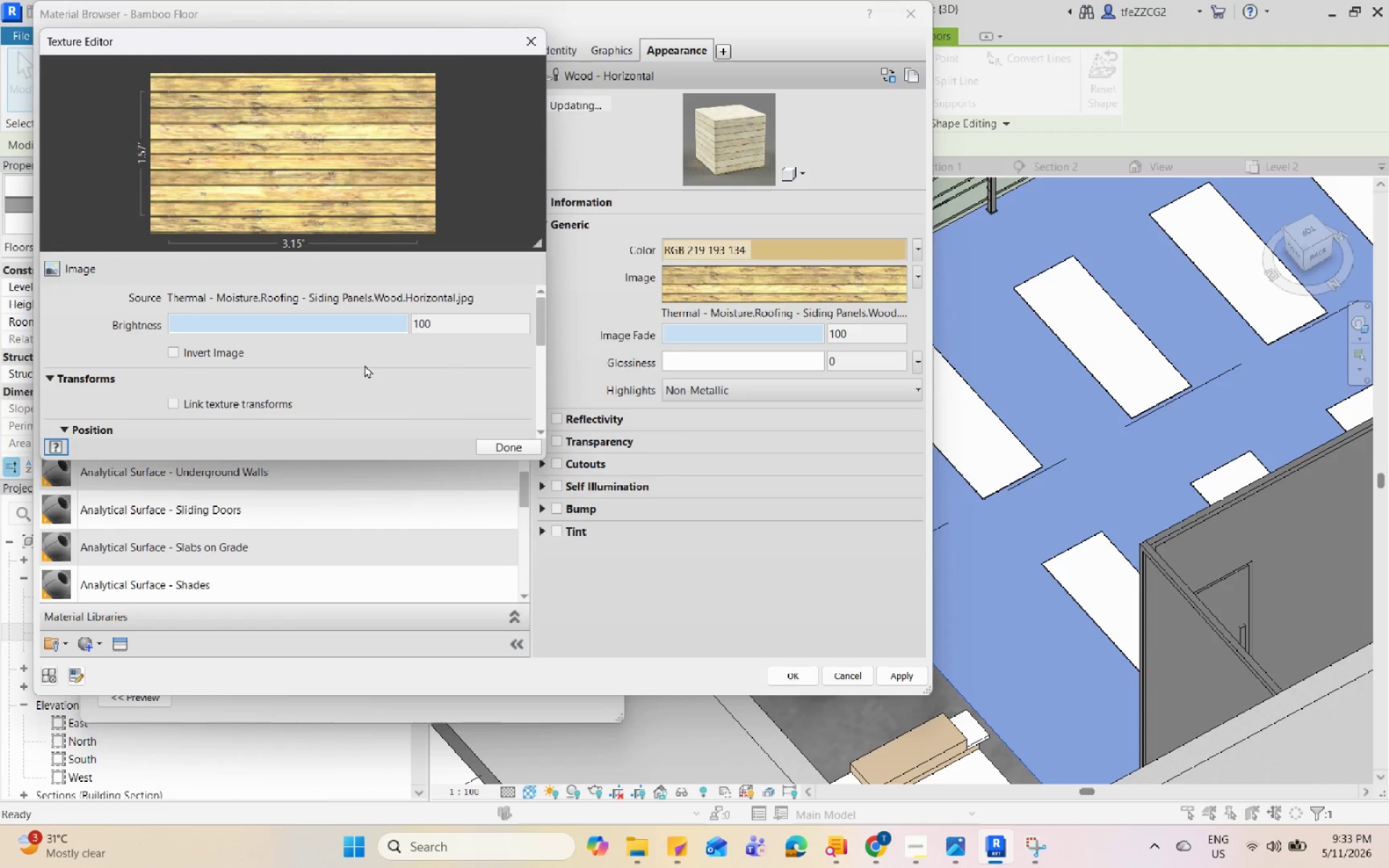 
scroll: coordinate [433, 294], scroll_direction: down, amount: 5.0
 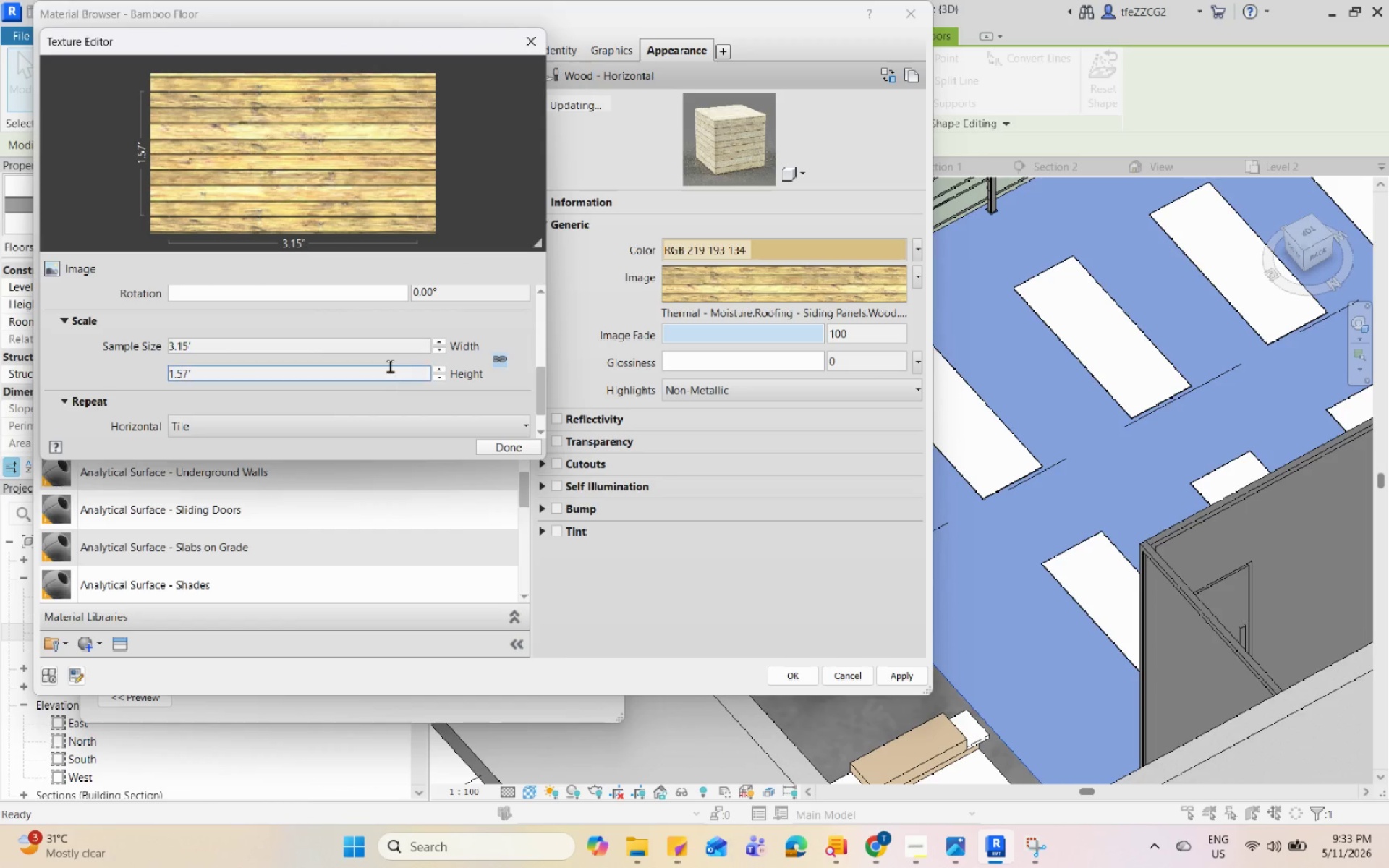 
left_click([386, 350])
 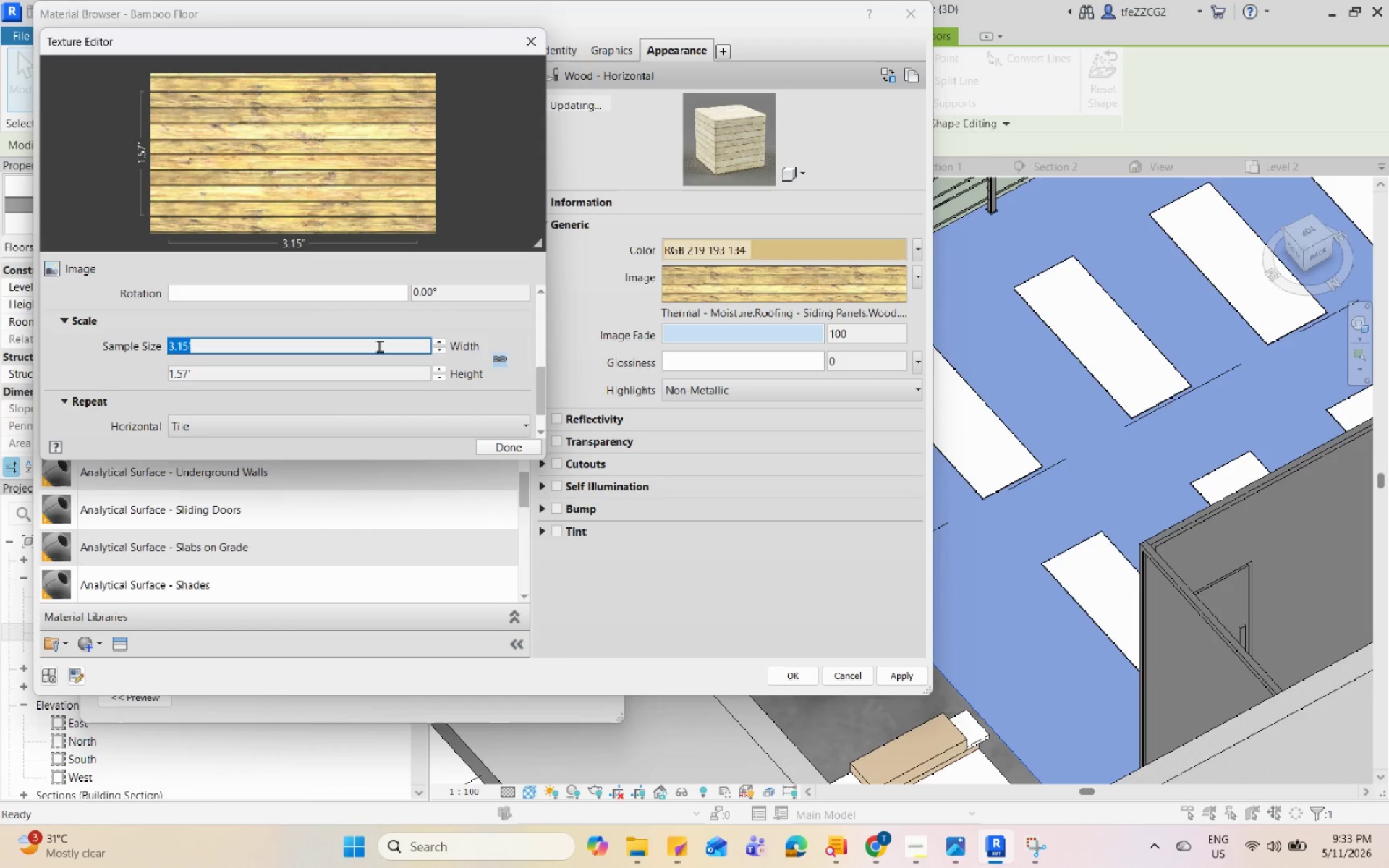 
key(Numpad5)
 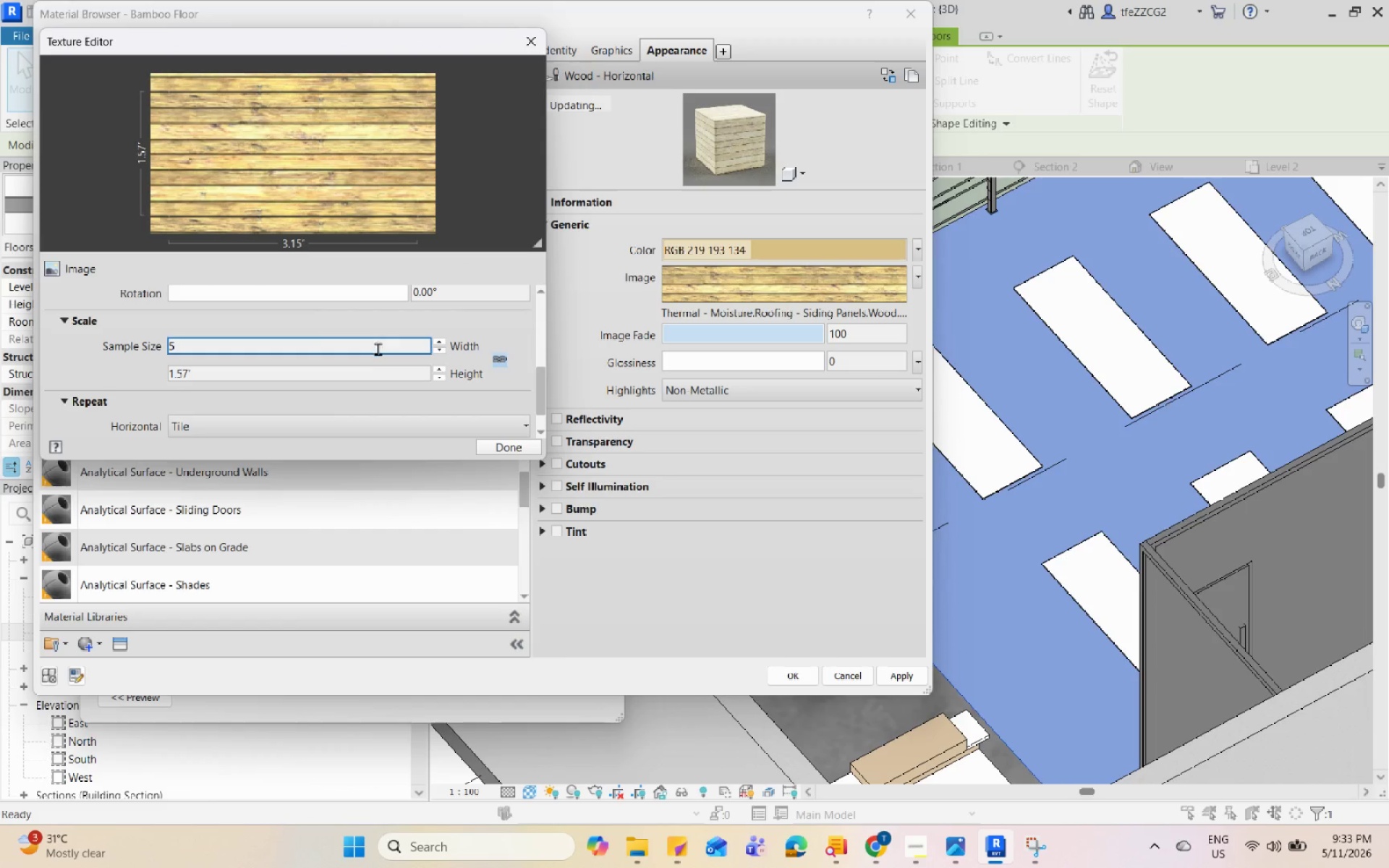 
left_click([372, 370])
 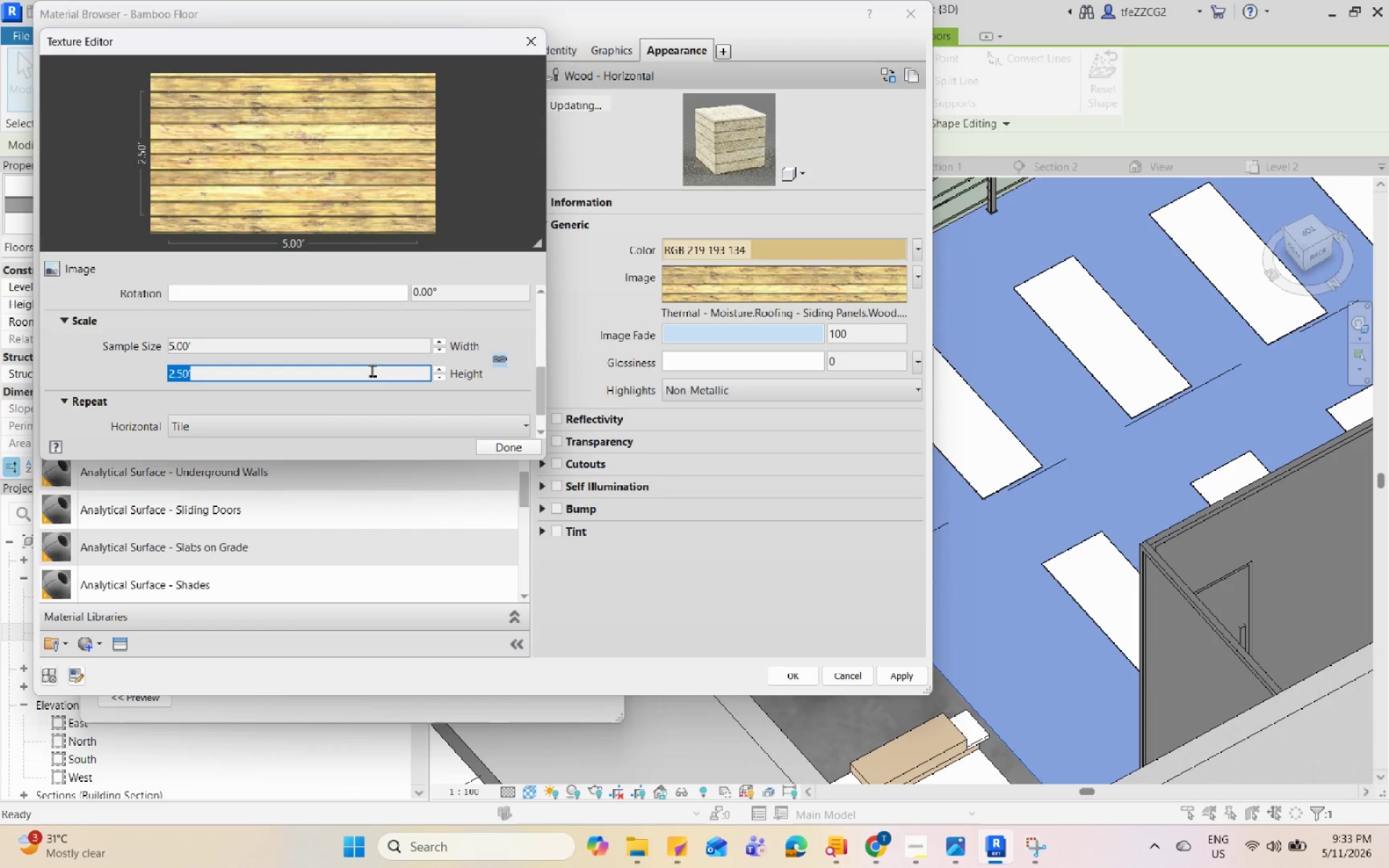 
key(Numpad5)
 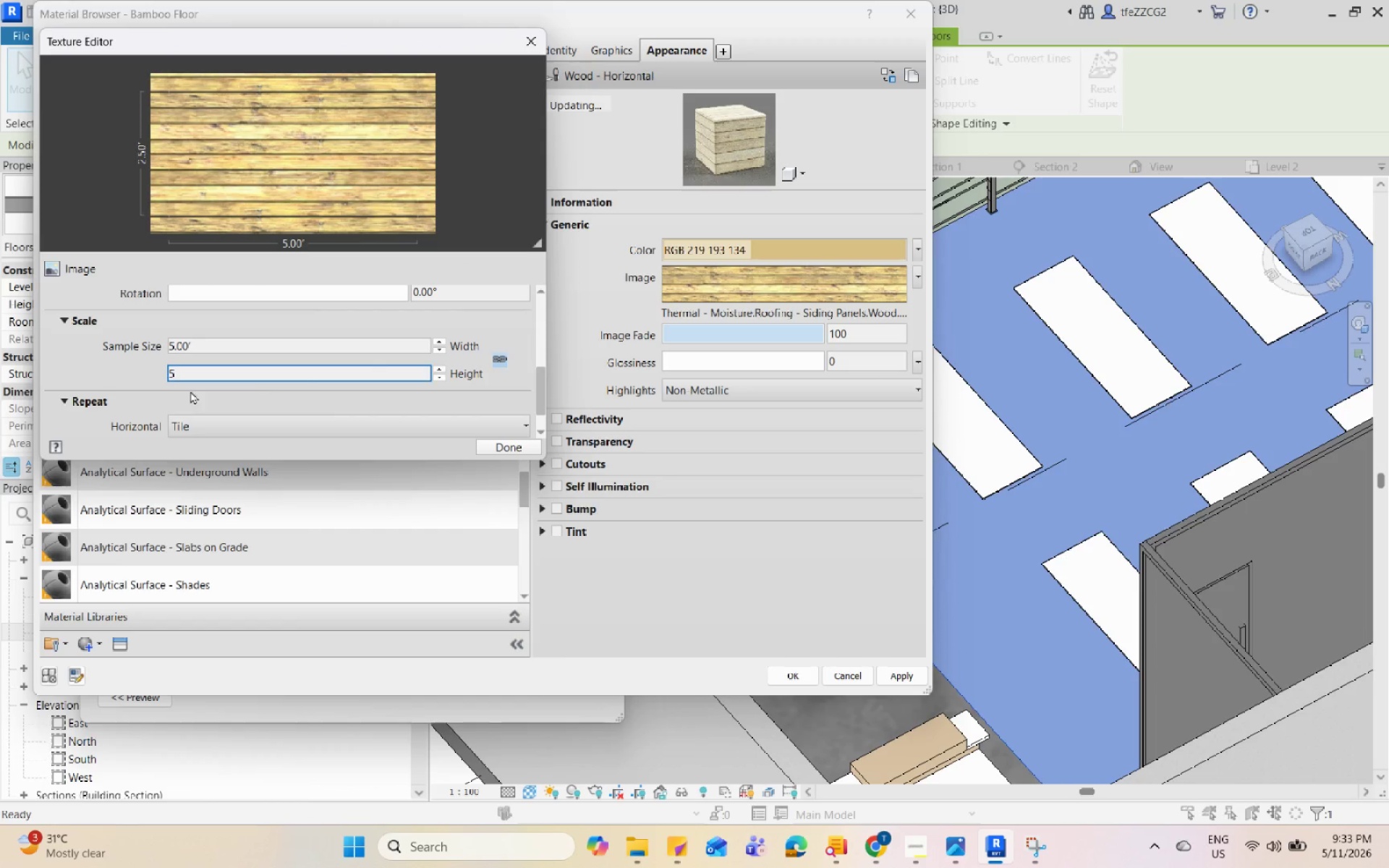 
left_click([60, 356])
 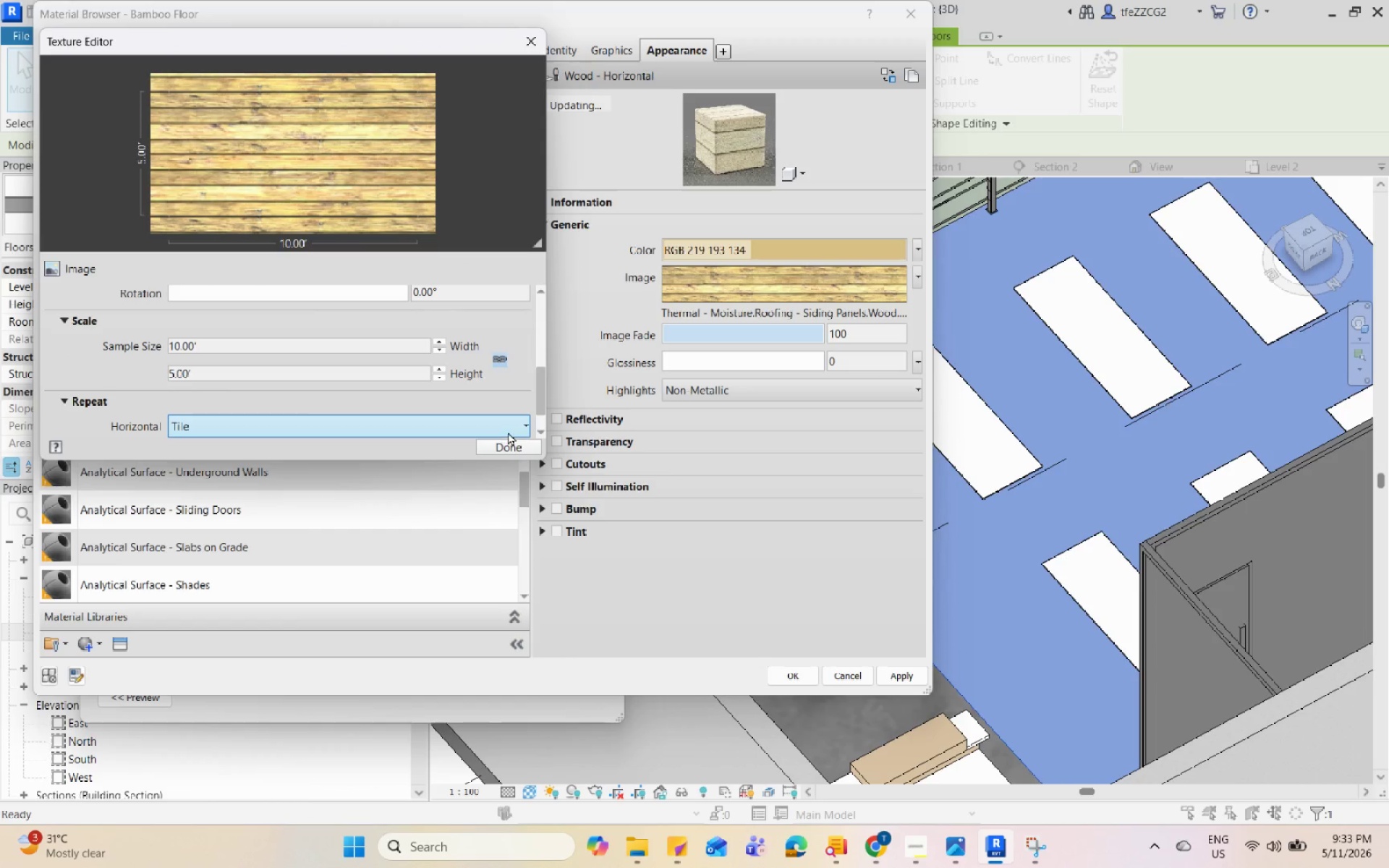 
left_click([514, 446])
 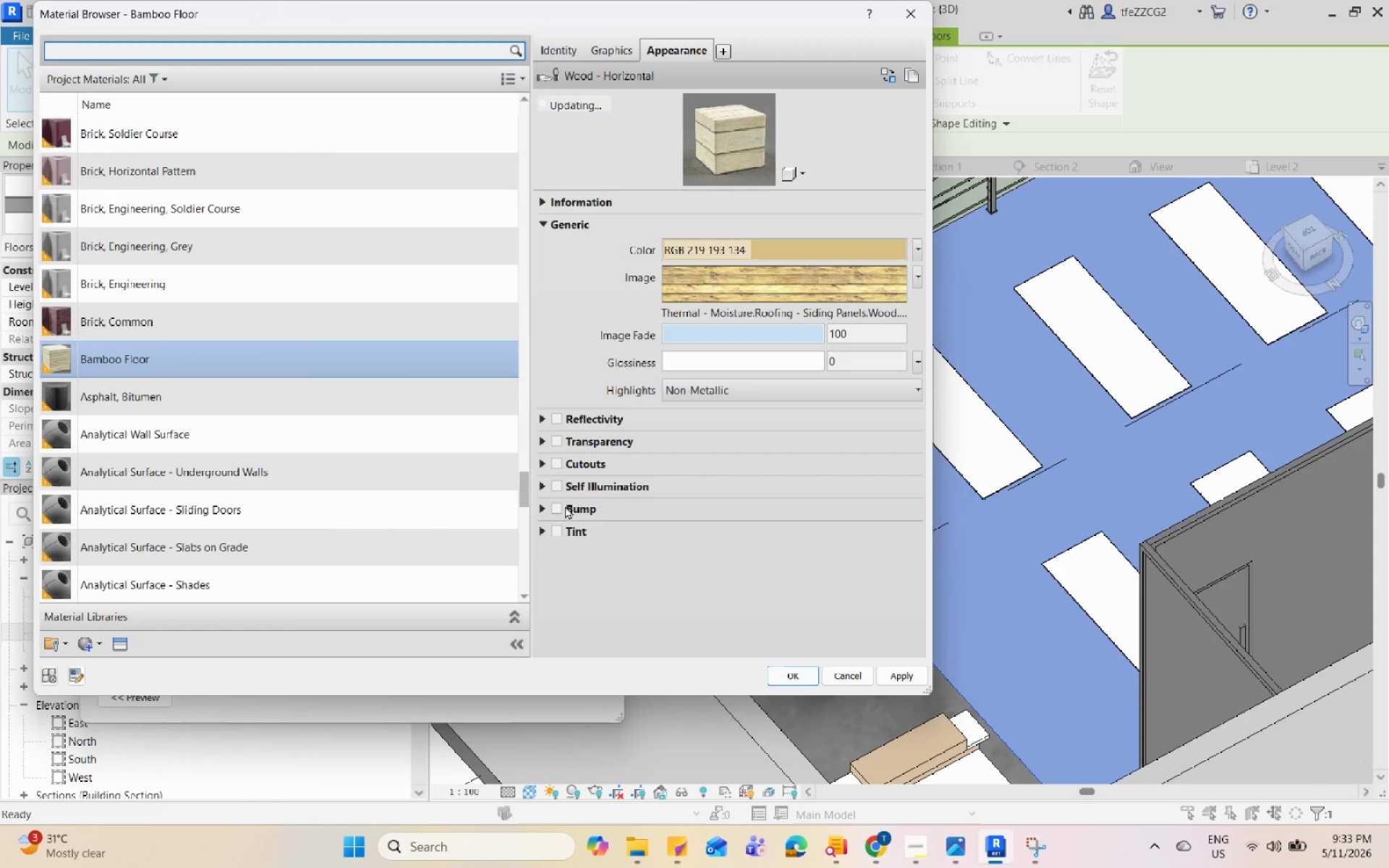 
left_click([562, 509])
 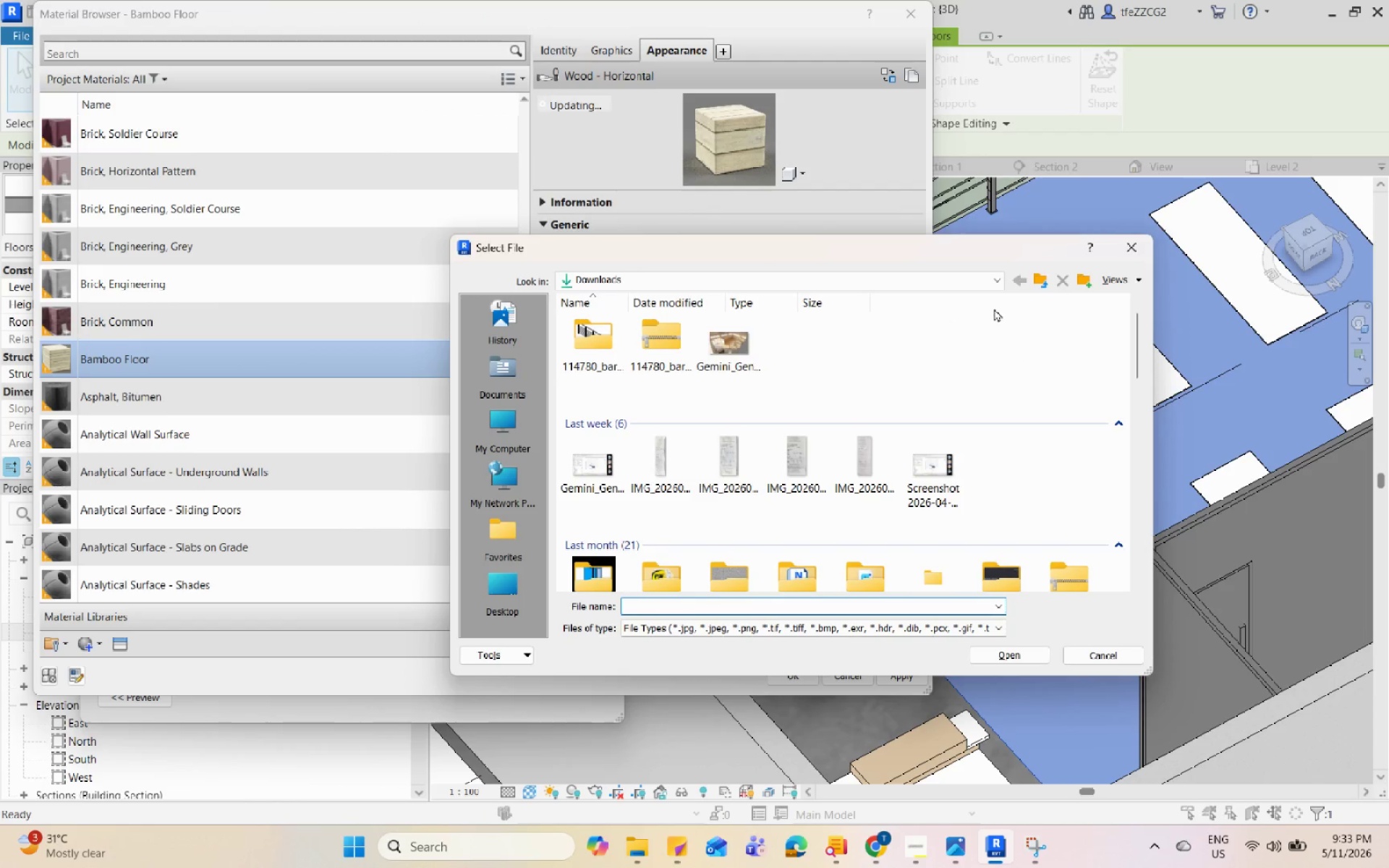 
left_click([1135, 254])
 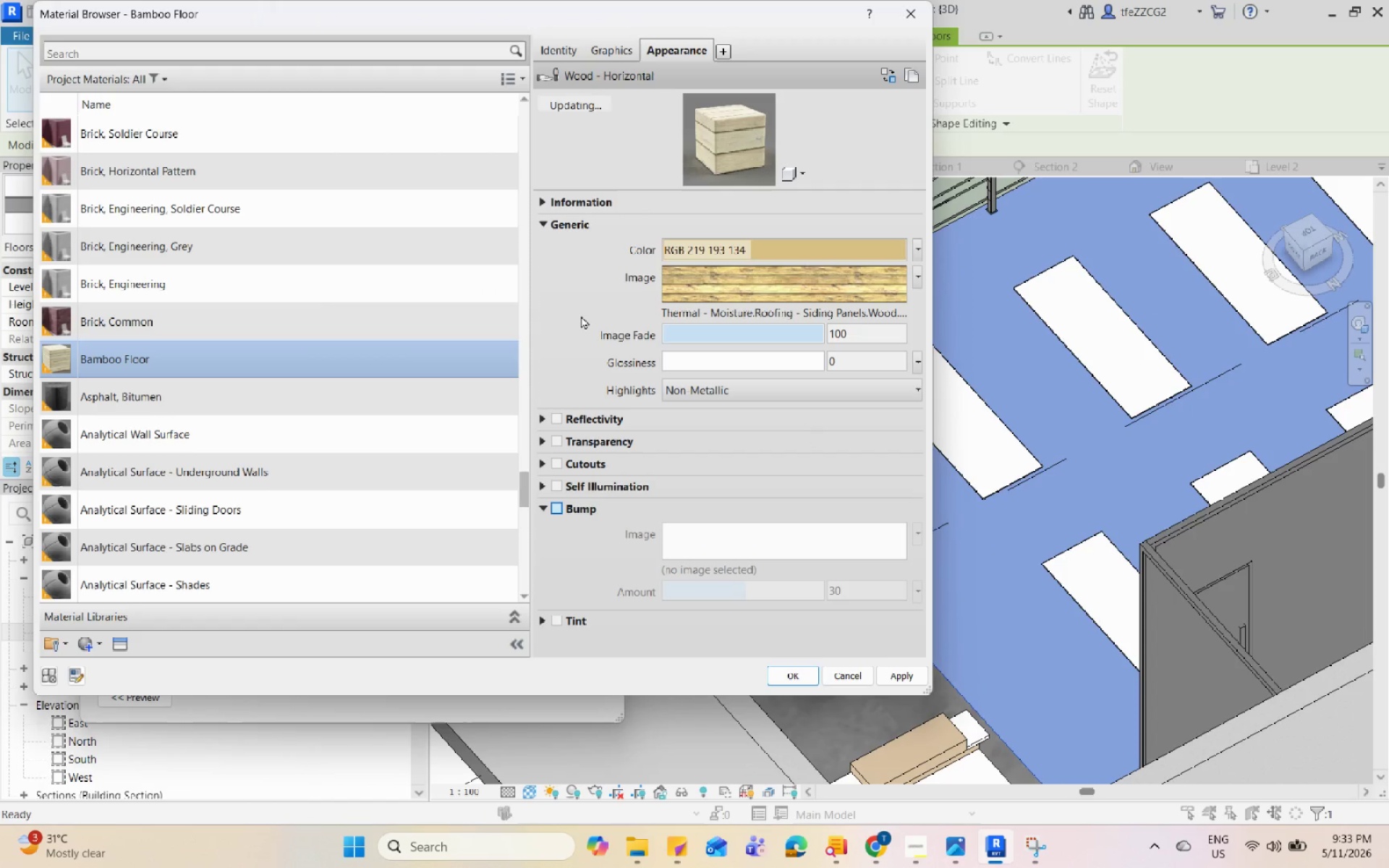 
left_click([901, 673])
 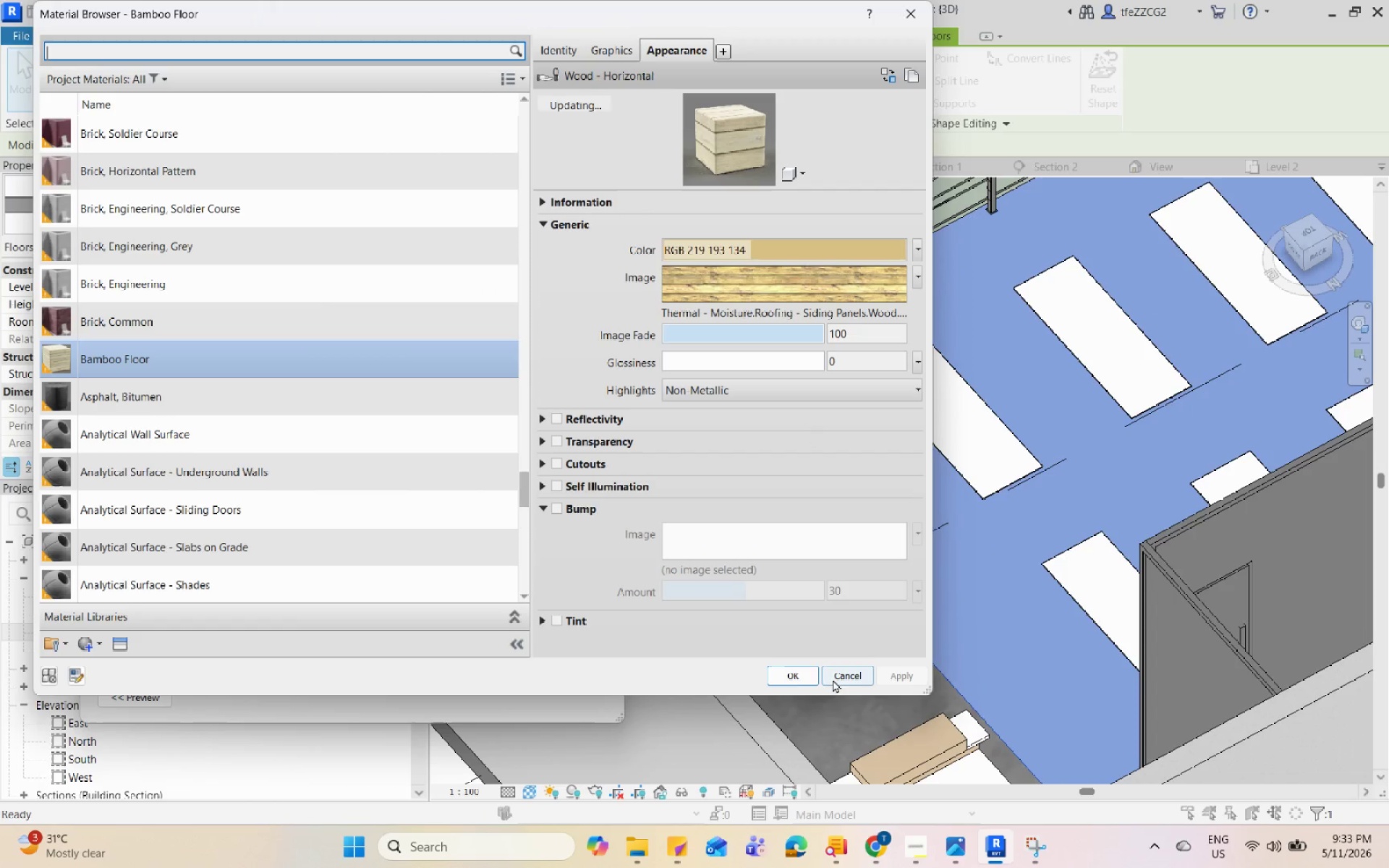 
left_click([809, 681])
 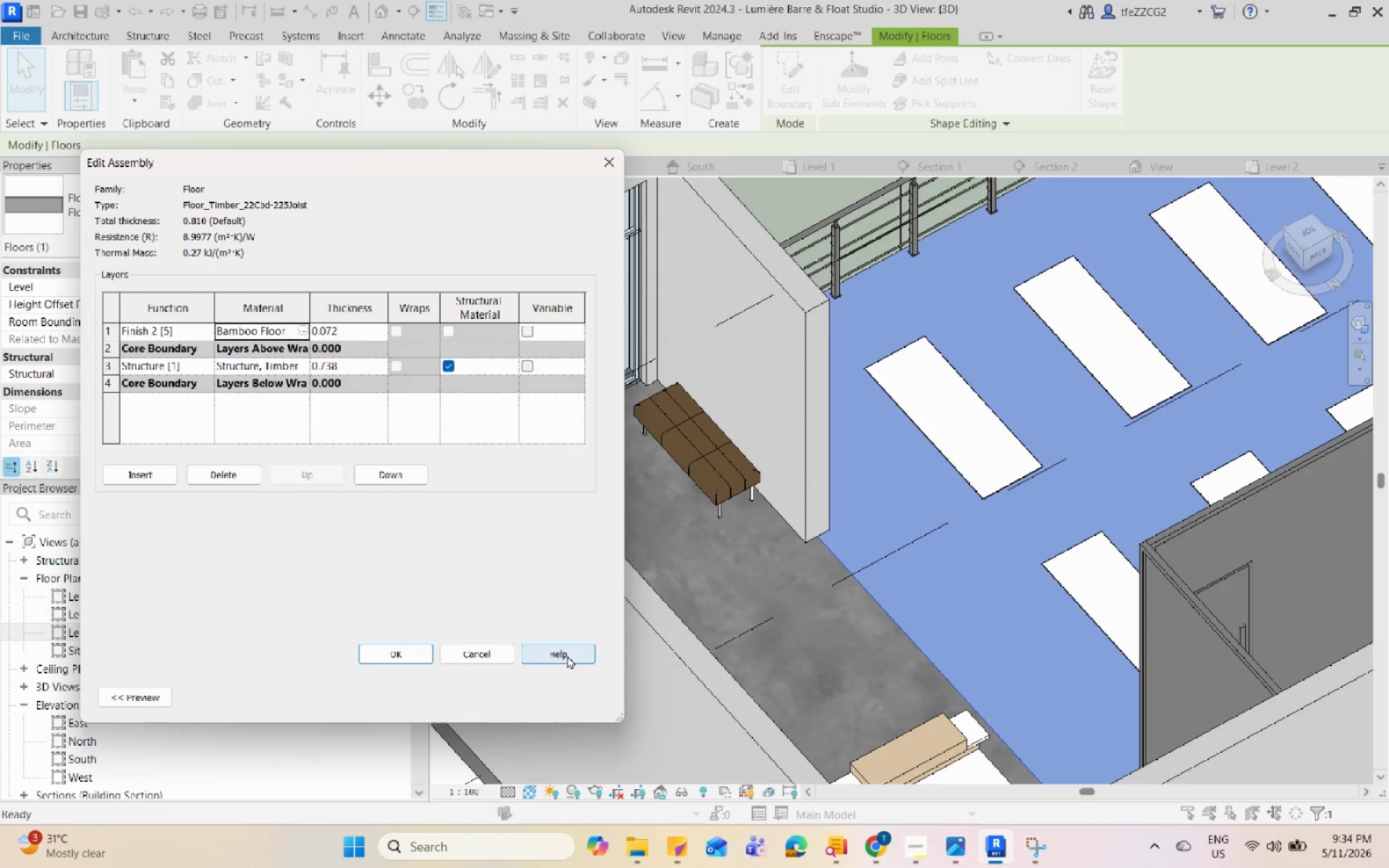 
left_click([426, 655])
 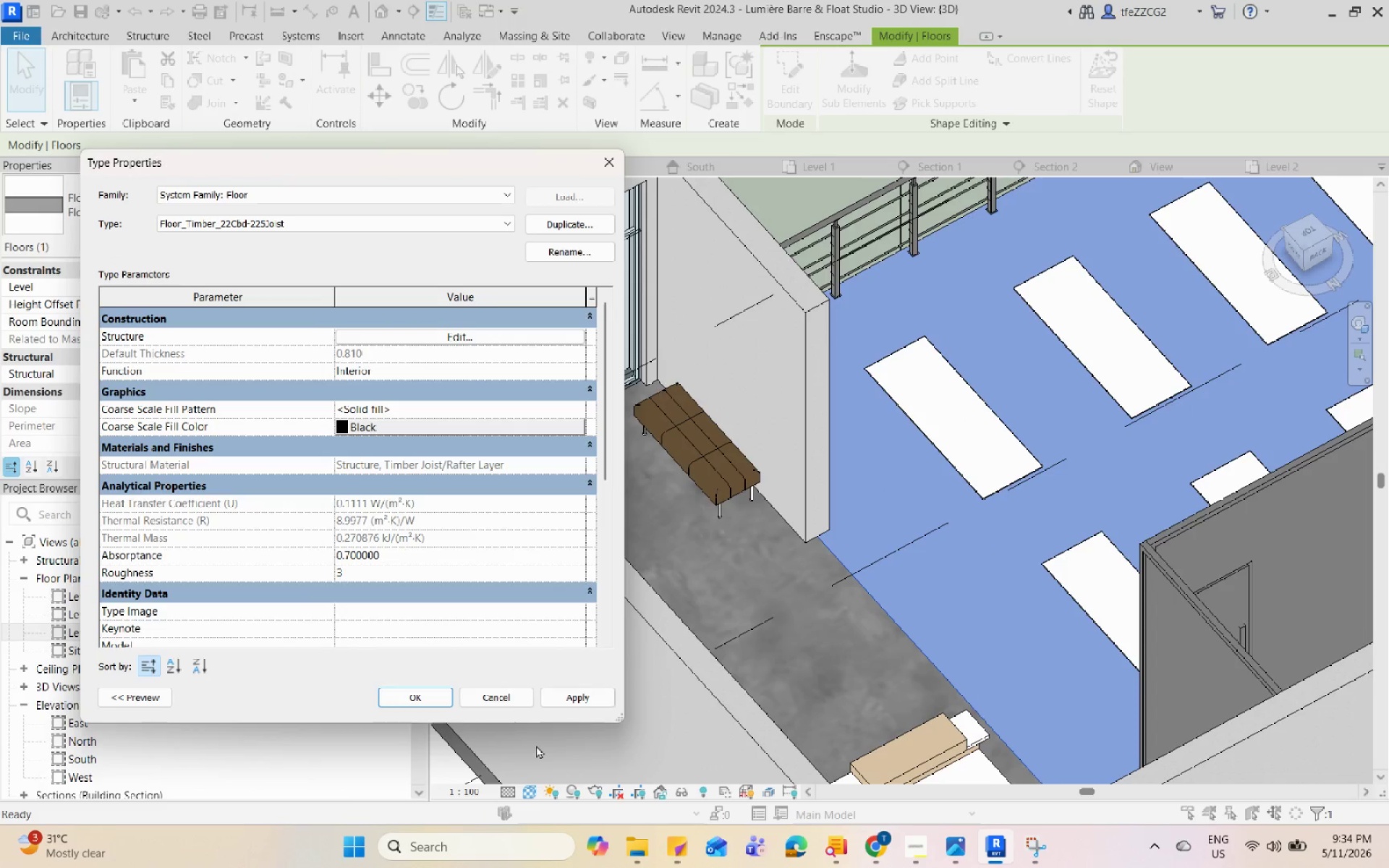 
left_click([572, 695])
 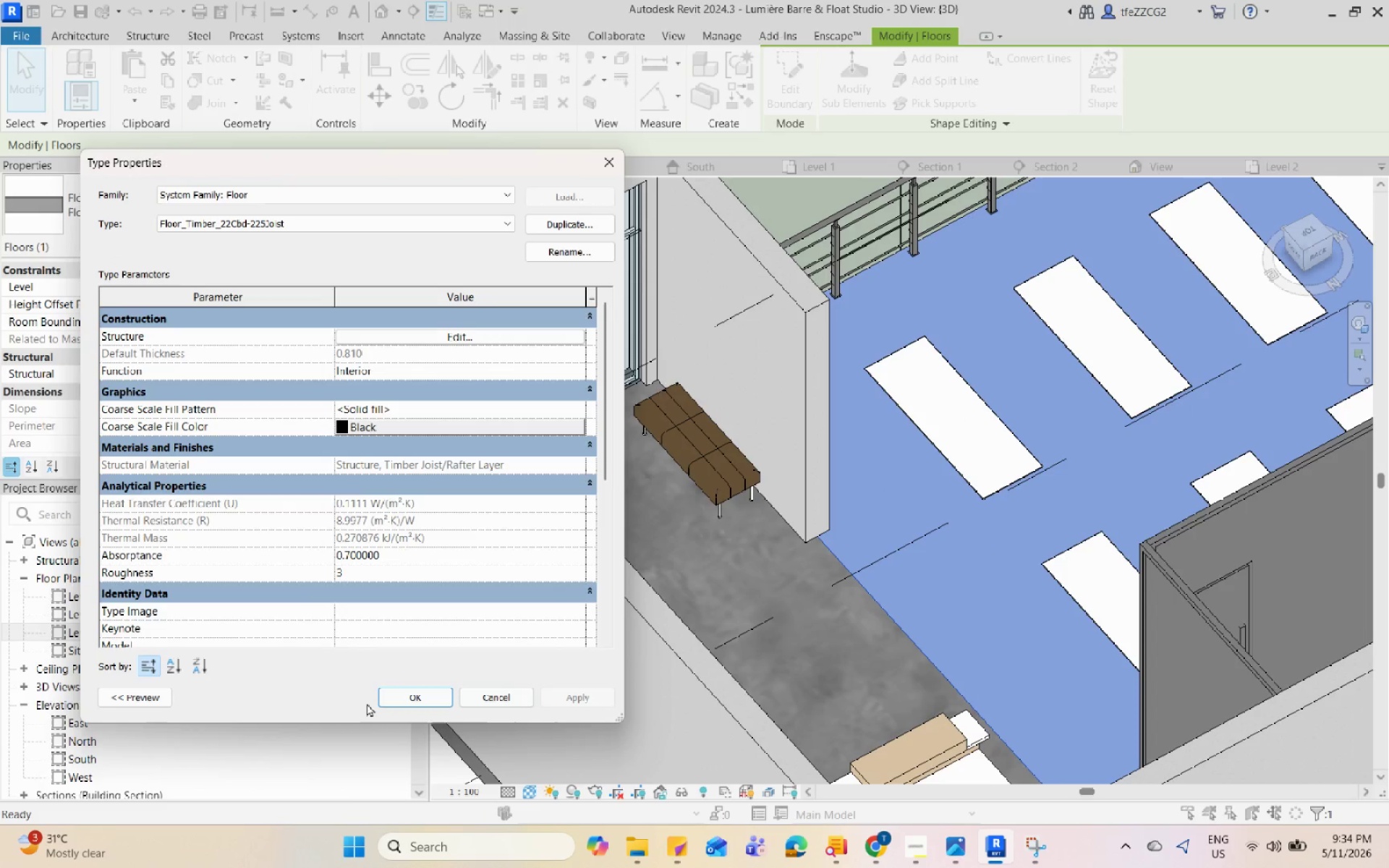 
left_click([409, 690])
 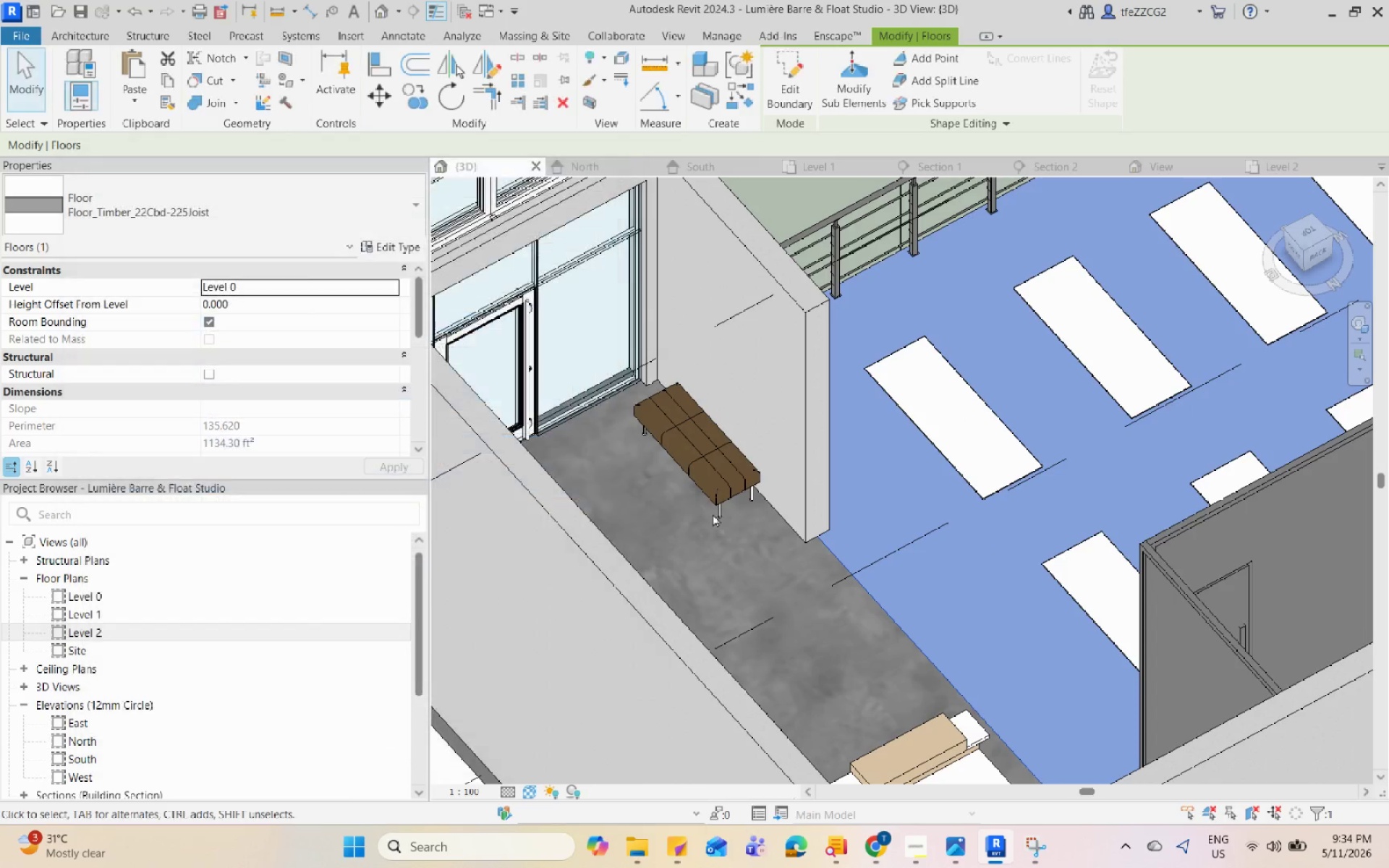 
key(Escape)
 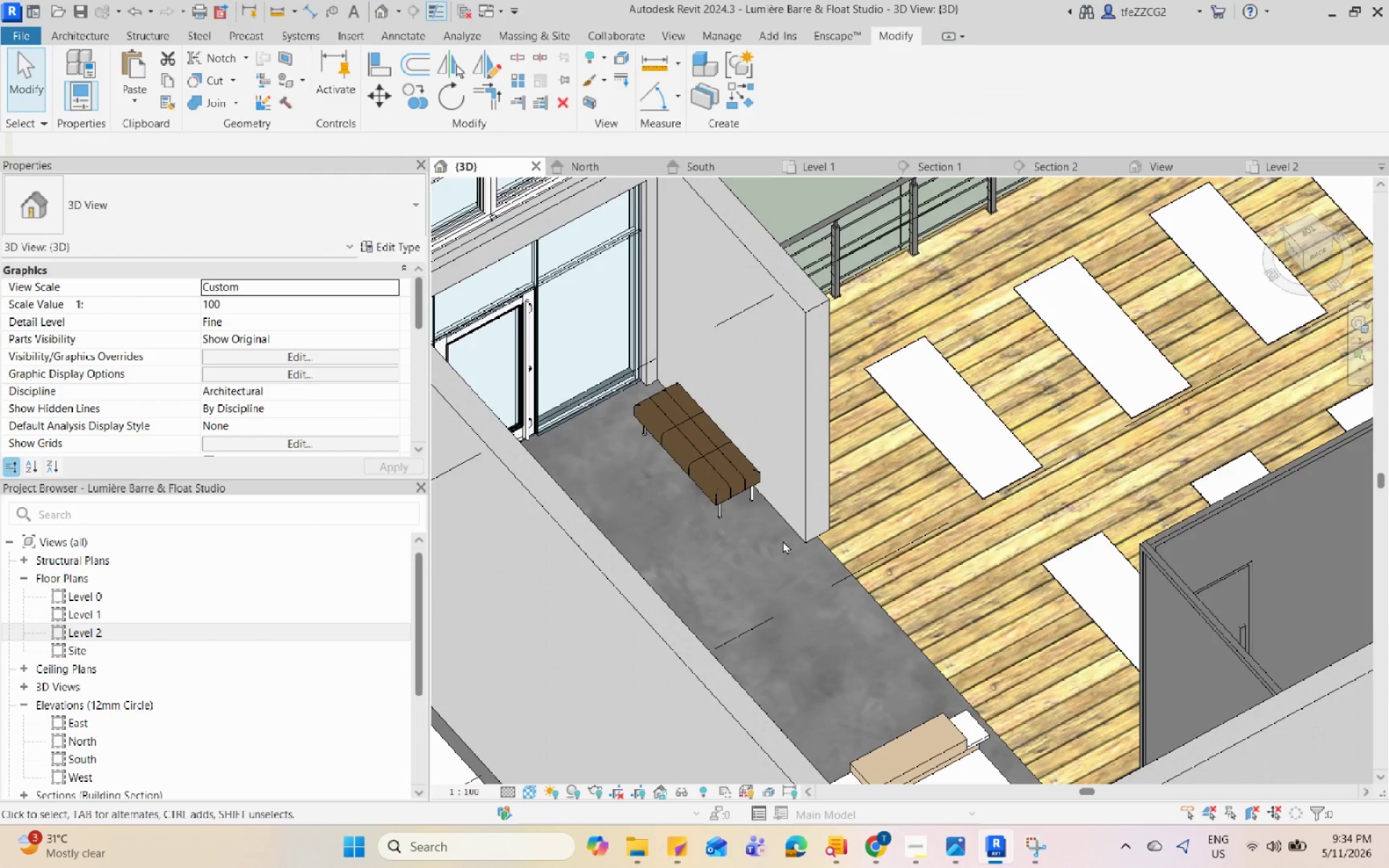 
hold_key(key=ShiftLeft, duration=2.05)
 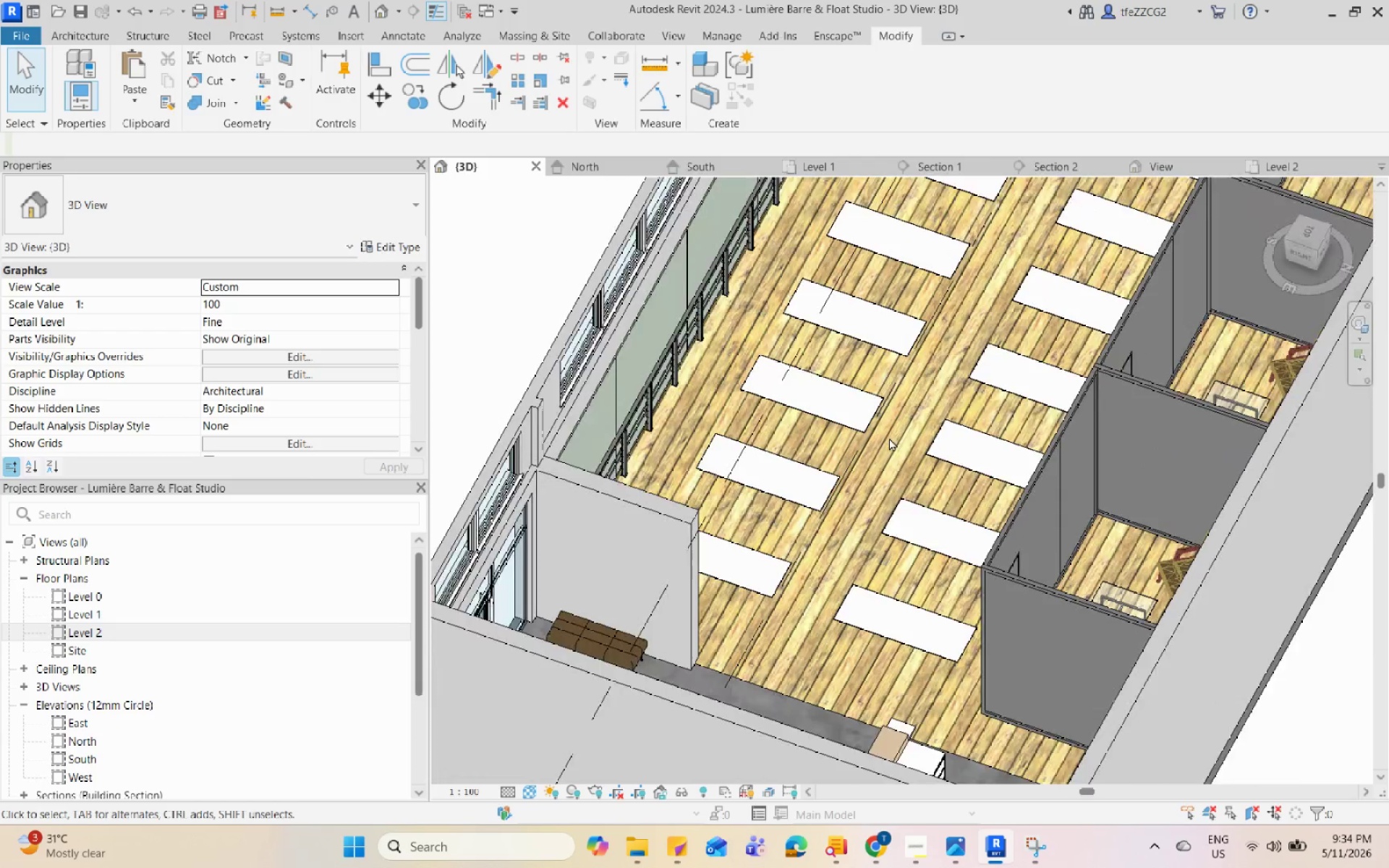 
scroll: coordinate [867, 503], scroll_direction: down, amount: 10.0
 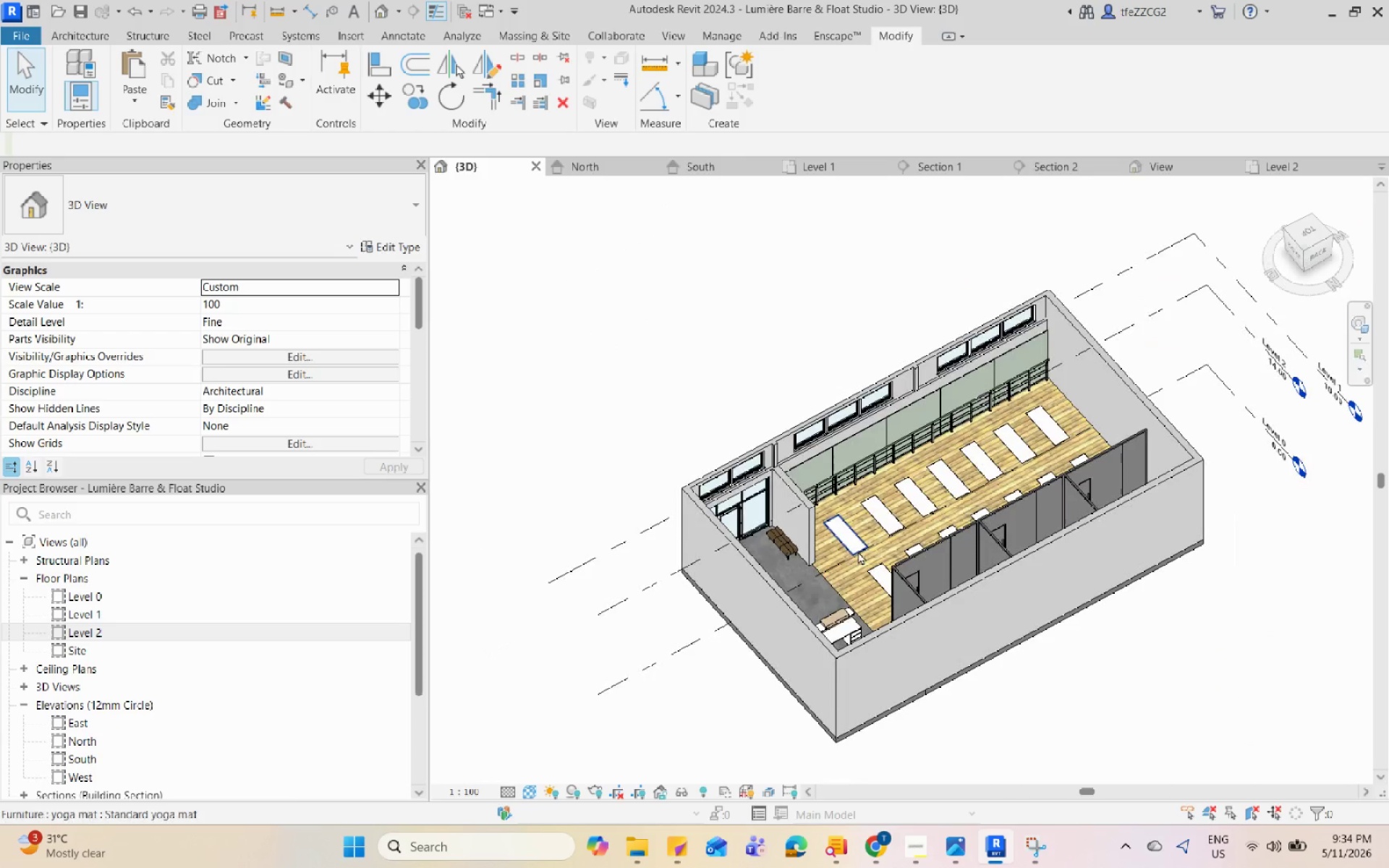 
hold_key(key=ShiftLeft, duration=1.12)
 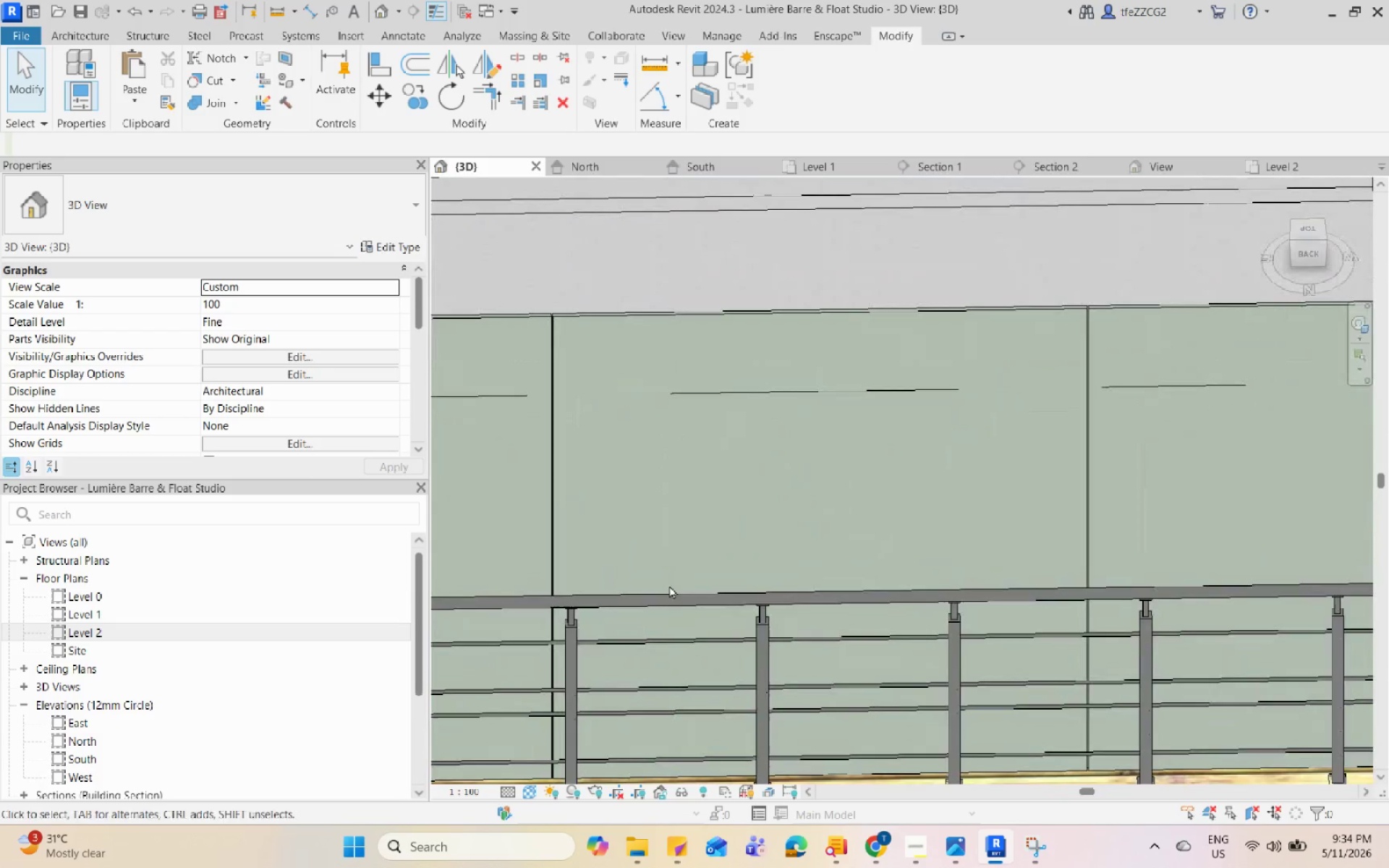 
scroll: coordinate [890, 434], scroll_direction: up, amount: 10.0
 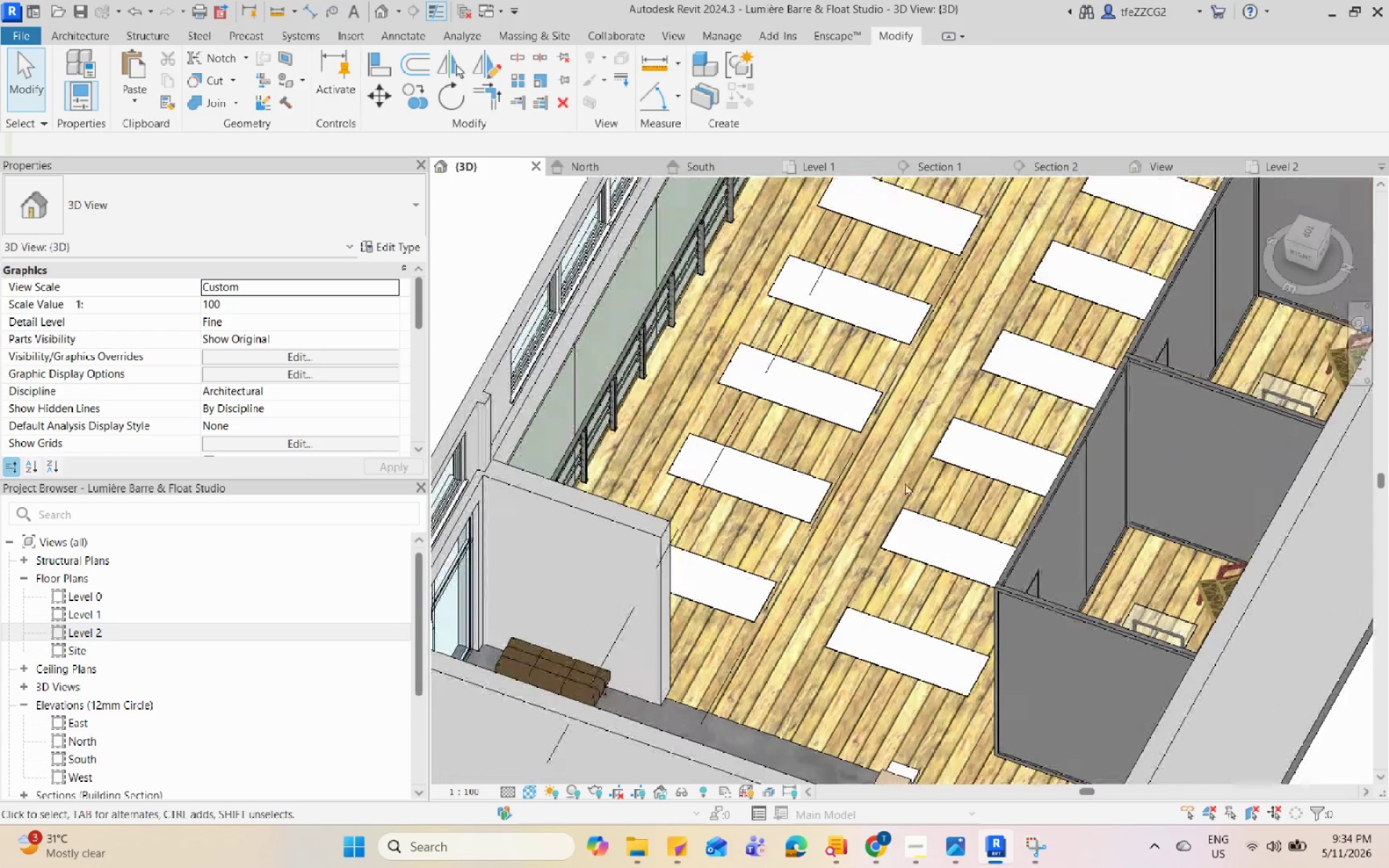 
left_click([677, 599])
 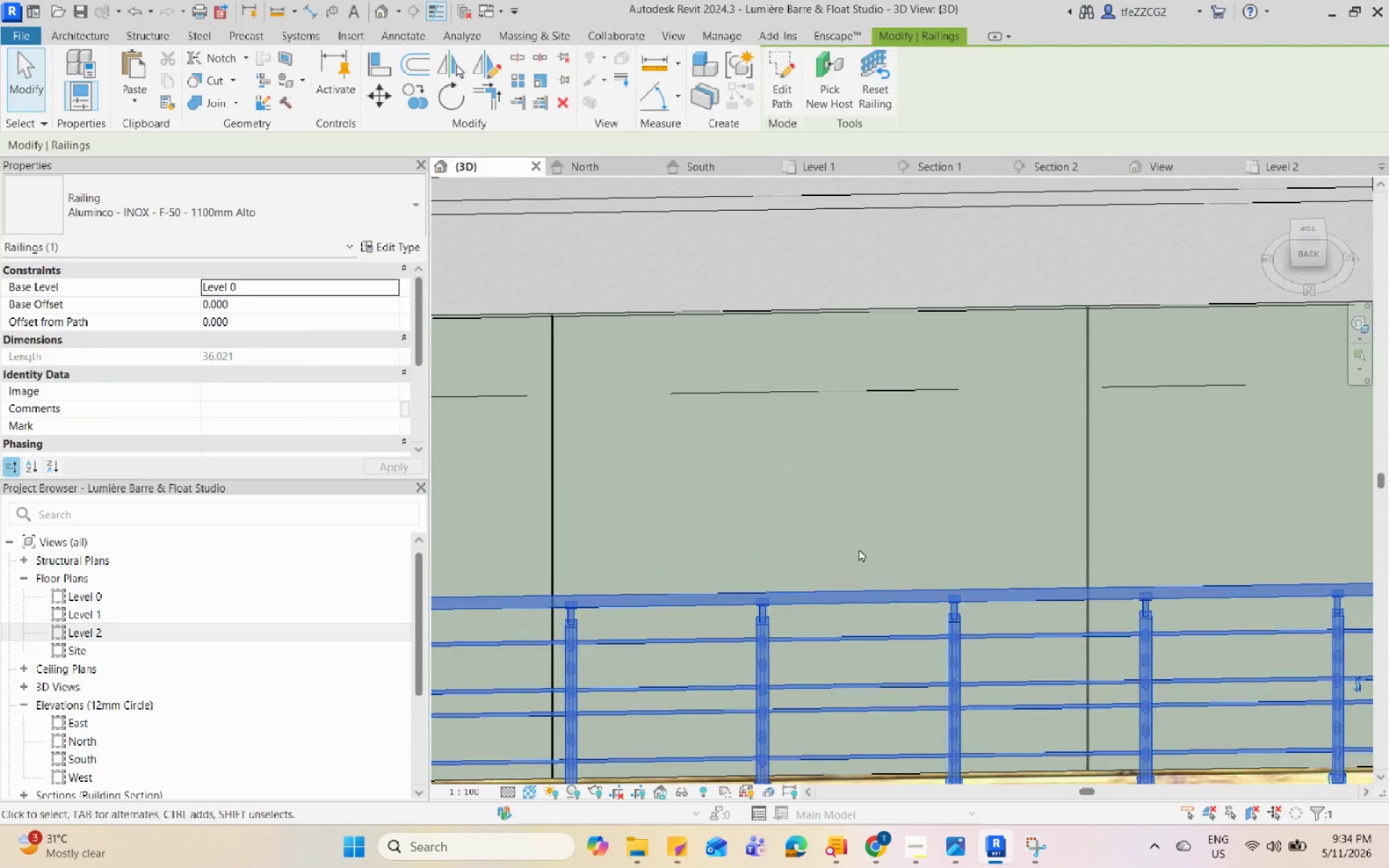 
scroll: coordinate [668, 579], scroll_direction: up, amount: 8.0
 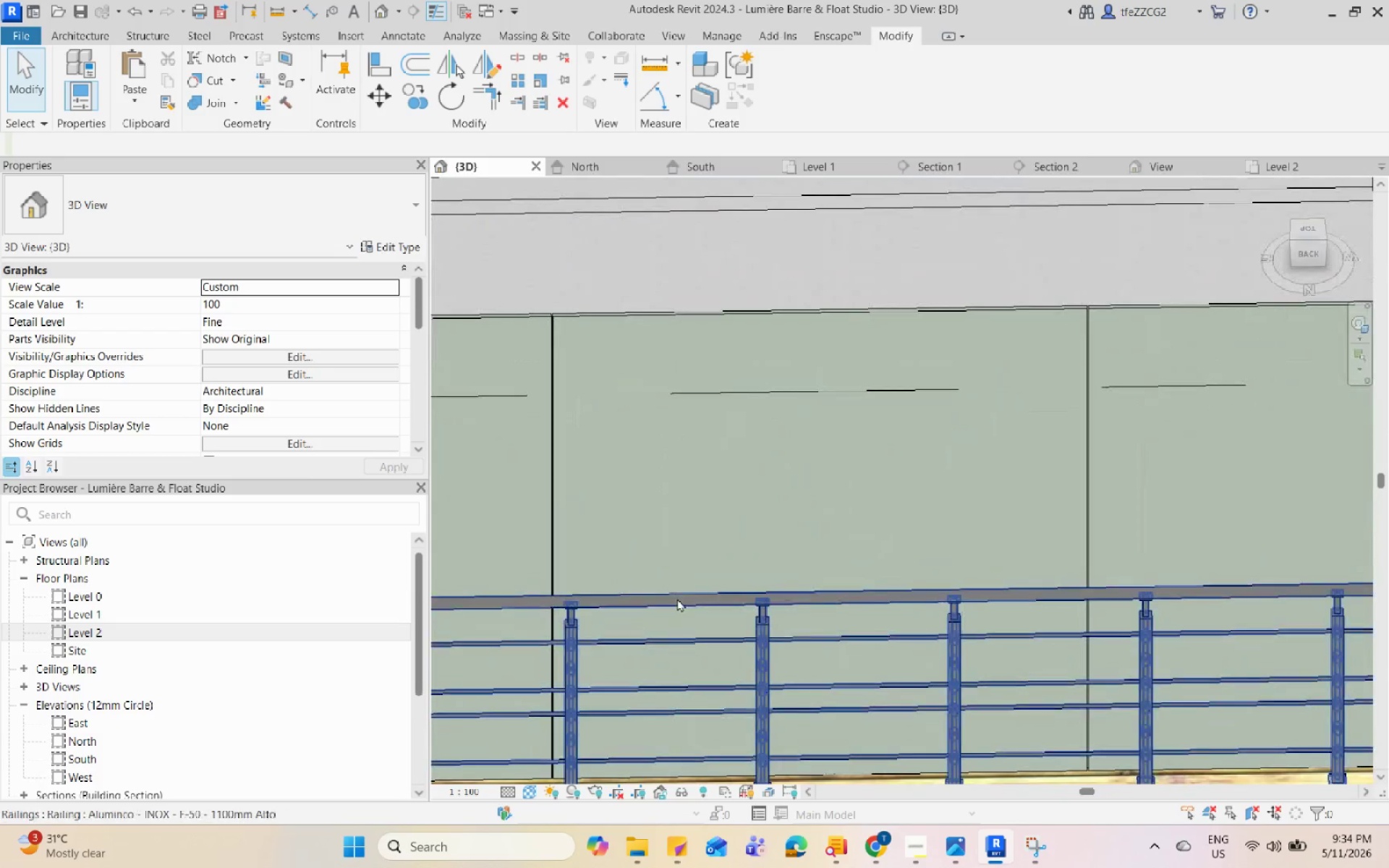 
scroll: coordinate [965, 520], scroll_direction: down, amount: 6.0
 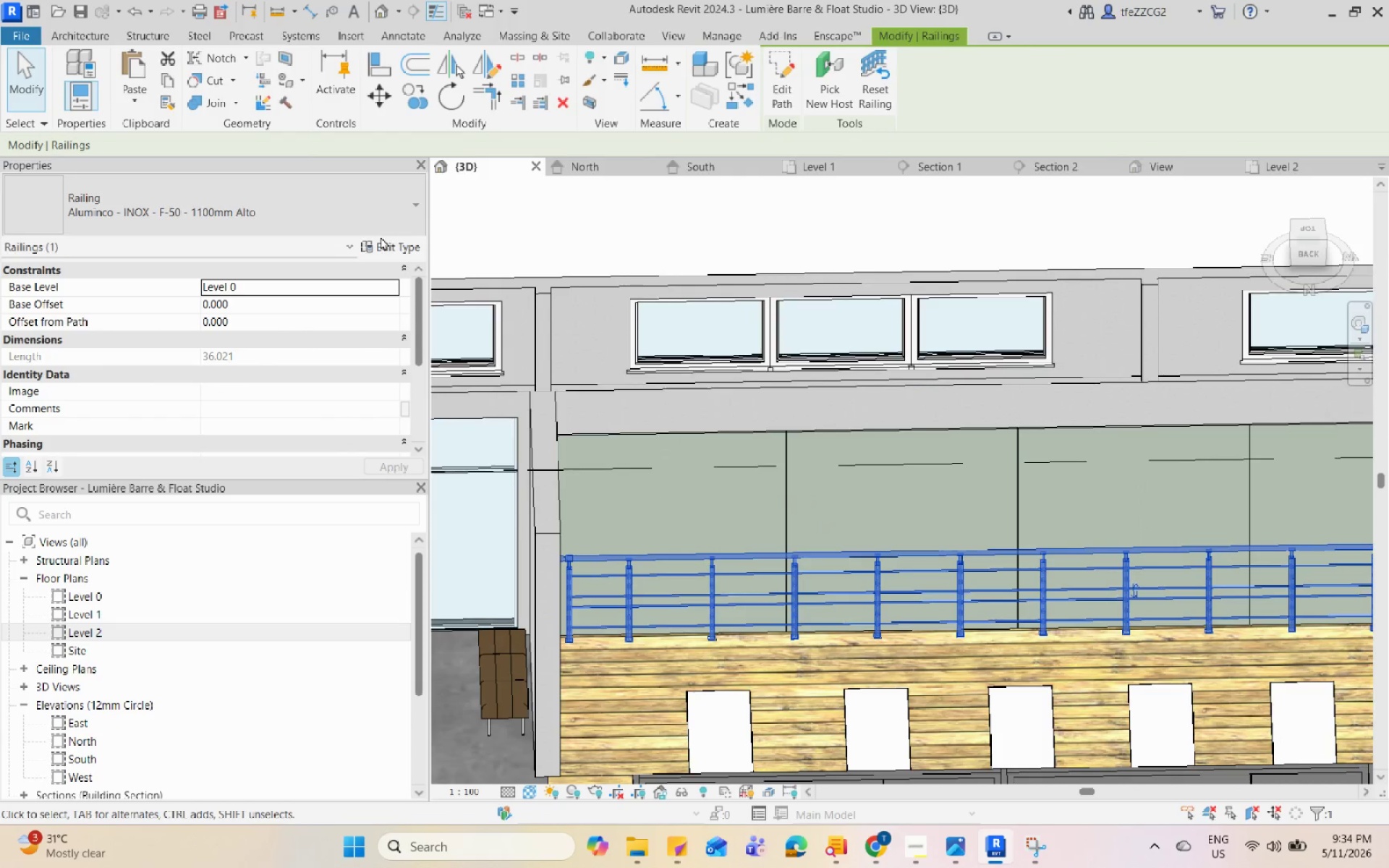 
left_click([383, 246])
 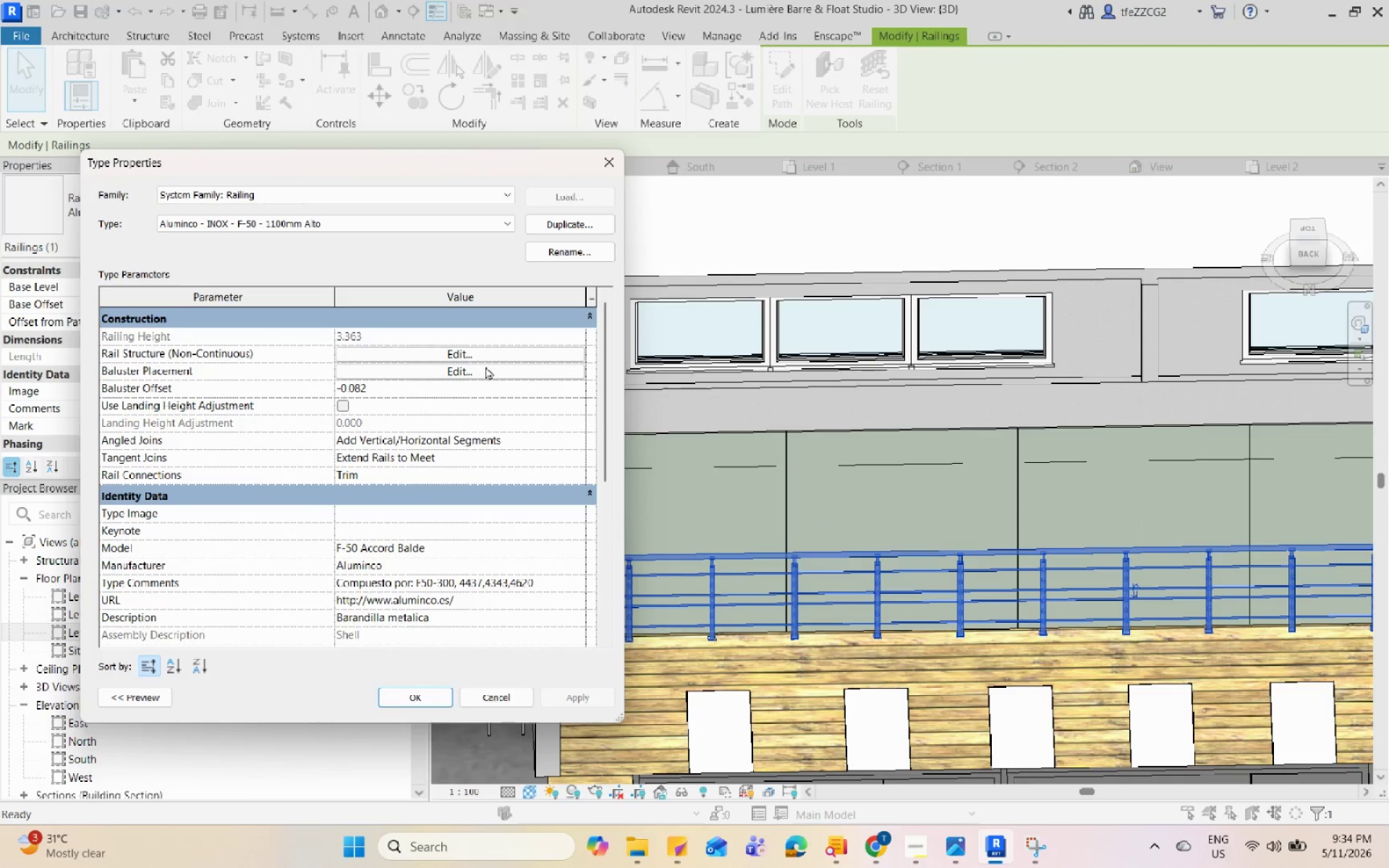 
left_click([491, 350])
 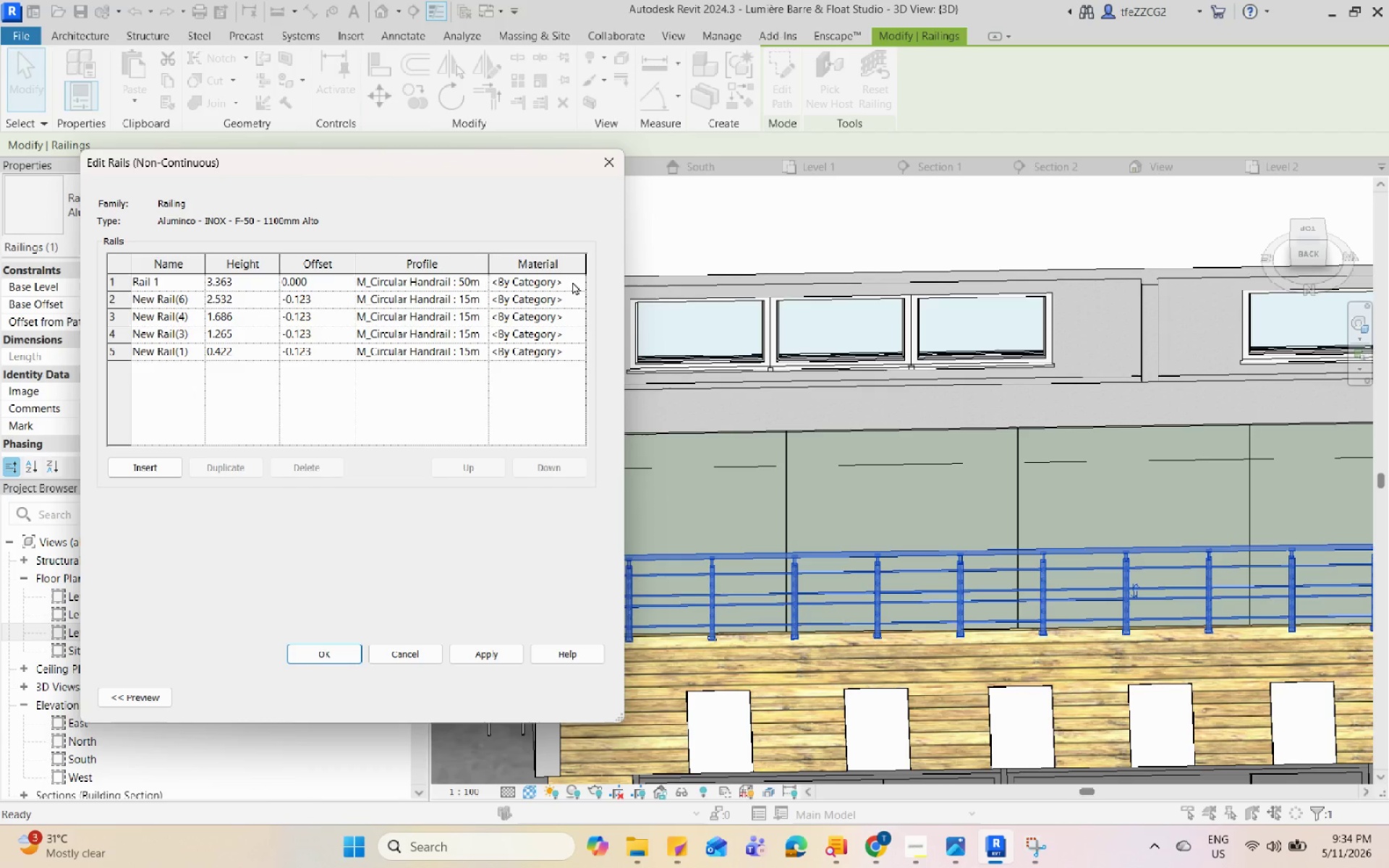 
left_click([577, 284])
 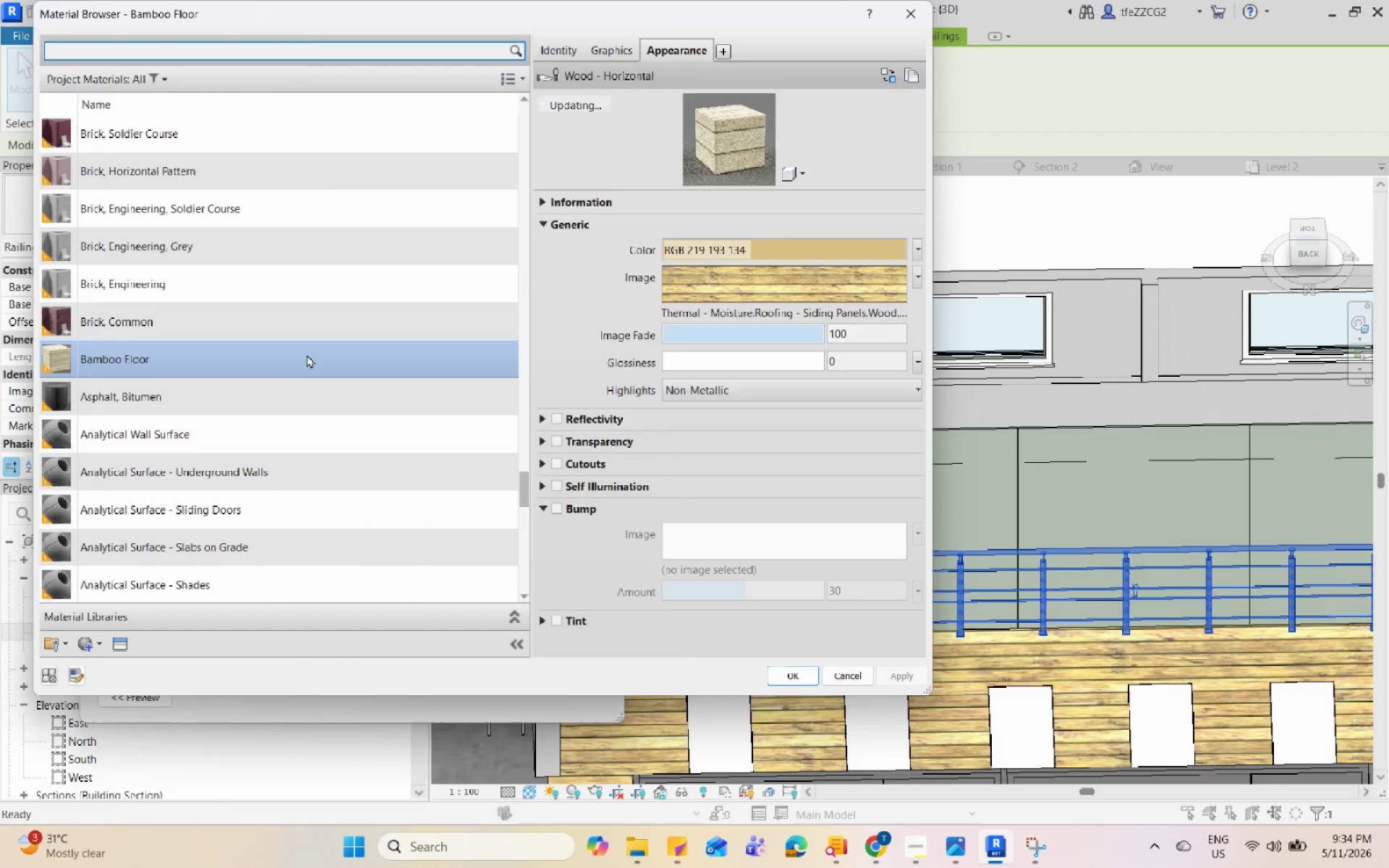 
scroll: coordinate [302, 376], scroll_direction: up, amount: 52.0
 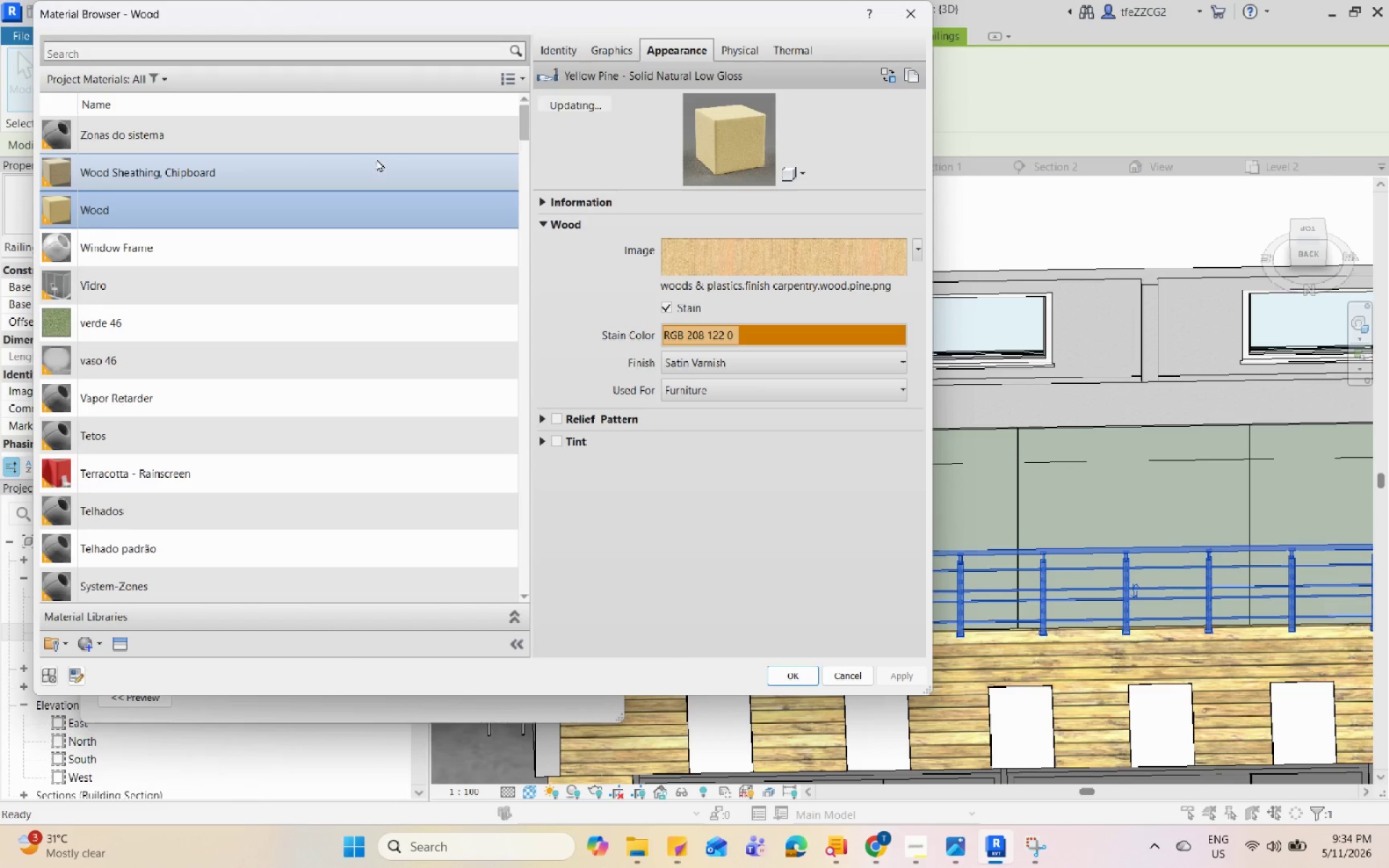 
scroll: coordinate [455, 512], scroll_direction: down, amount: 38.0
 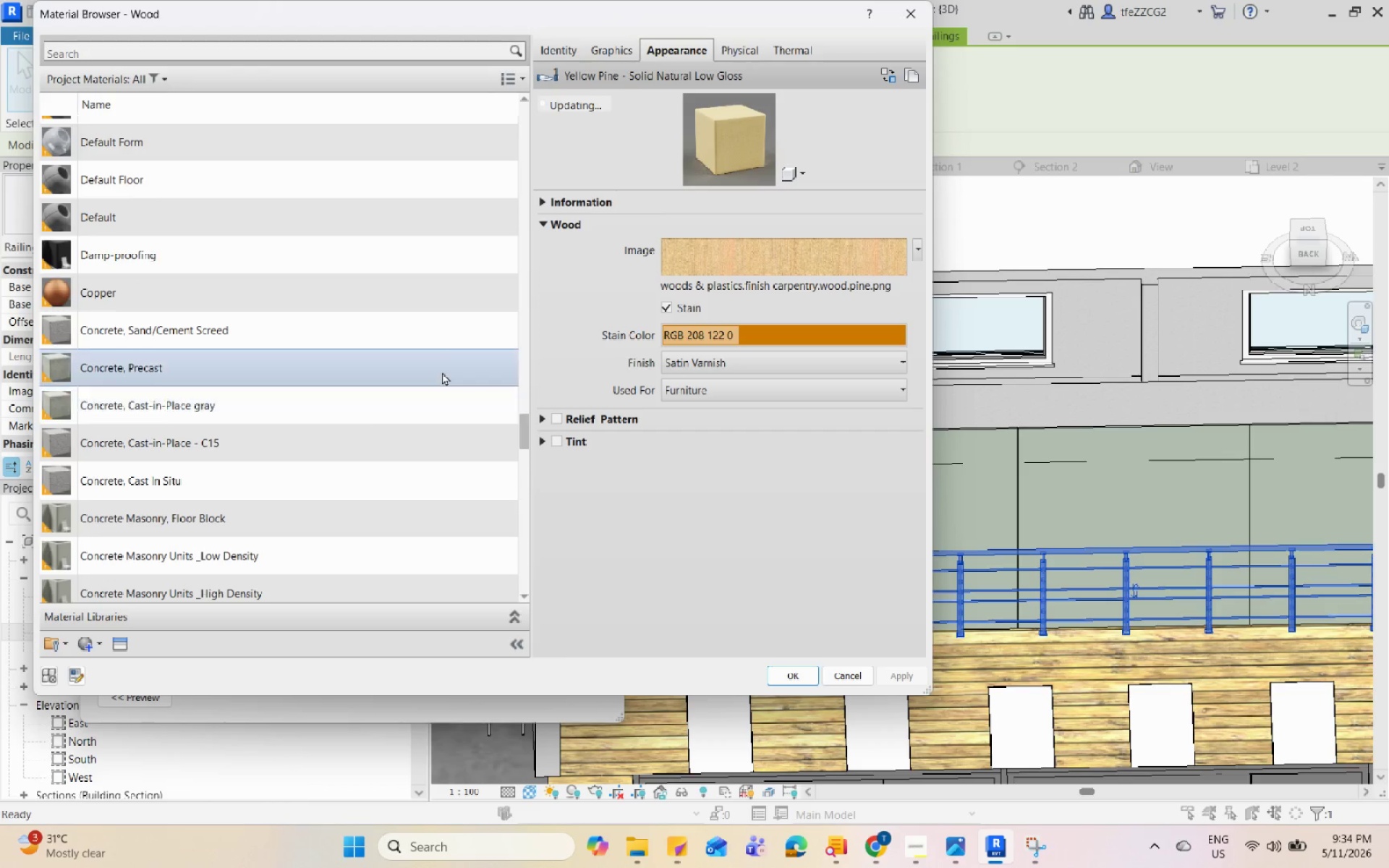 
scroll: coordinate [442, 343], scroll_direction: up, amount: 1.0
 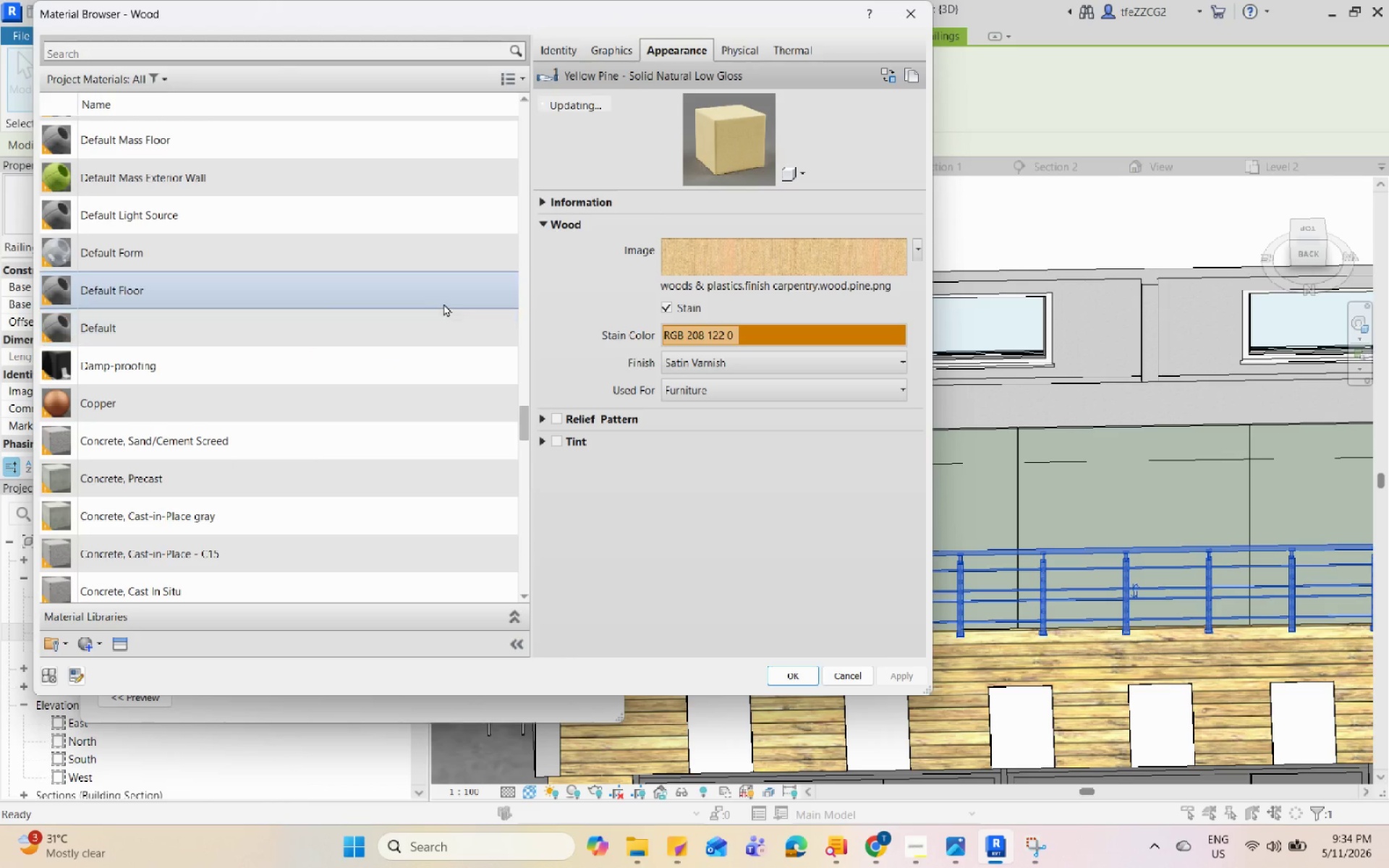 
left_click([436, 327])
 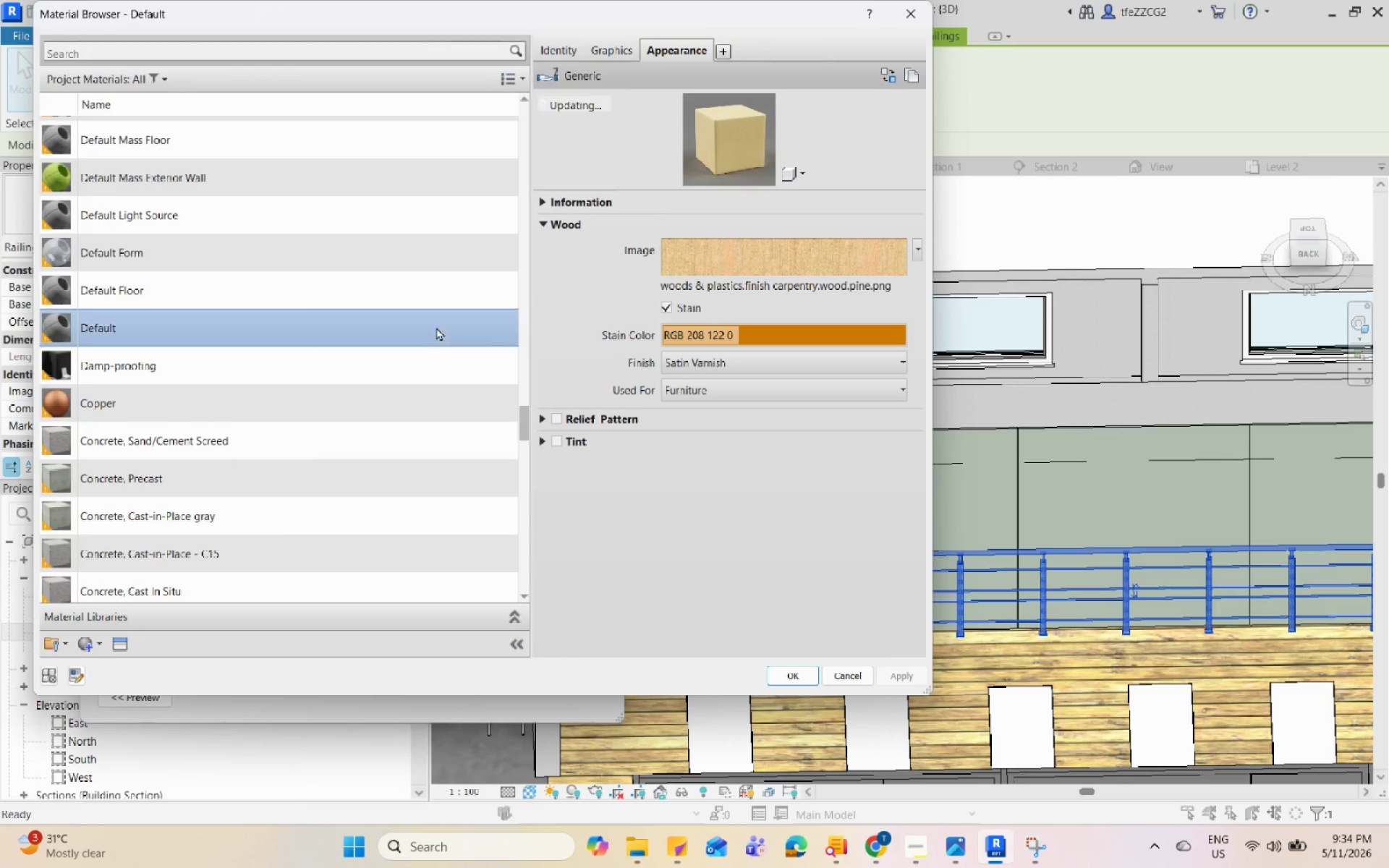 
right_click([435, 327])
 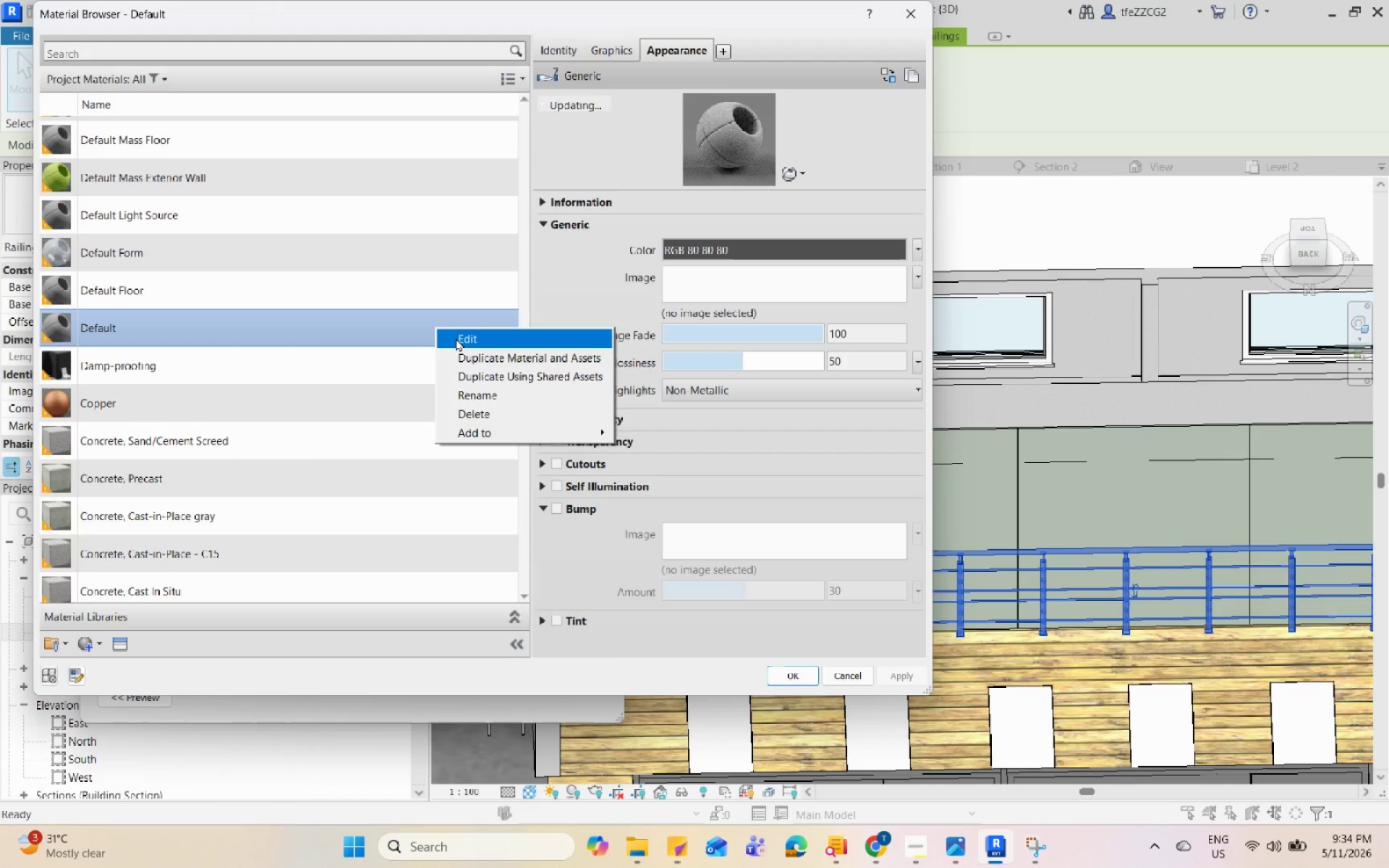 
left_click([469, 355])
 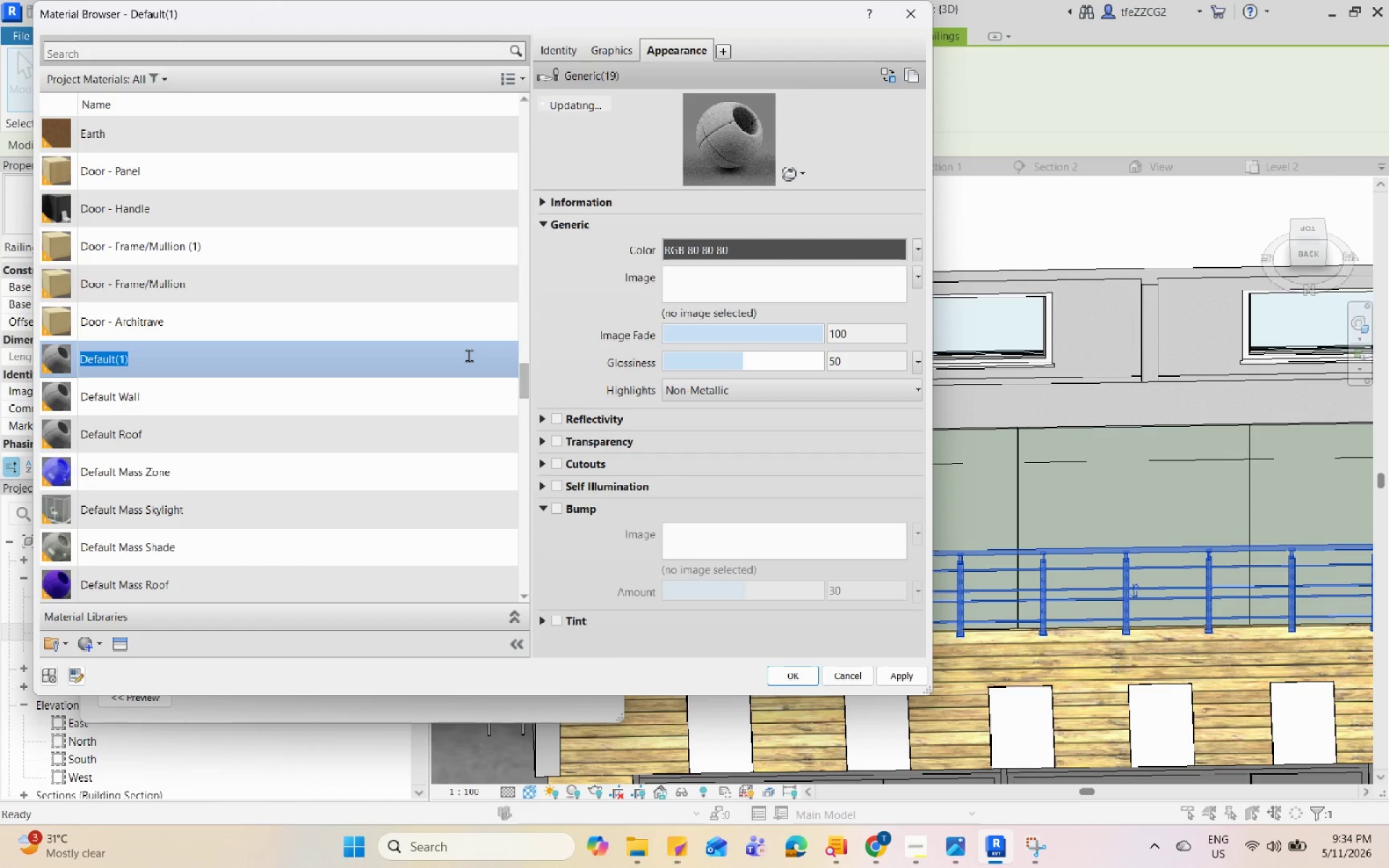 
type(Handle Wood)
 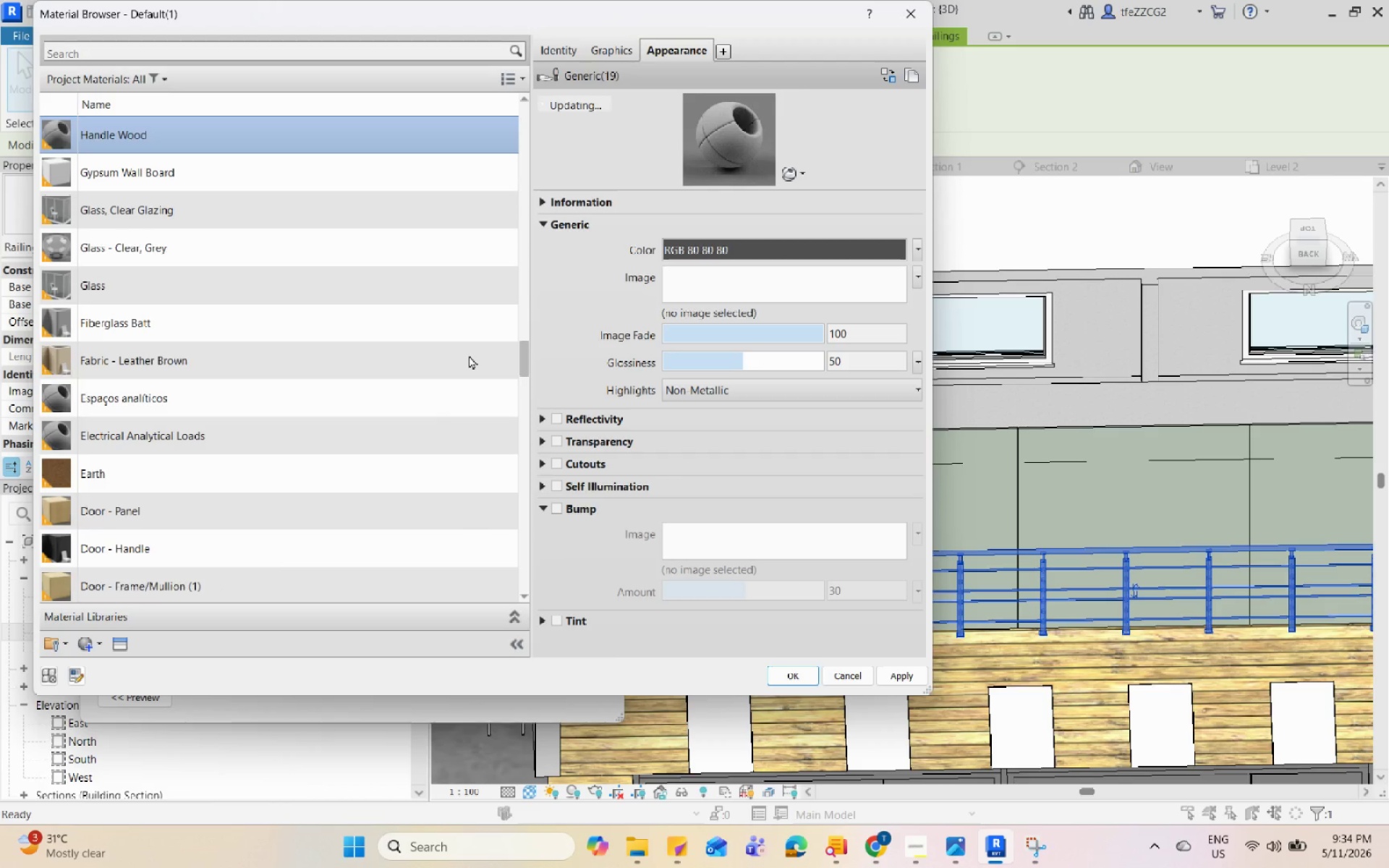 
 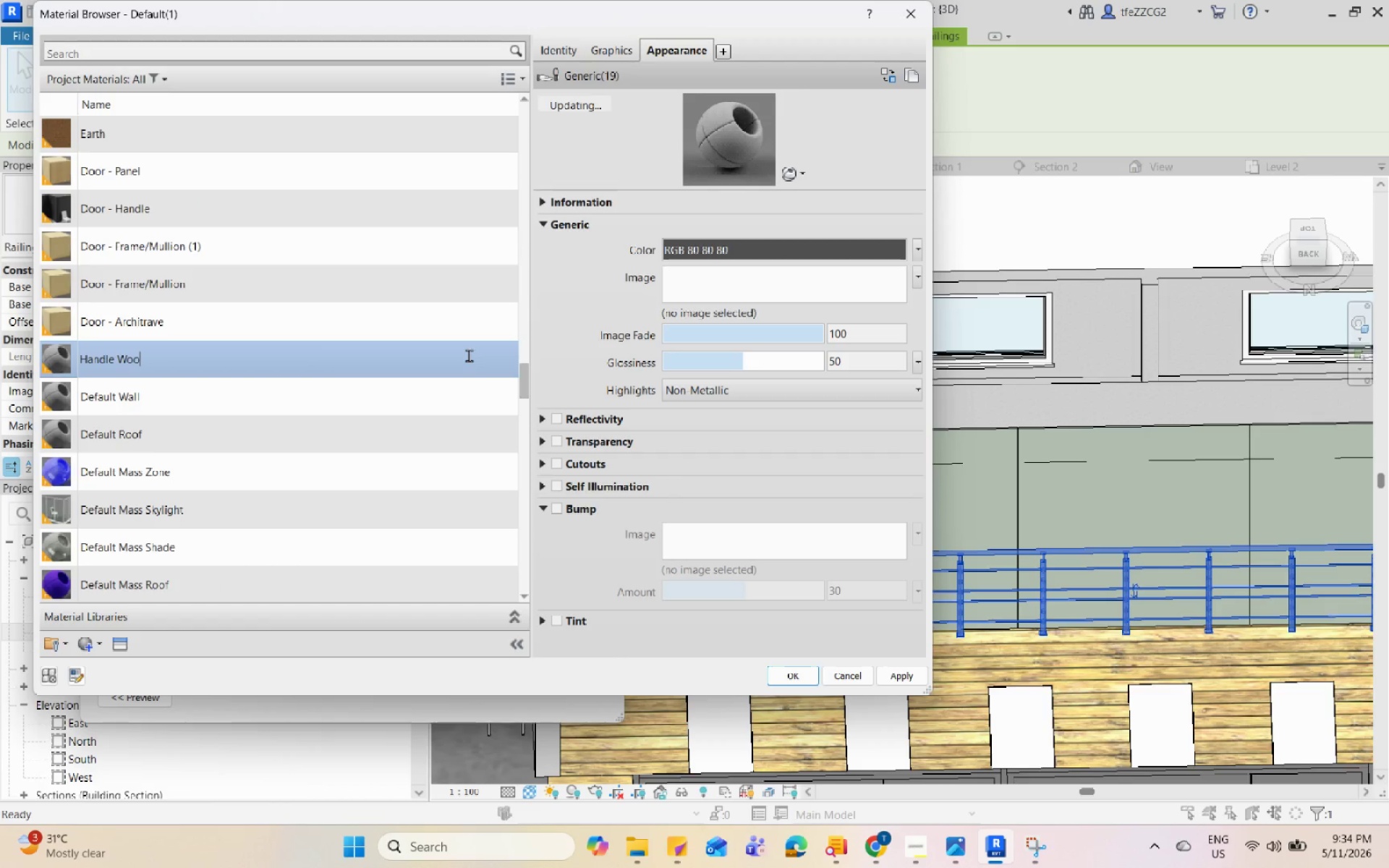 
key(Enter)
 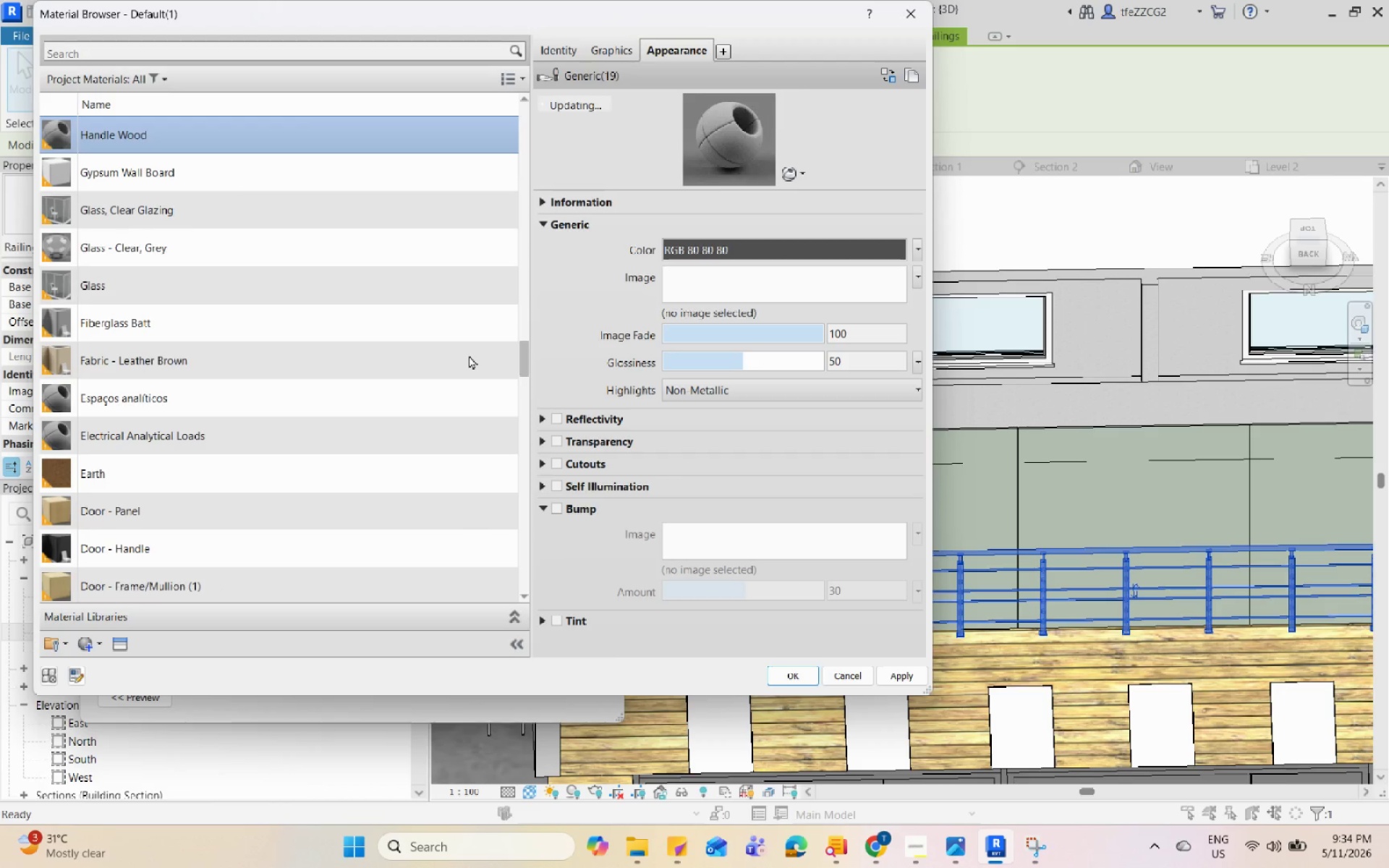 
scroll: coordinate [469, 355], scroll_direction: up, amount: 2.0
 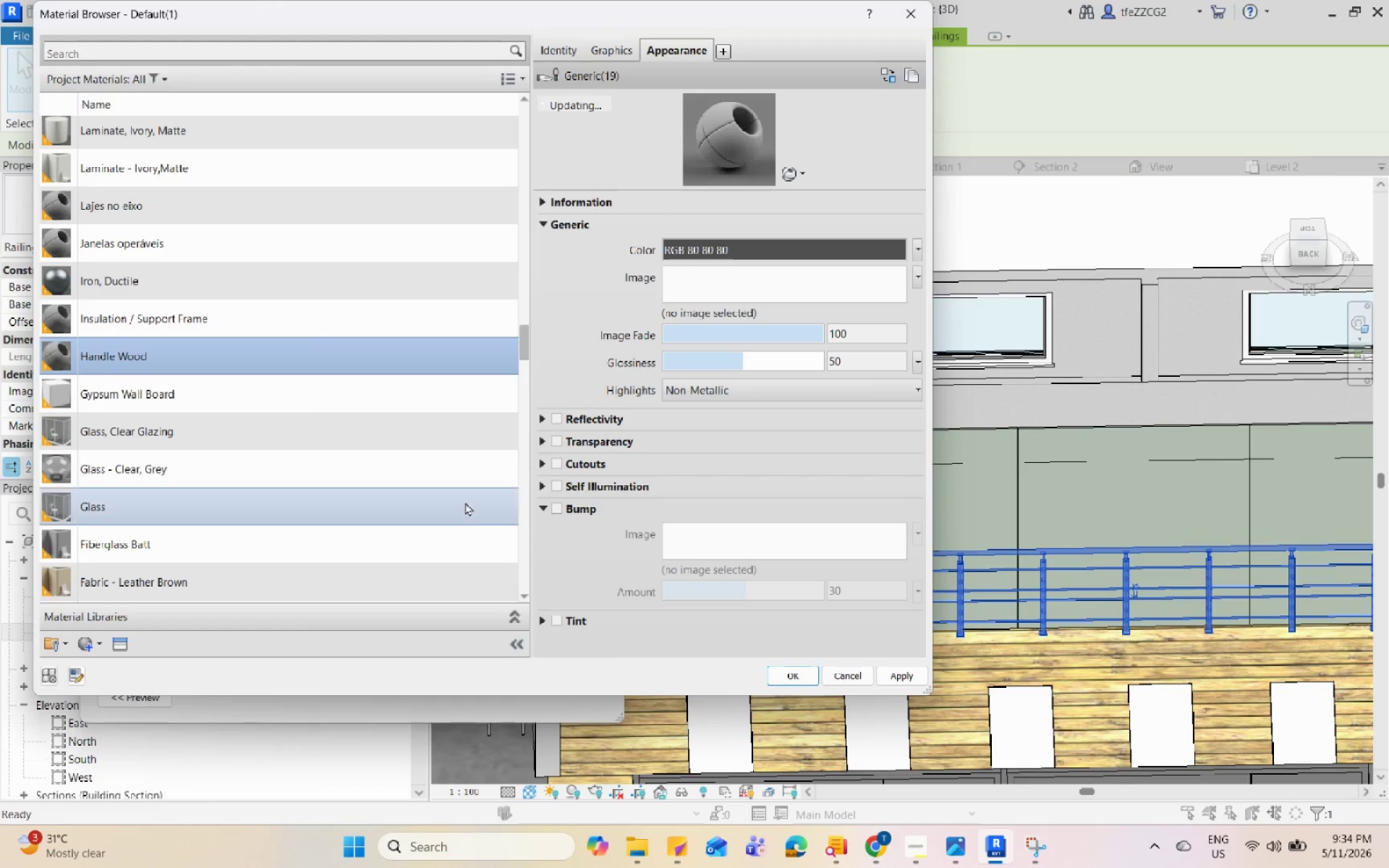 
left_click([114, 642])
 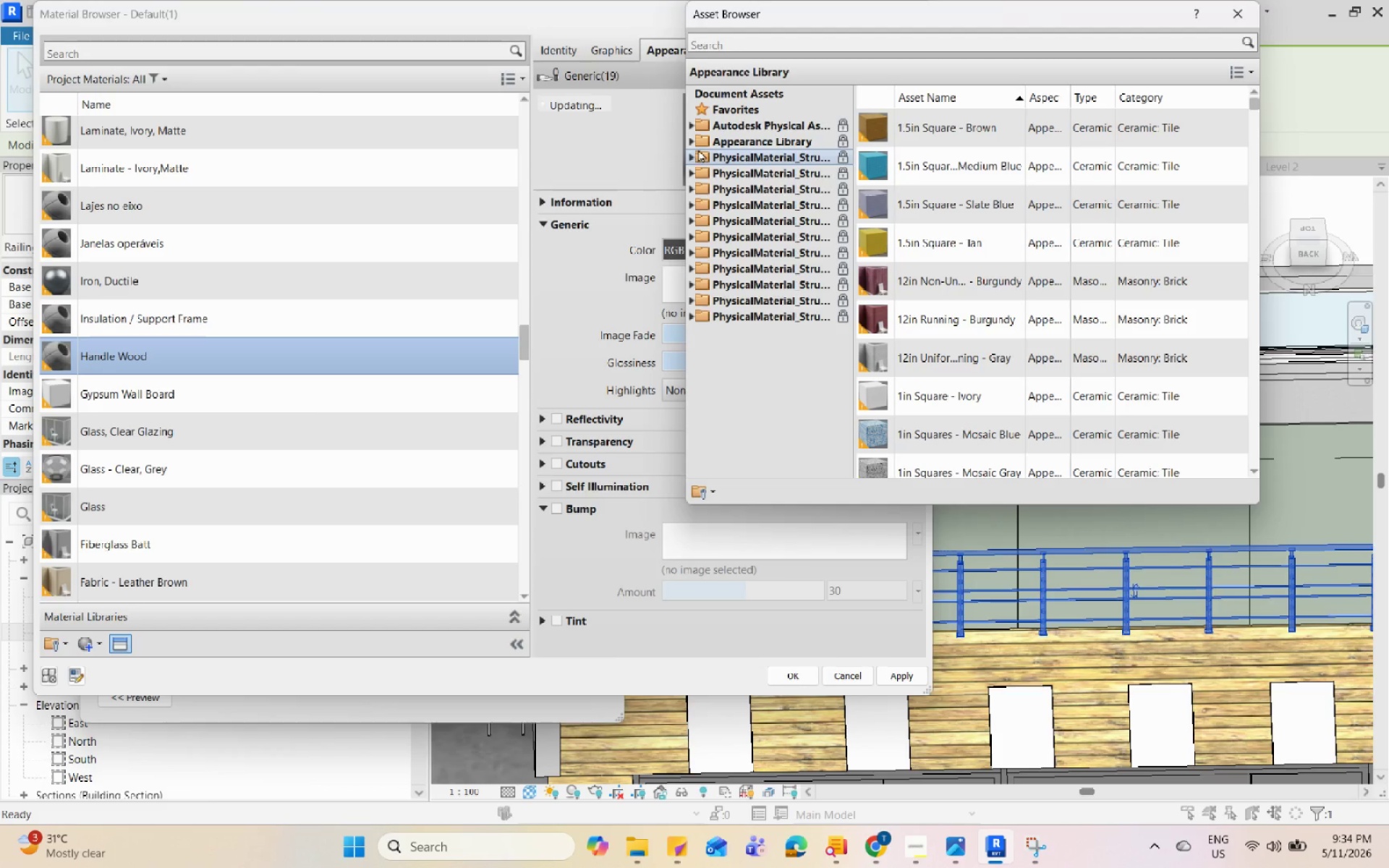 
left_click([692, 142])
 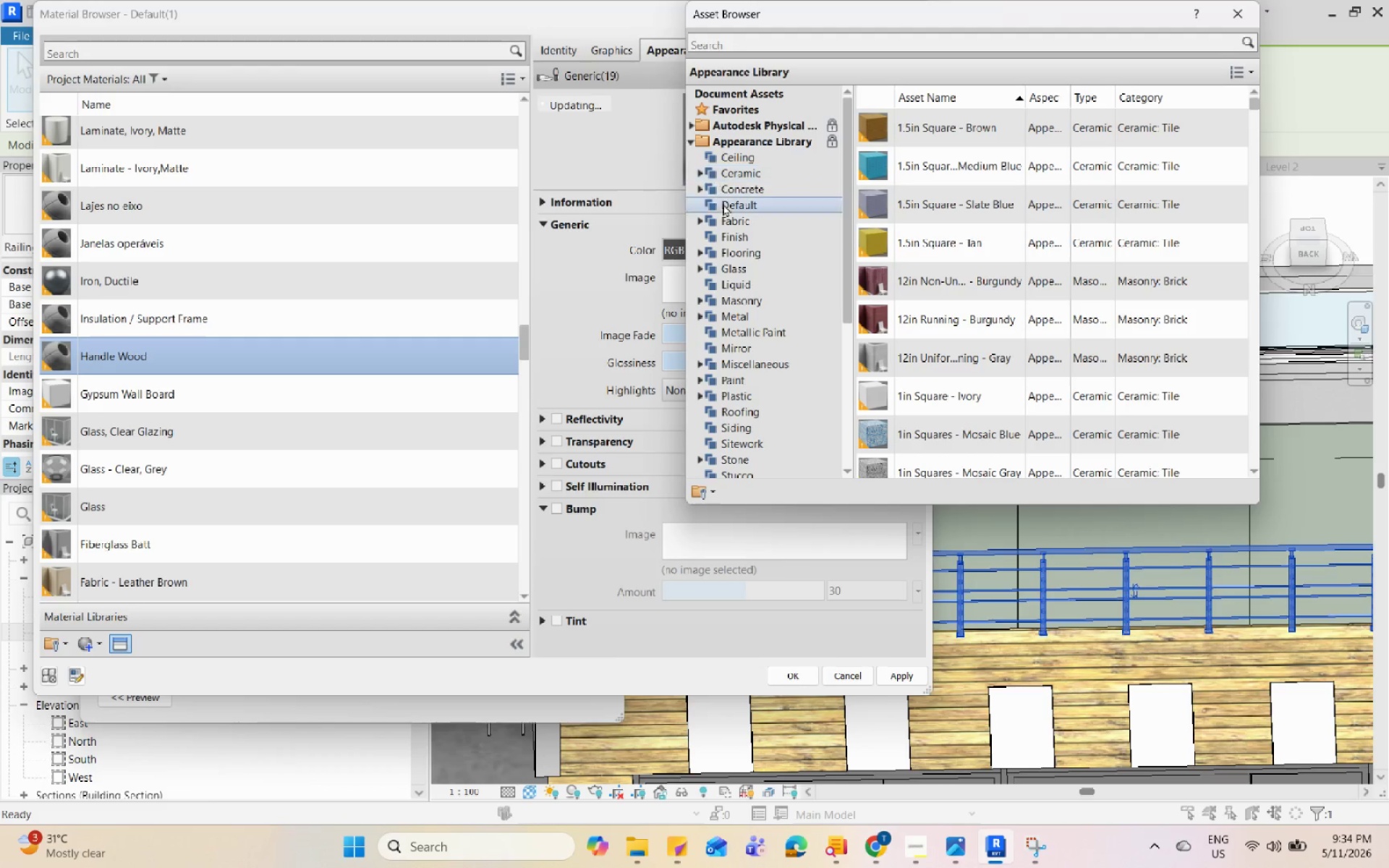 
scroll: coordinate [734, 425], scroll_direction: down, amount: 2.0
 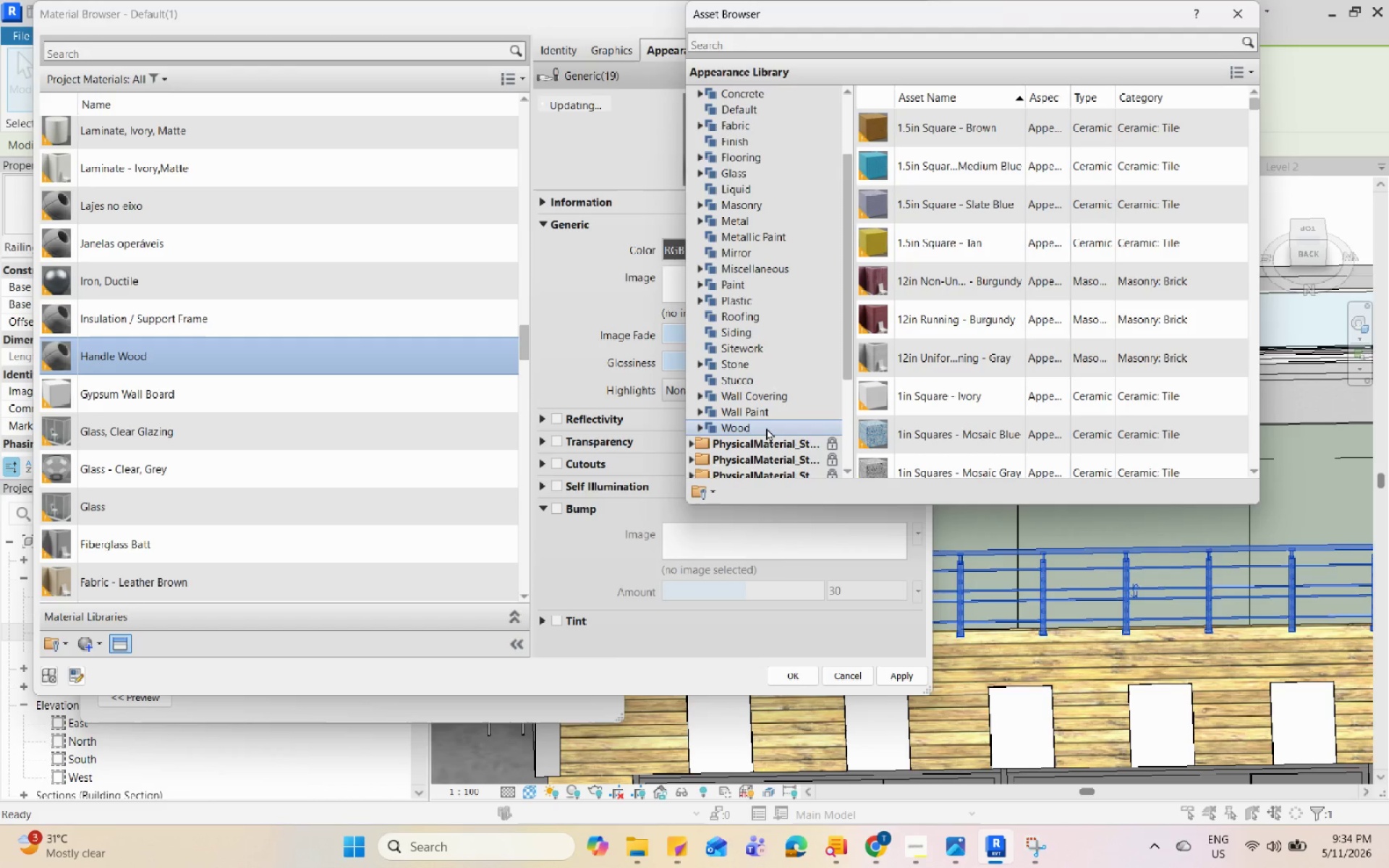 
left_click([768, 428])
 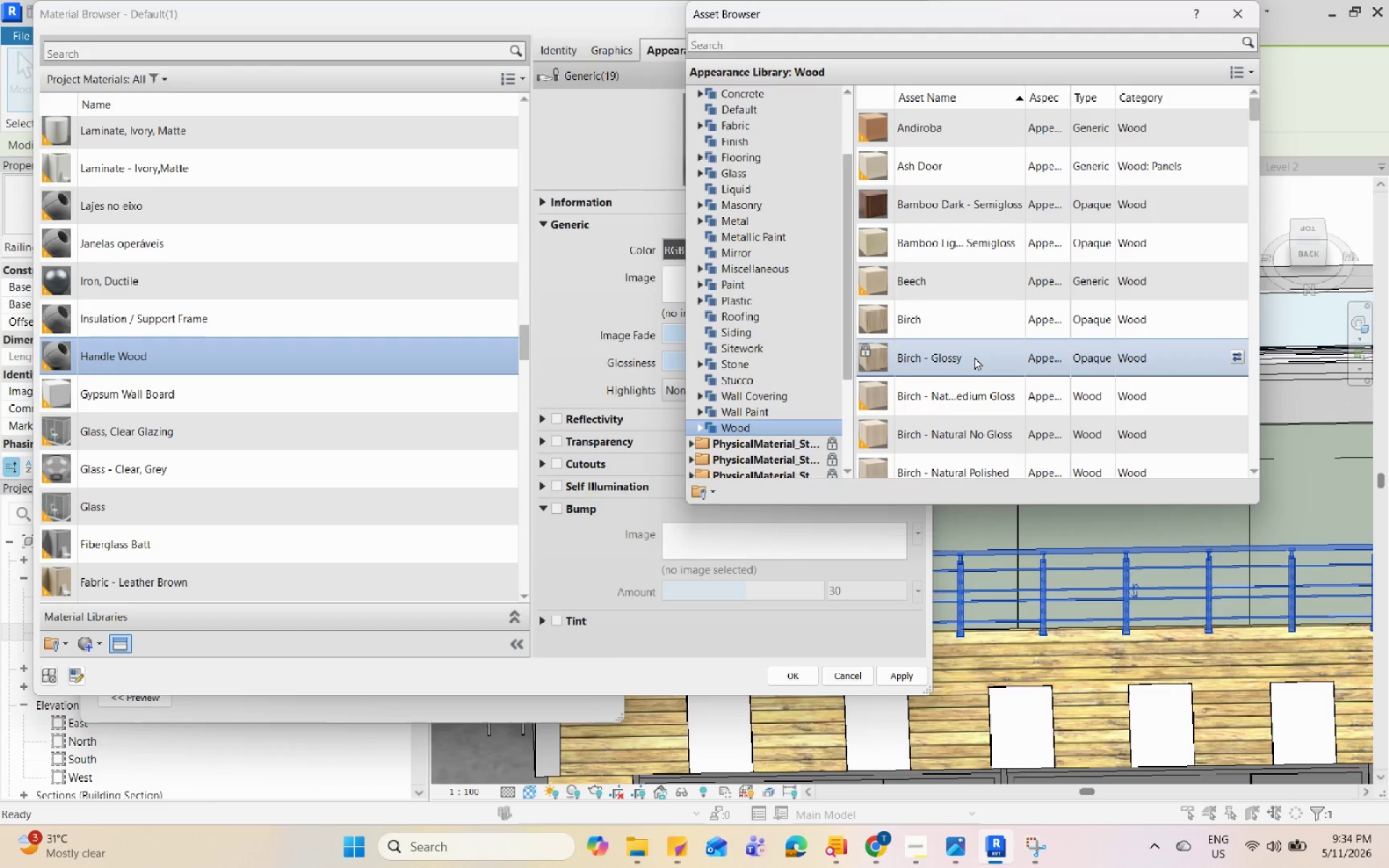 
left_click([974, 357])
 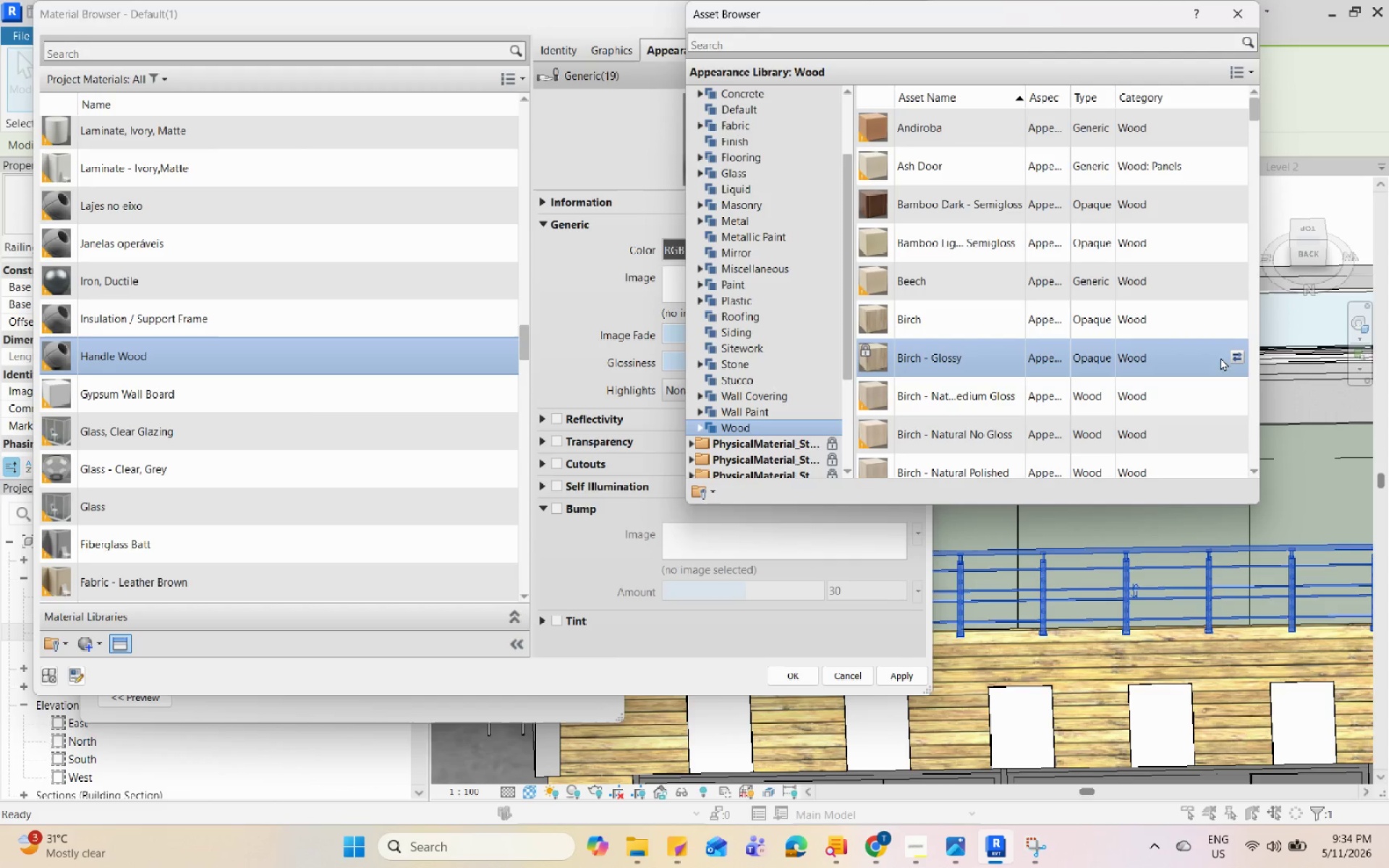 
left_click([1244, 358])
 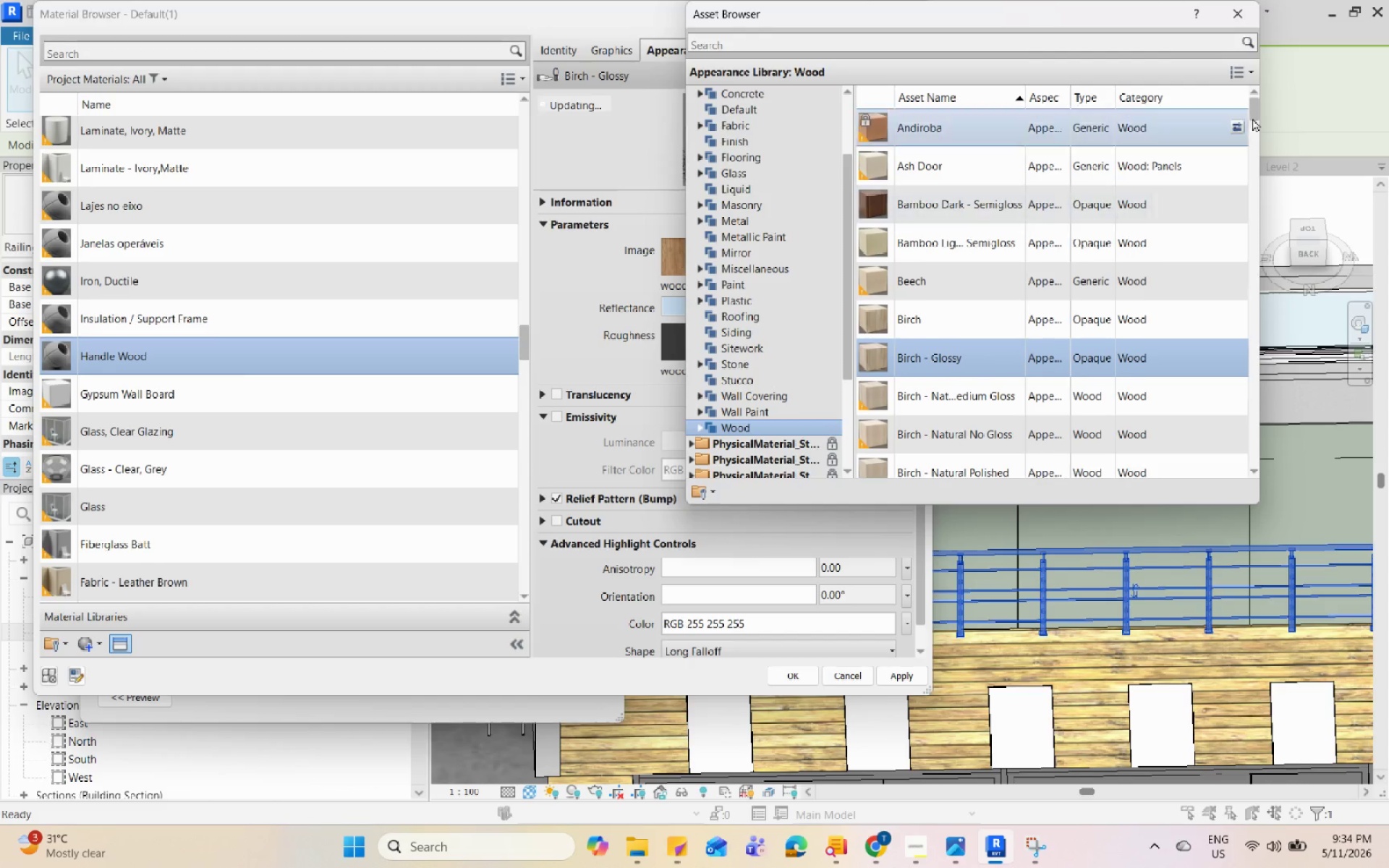 
left_click([1236, 17])
 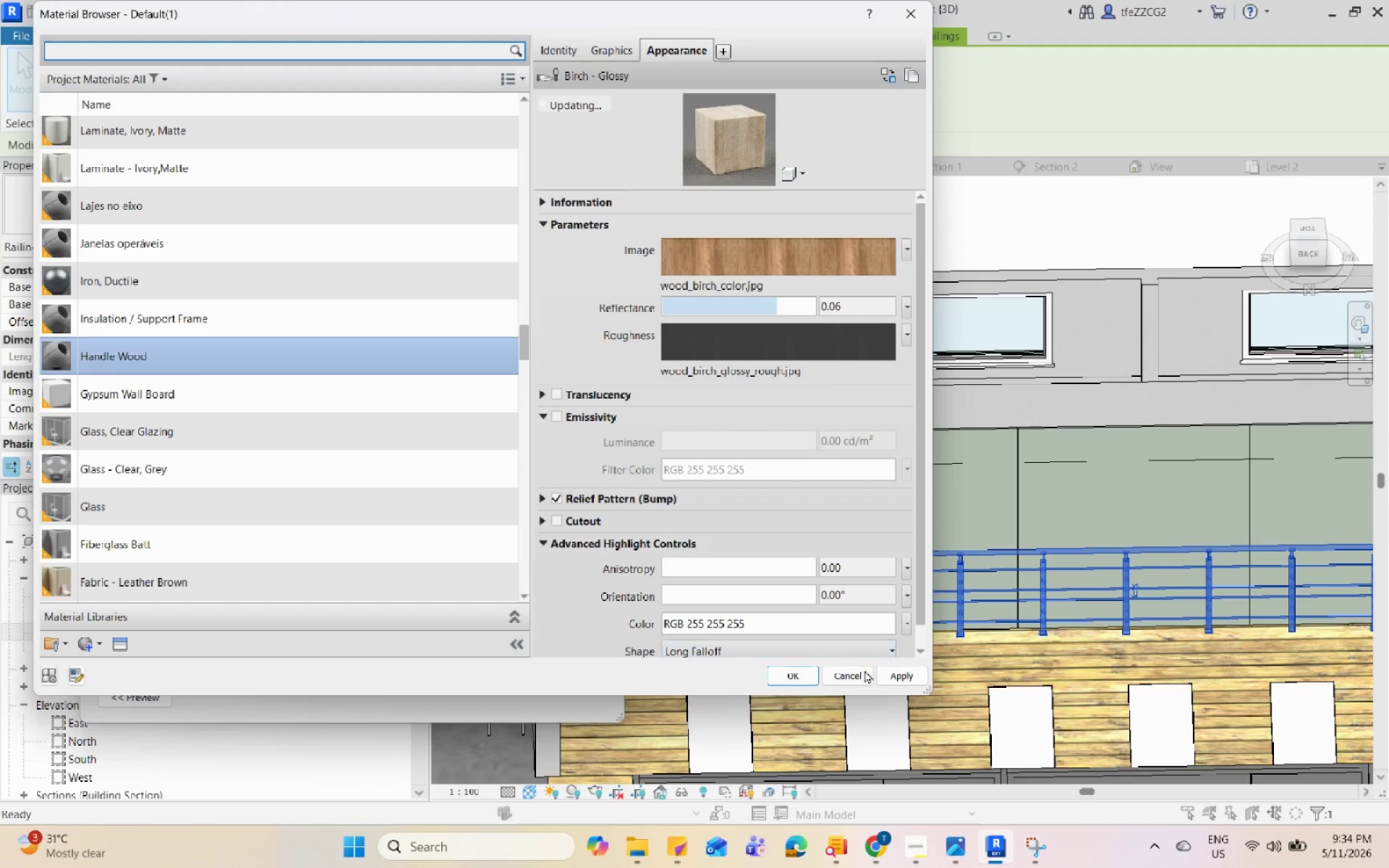 
left_click([913, 680])
 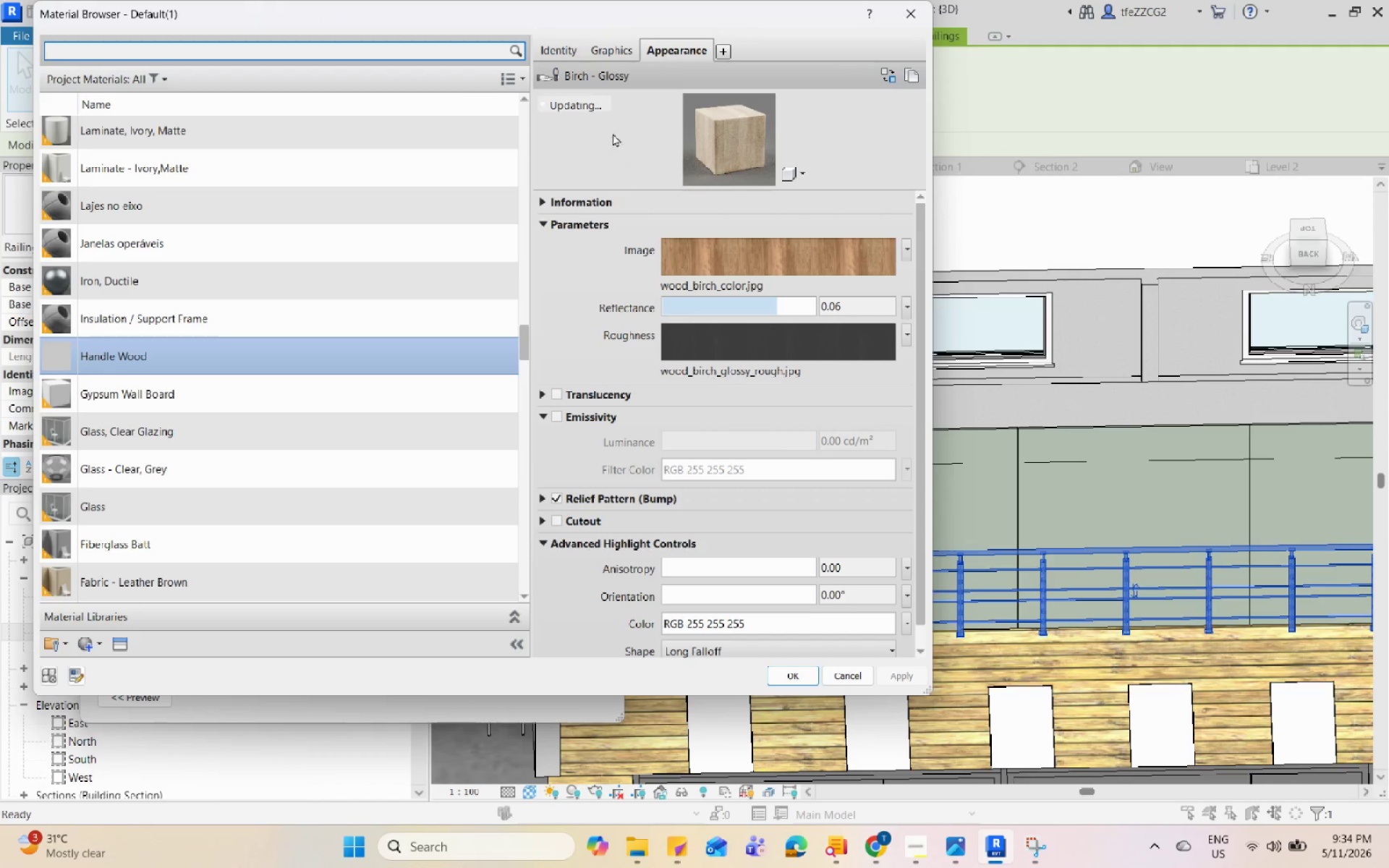 
left_click([598, 46])
 